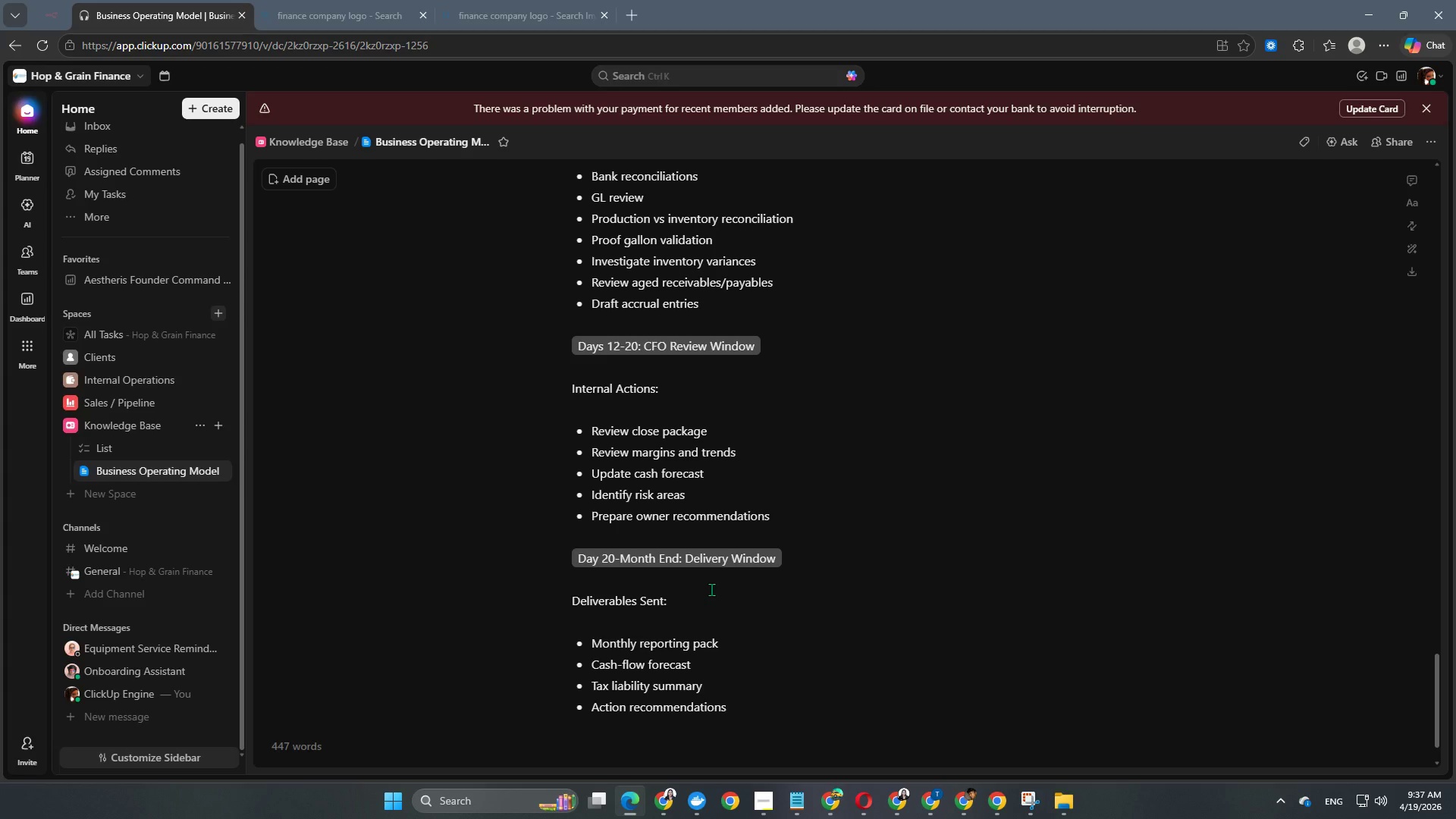 
key(Enter)
 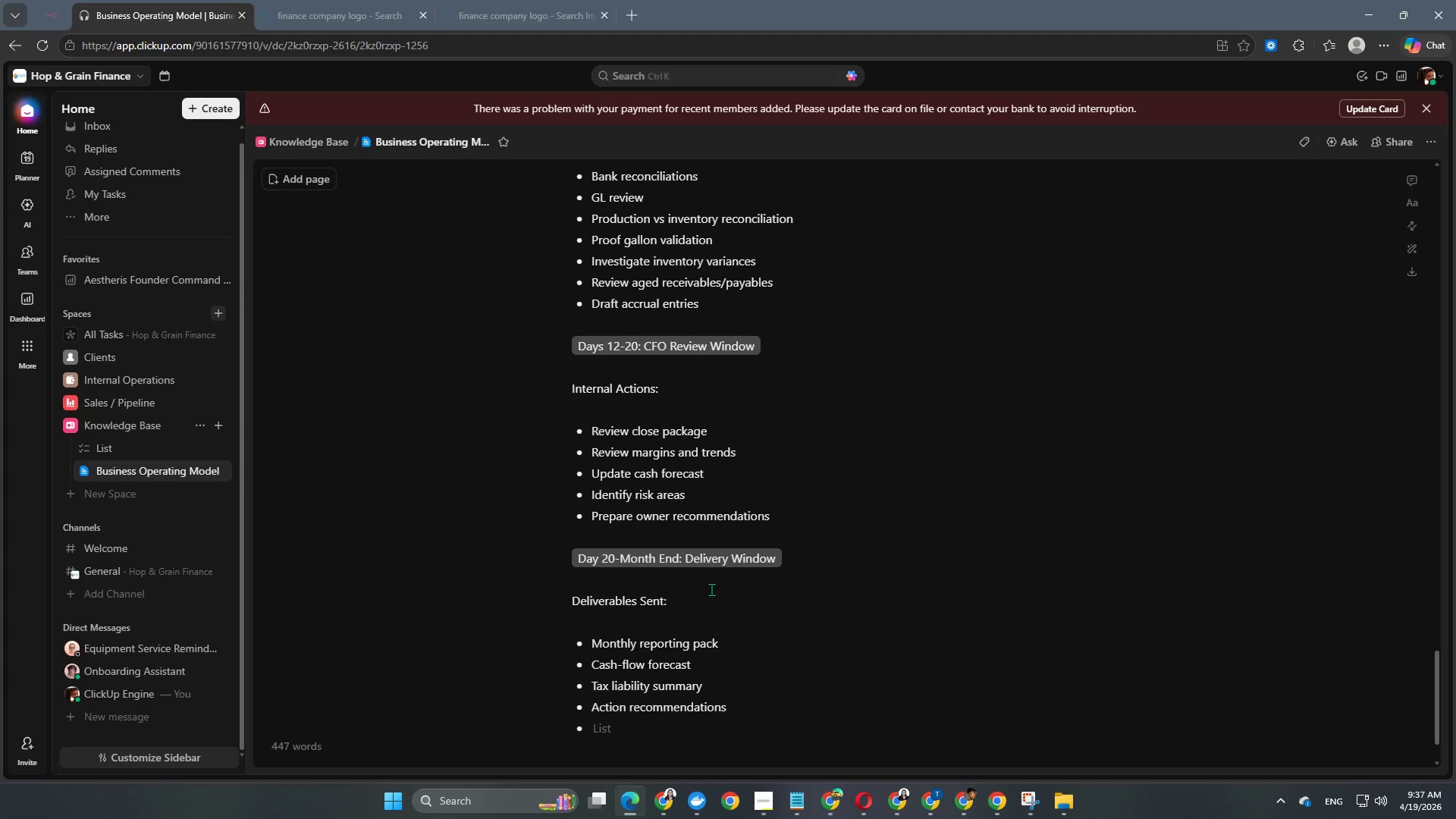 
type(Final filled confirmations where applicables)
key(Backspace)
 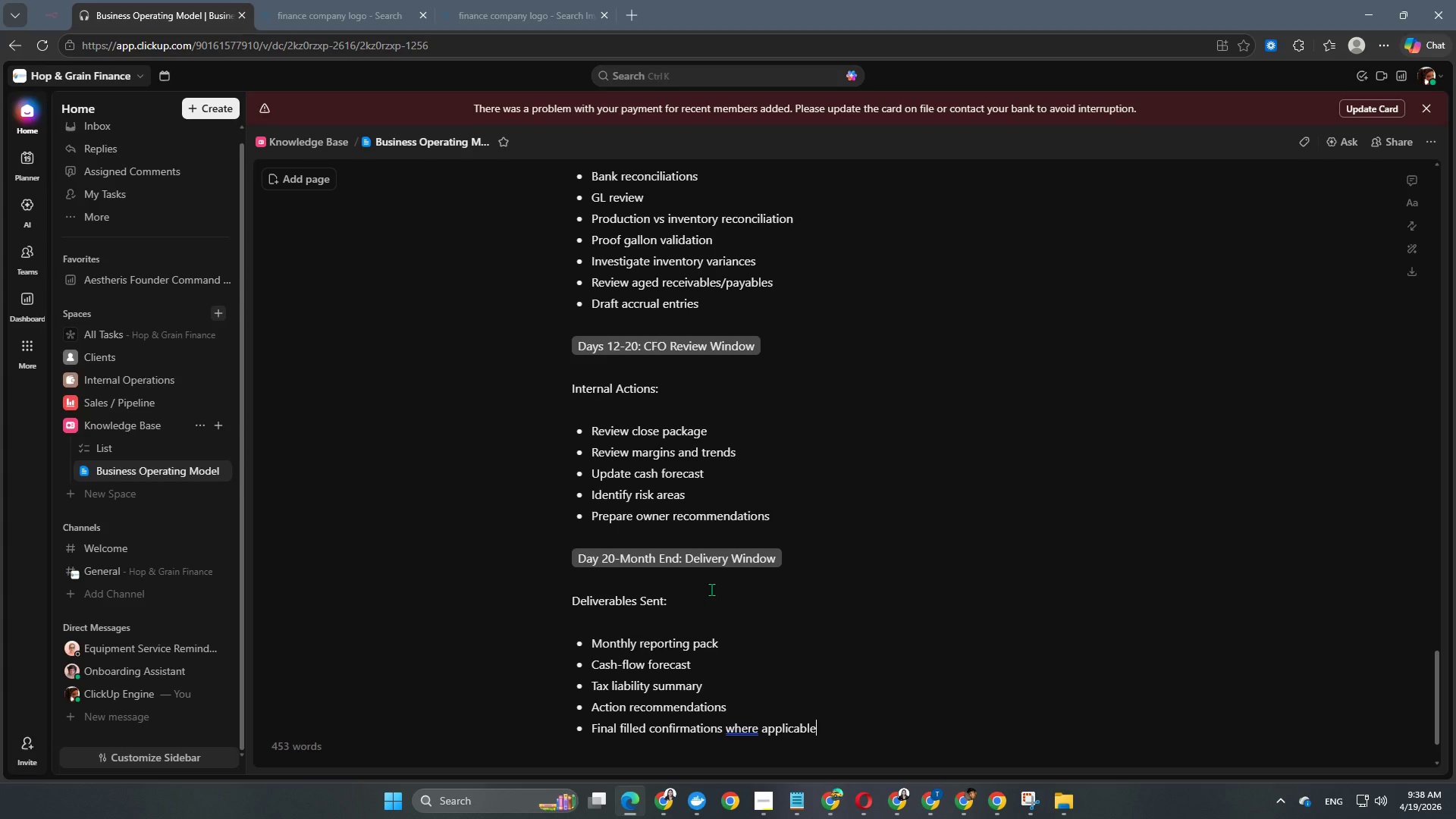 
key(Enter)
 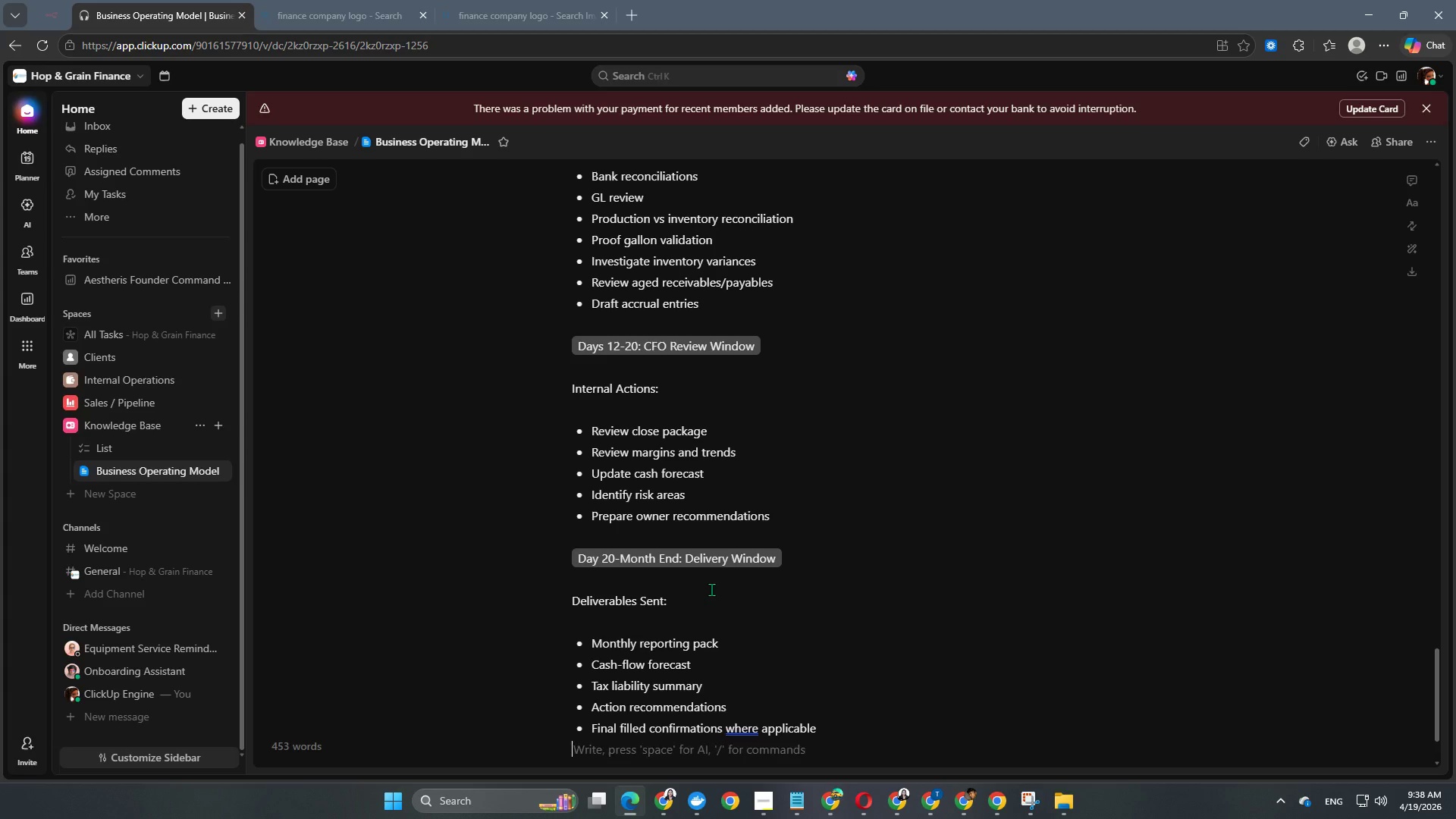 
key(Enter)
 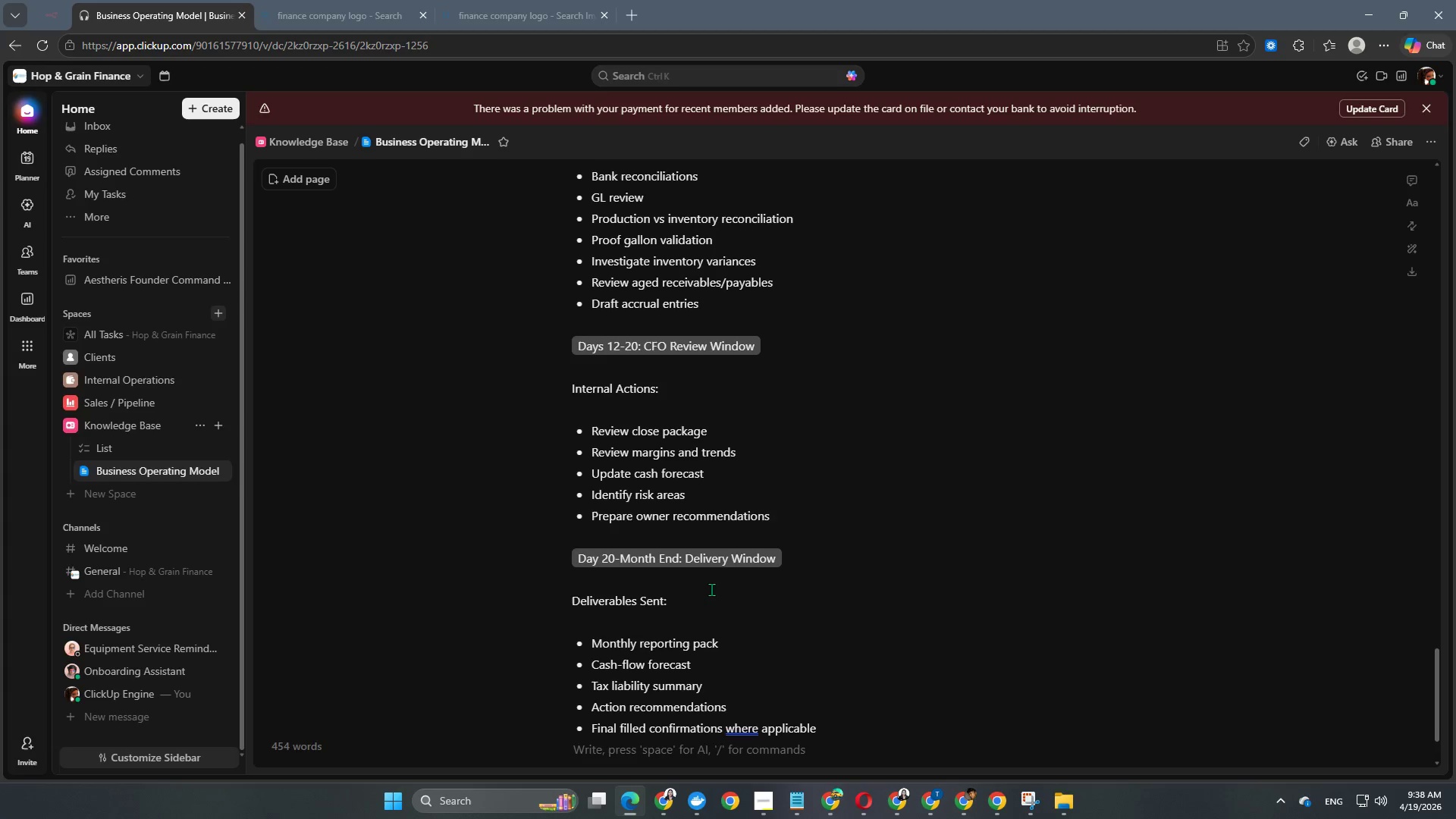 
key(Enter)
 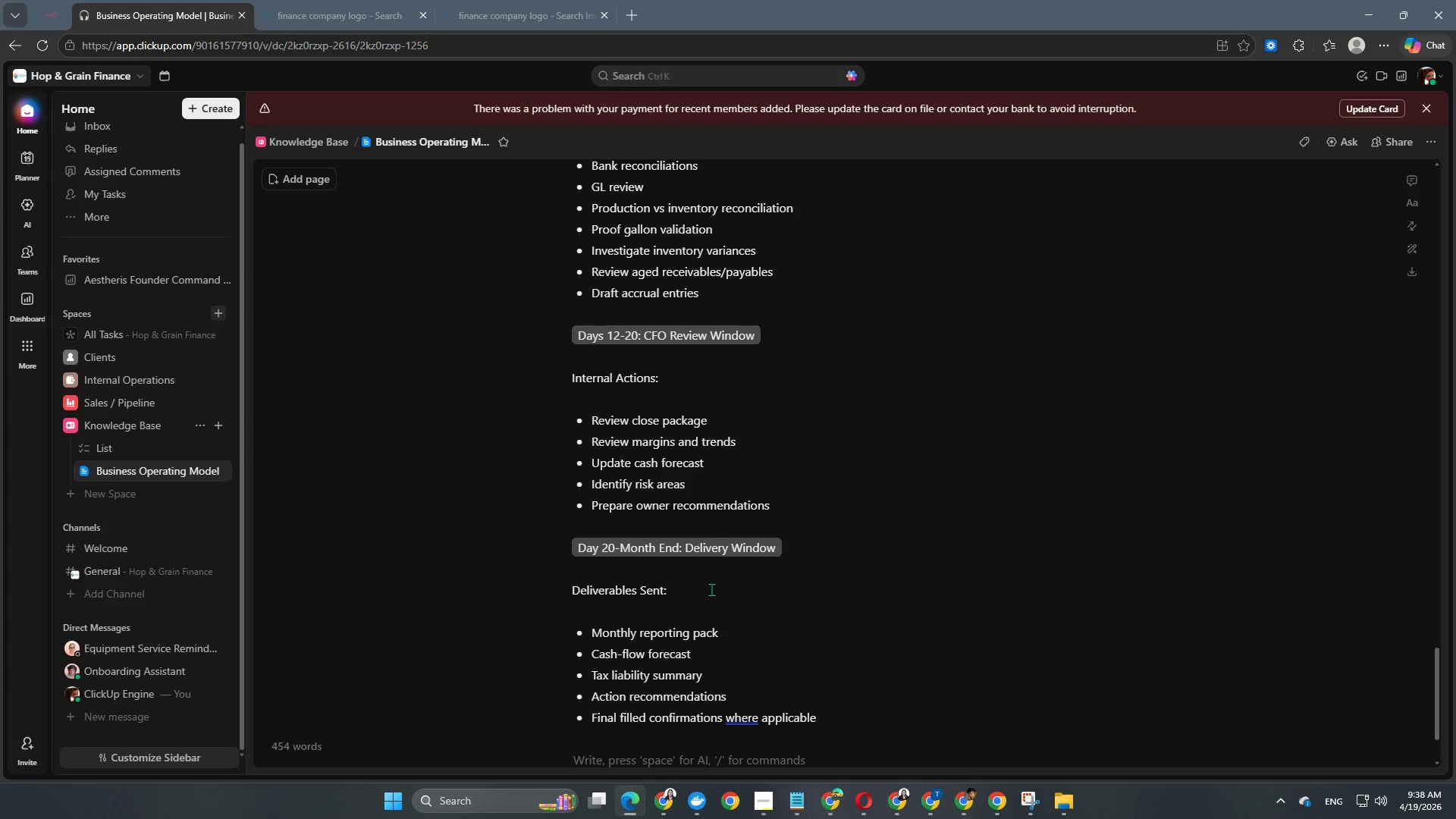 
scroll: coordinate [711, 589], scroll_direction: down, amount: 5.0
 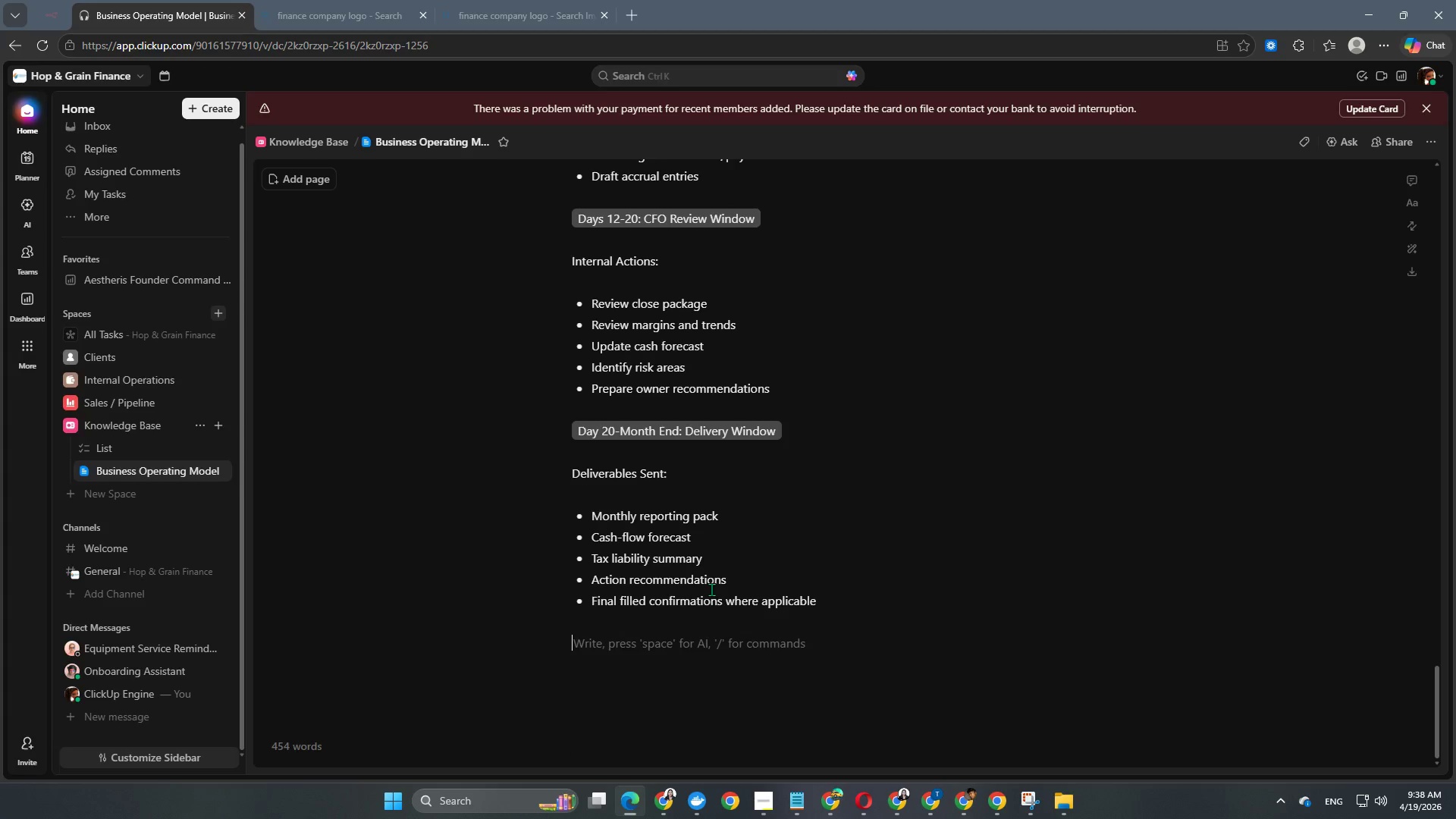 
key(Enter)
 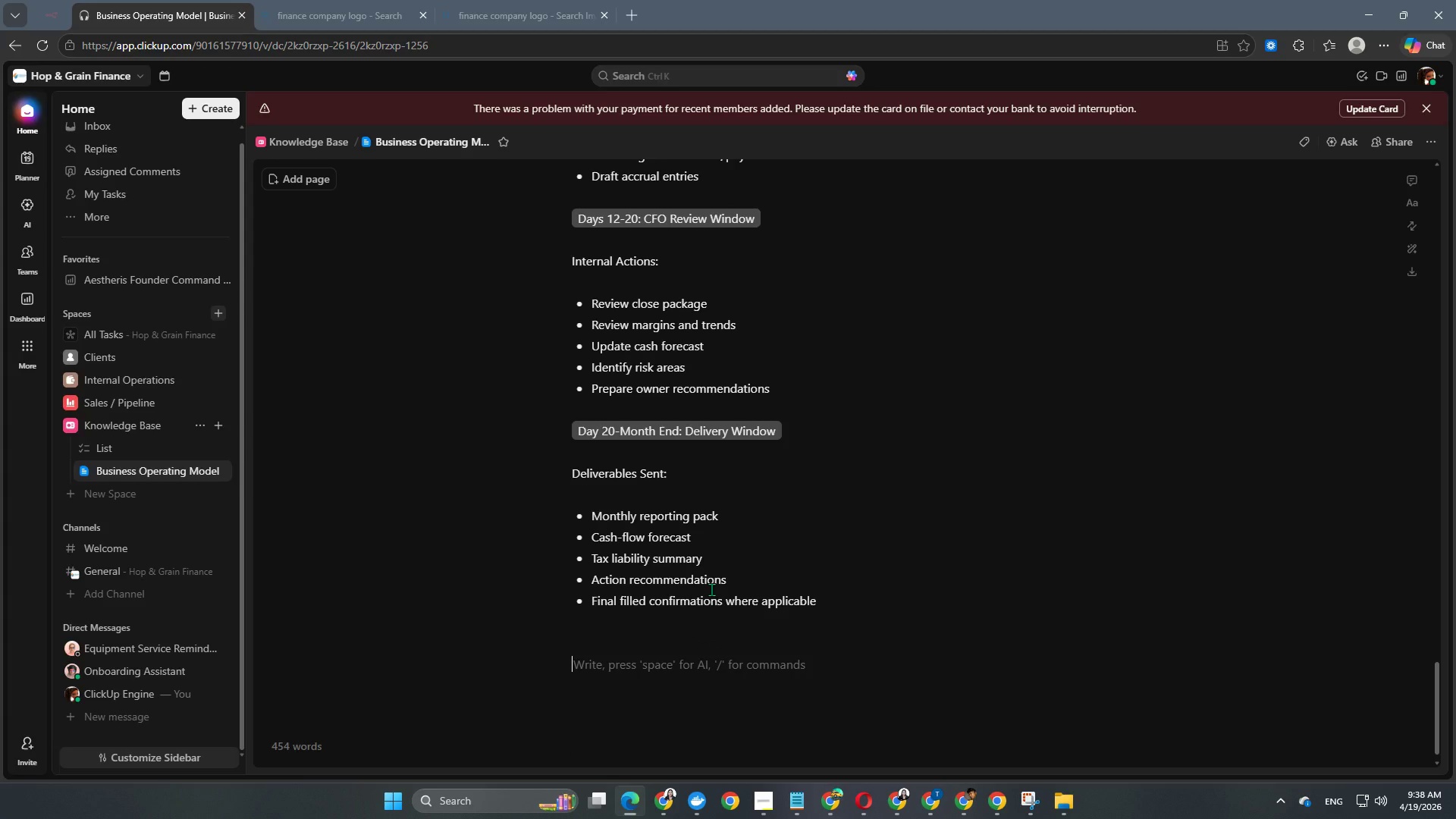 
type(Client Lifecycle Model)
 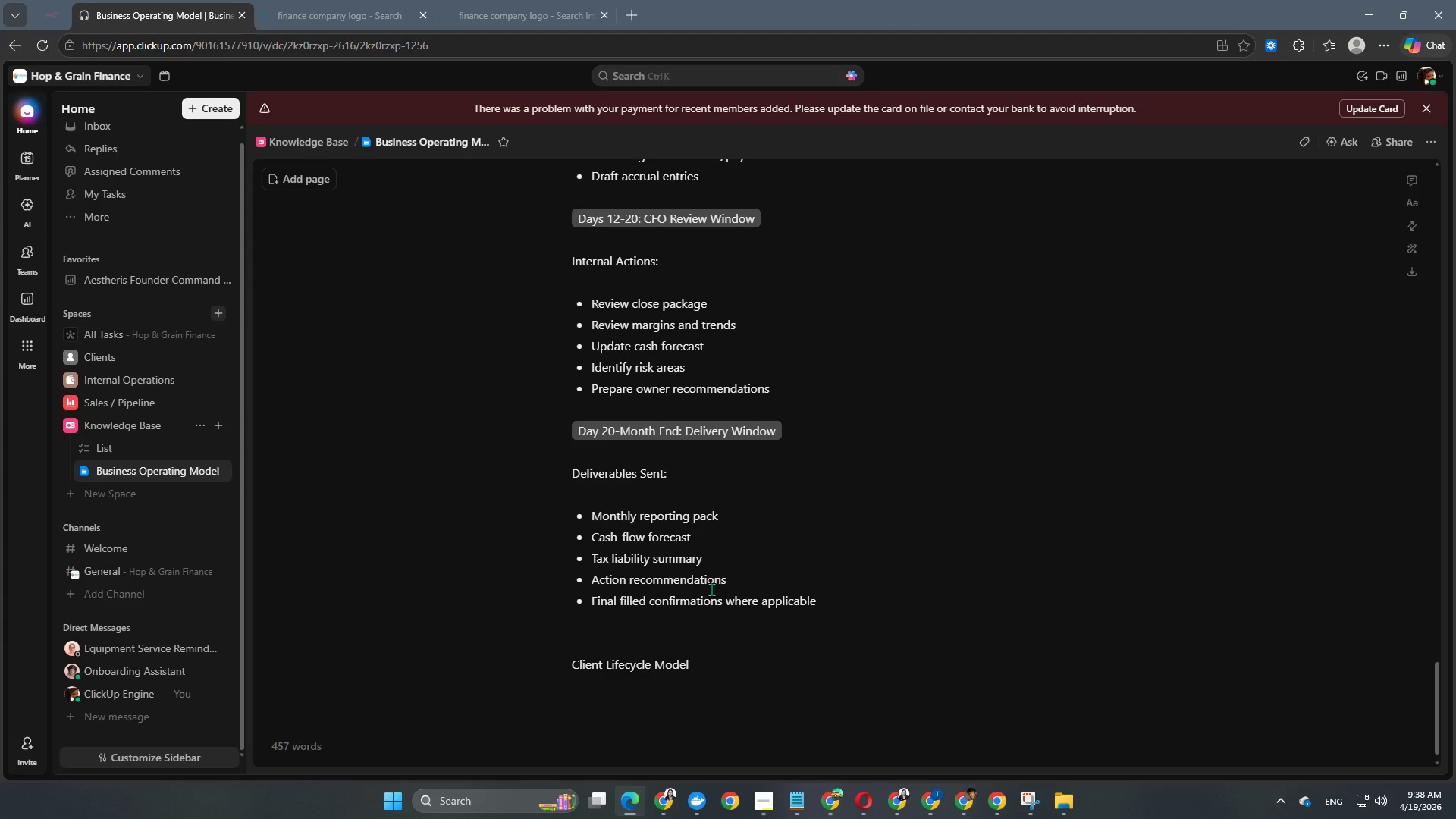 
key(Enter)
 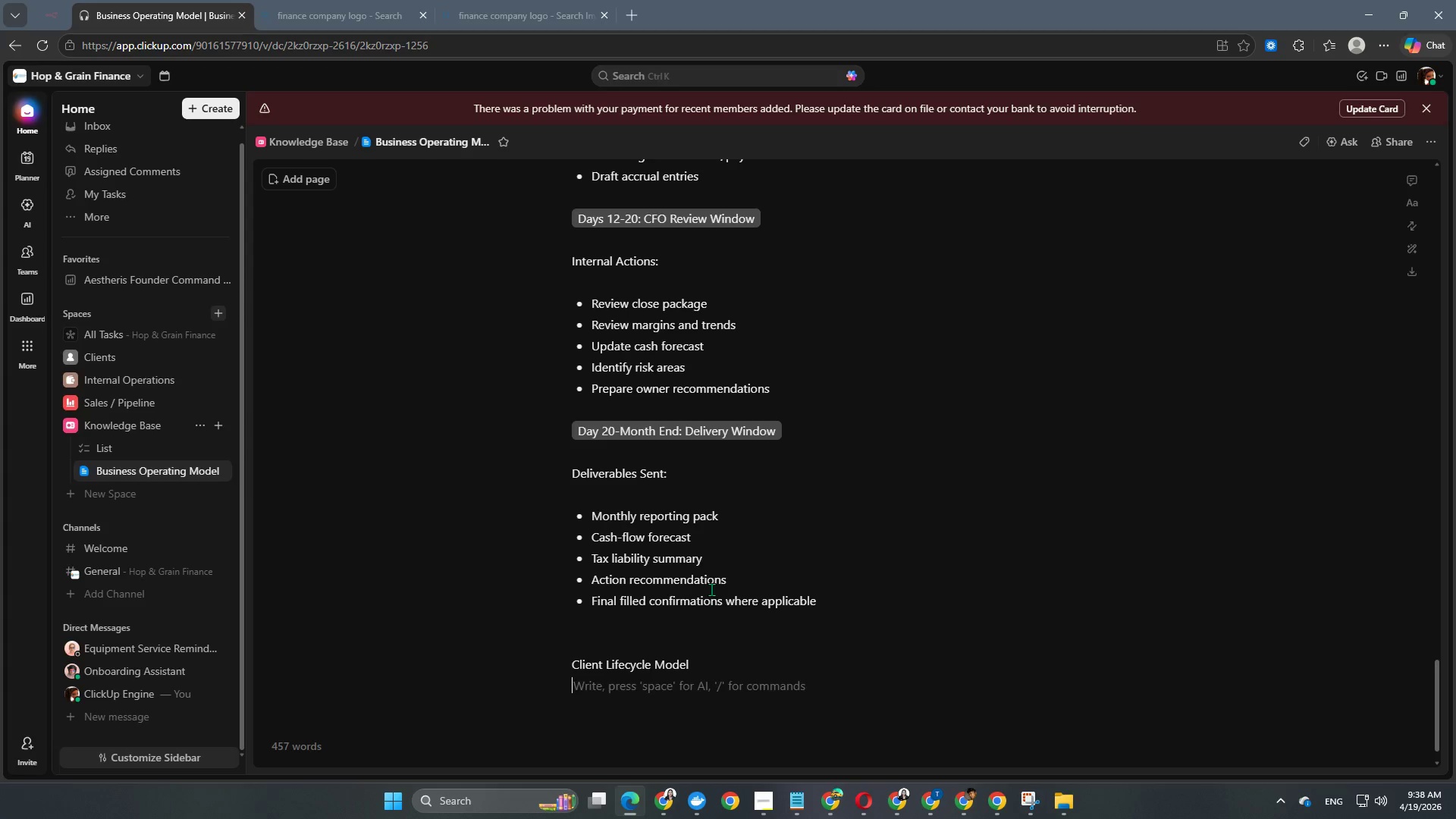 
key(Enter)
 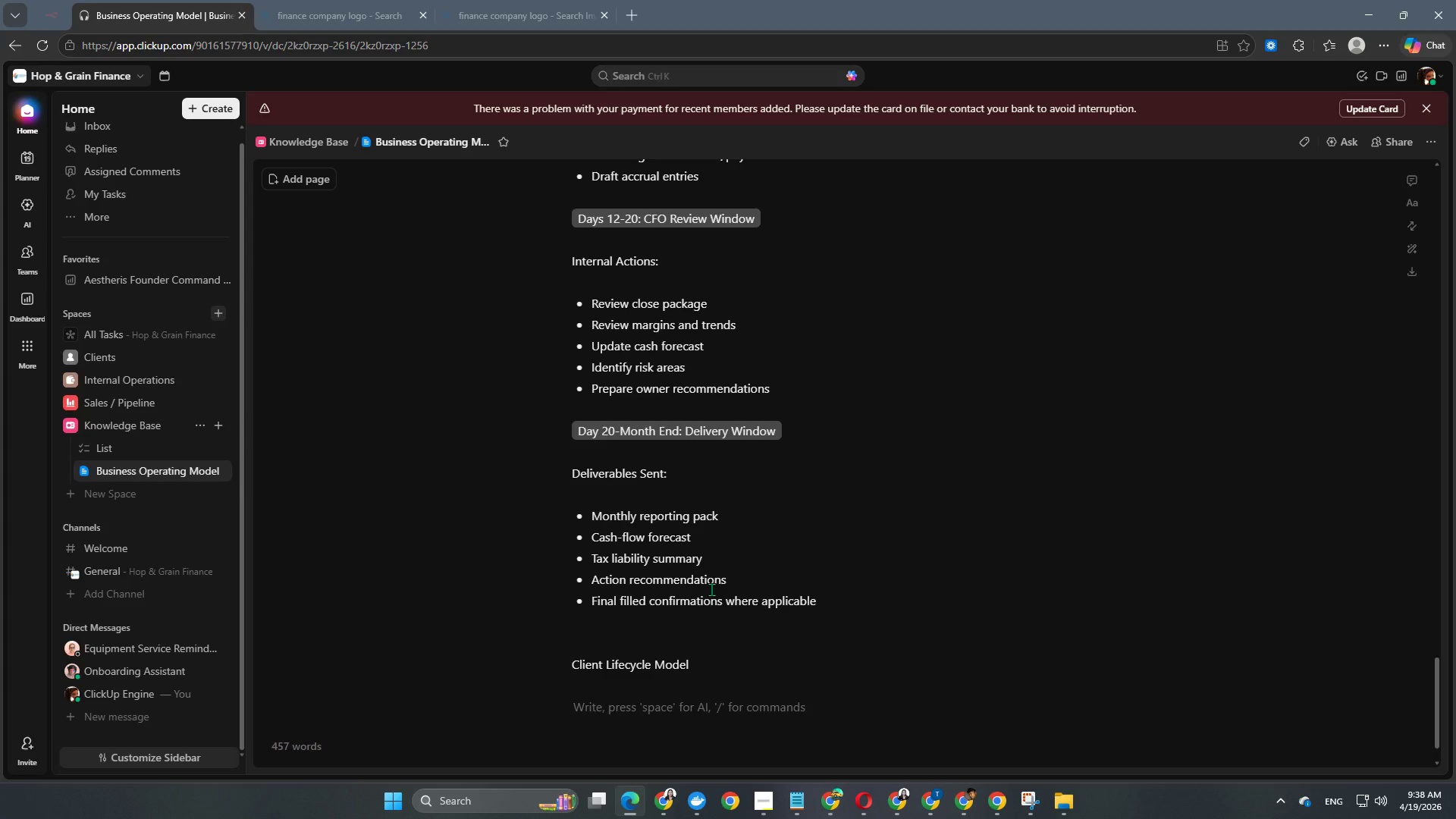 
type(Stage 1: Lead)
 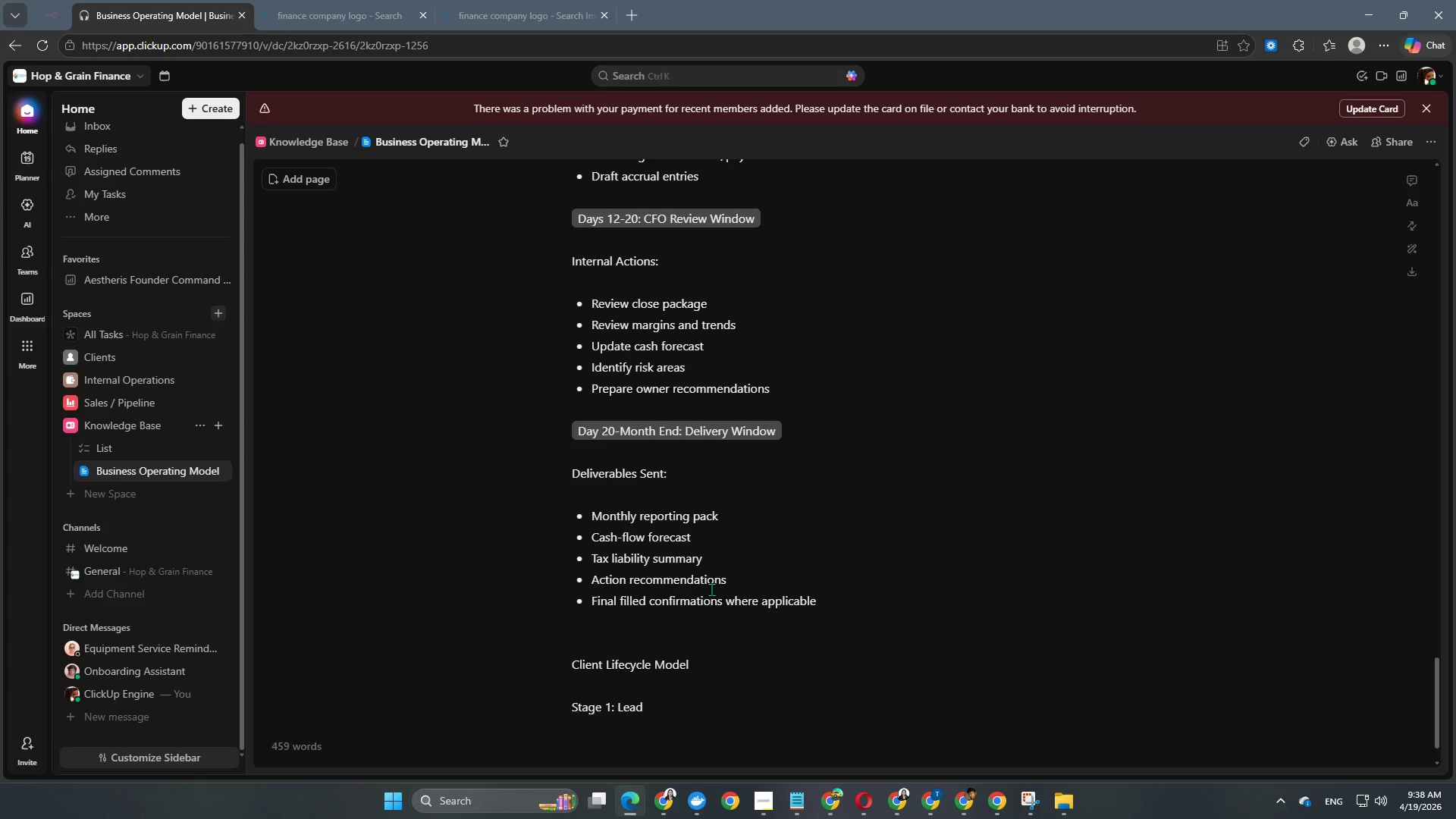 
scroll: coordinate [737, 582], scroll_direction: down, amount: 5.0
 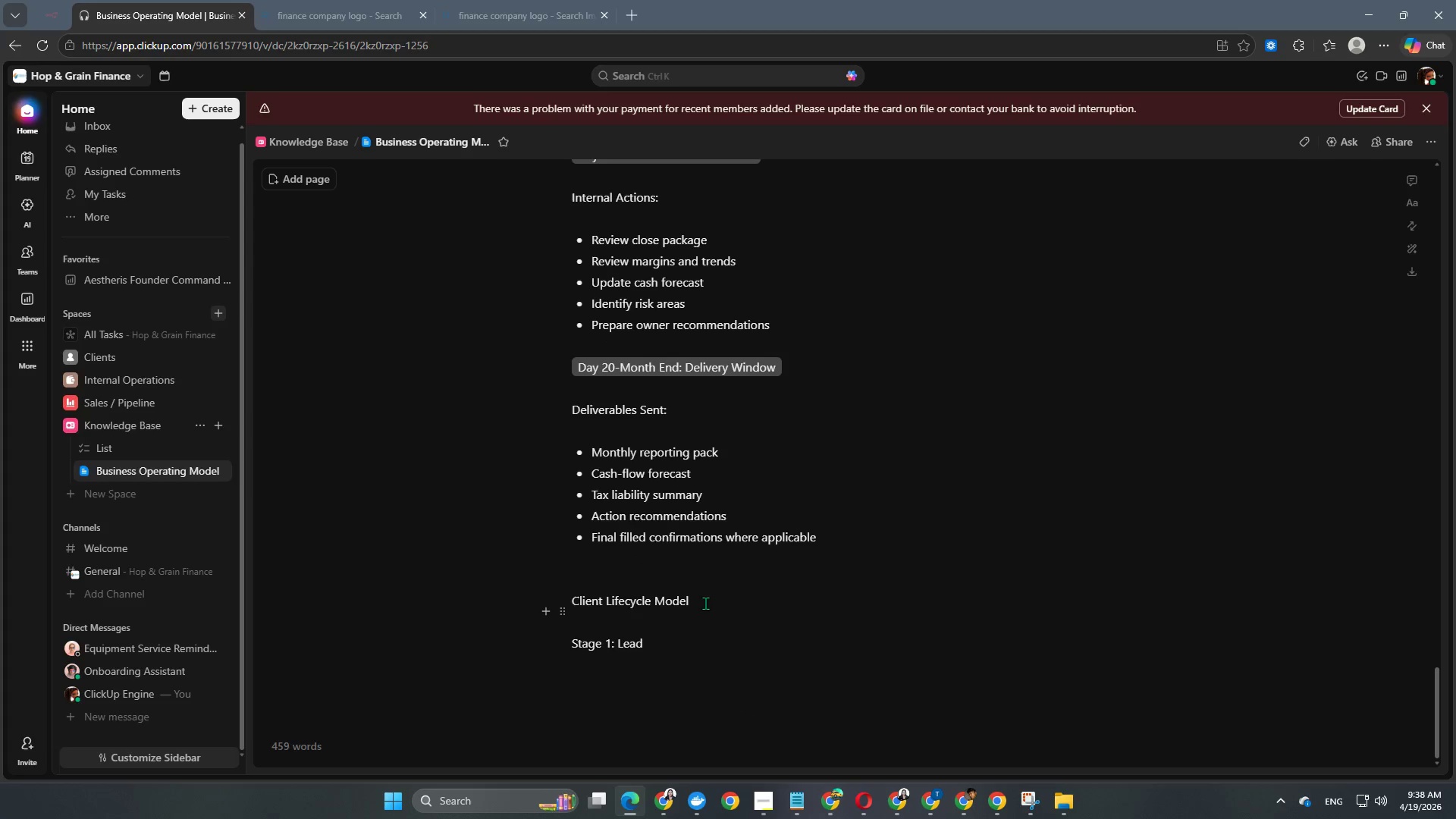 
left_click_drag(start_coordinate=[705, 603], to_coordinate=[551, 601])
 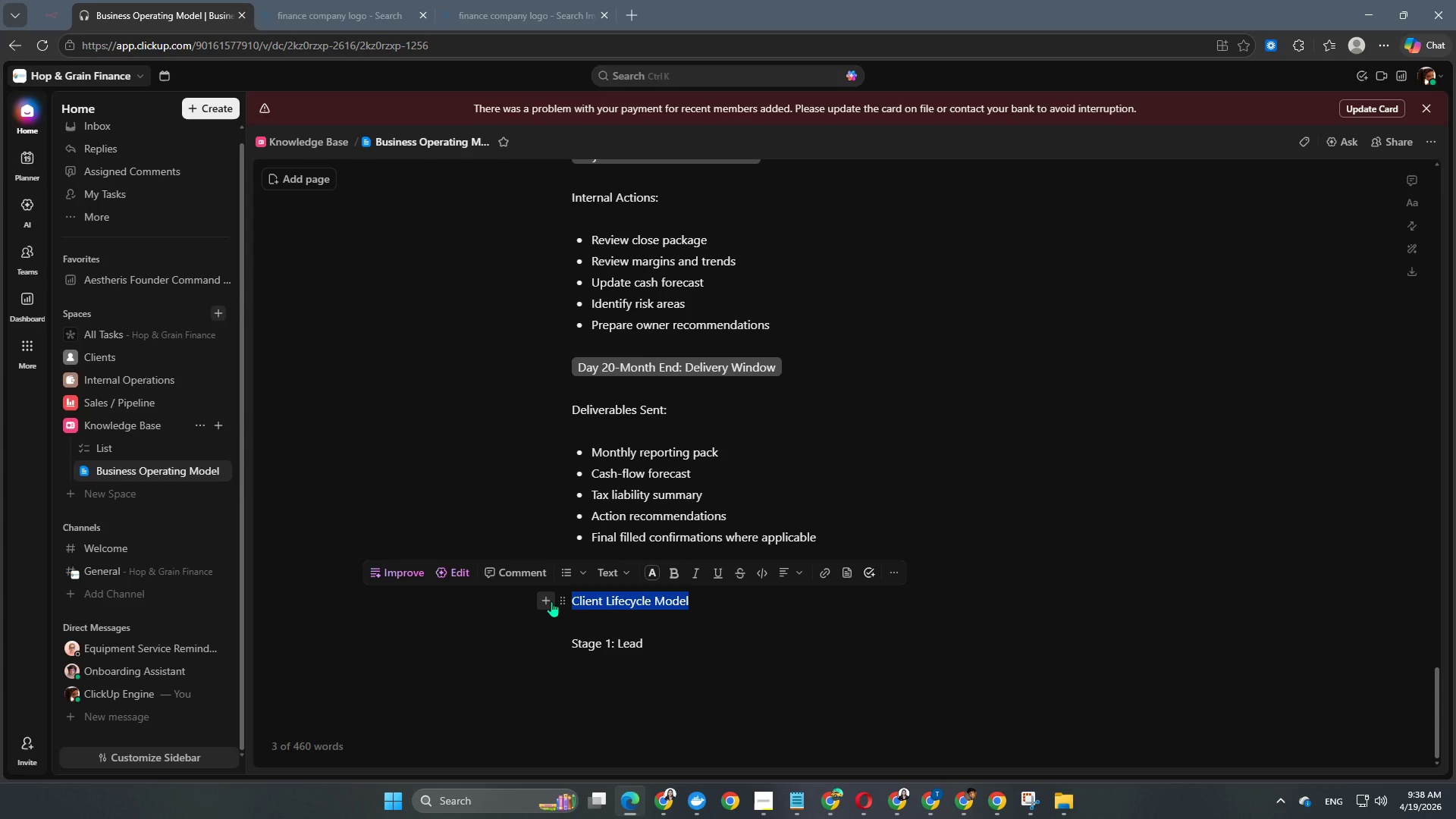 
key(Alt+Control+Numpad2)
 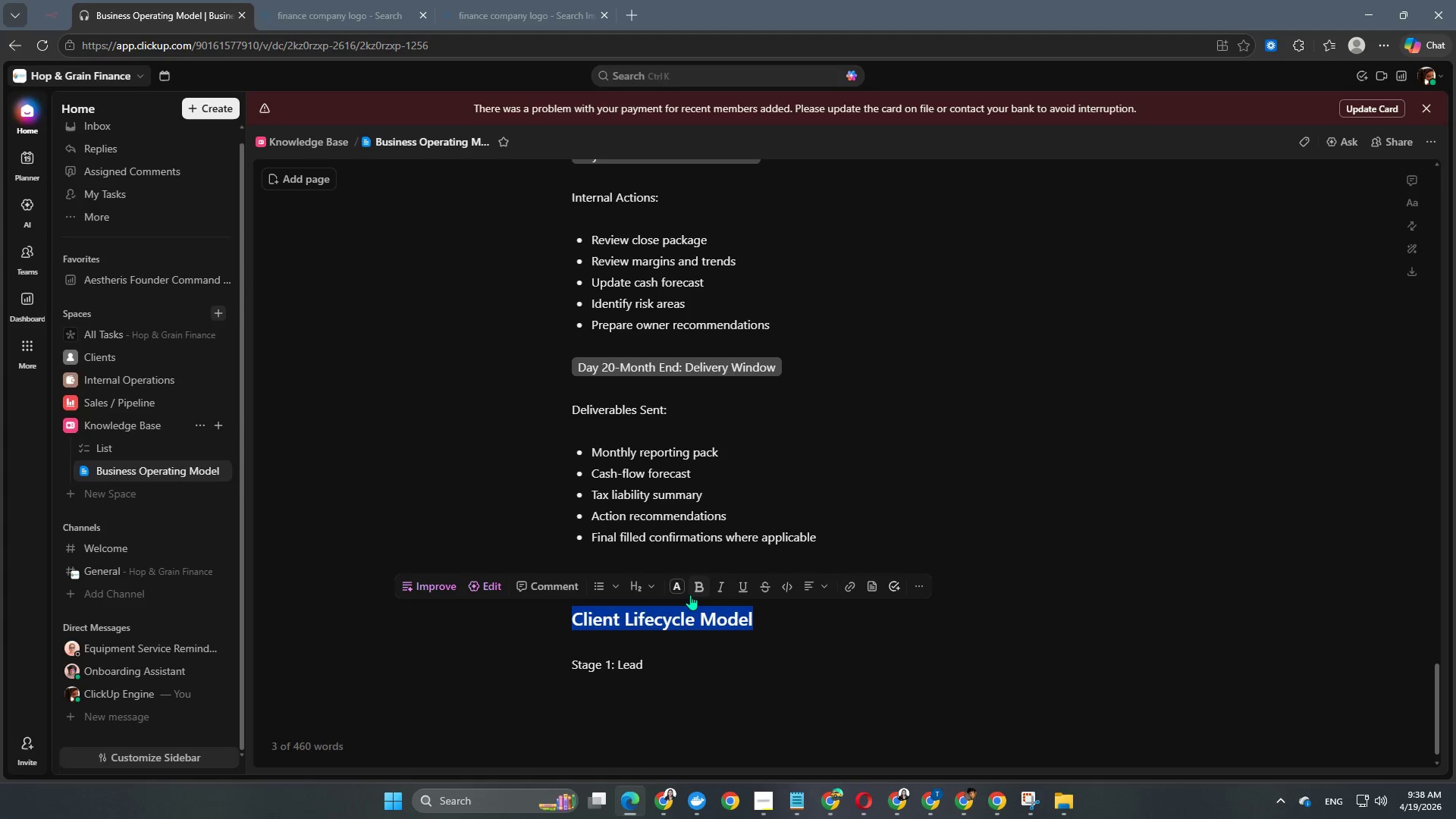 
left_click([679, 591])
 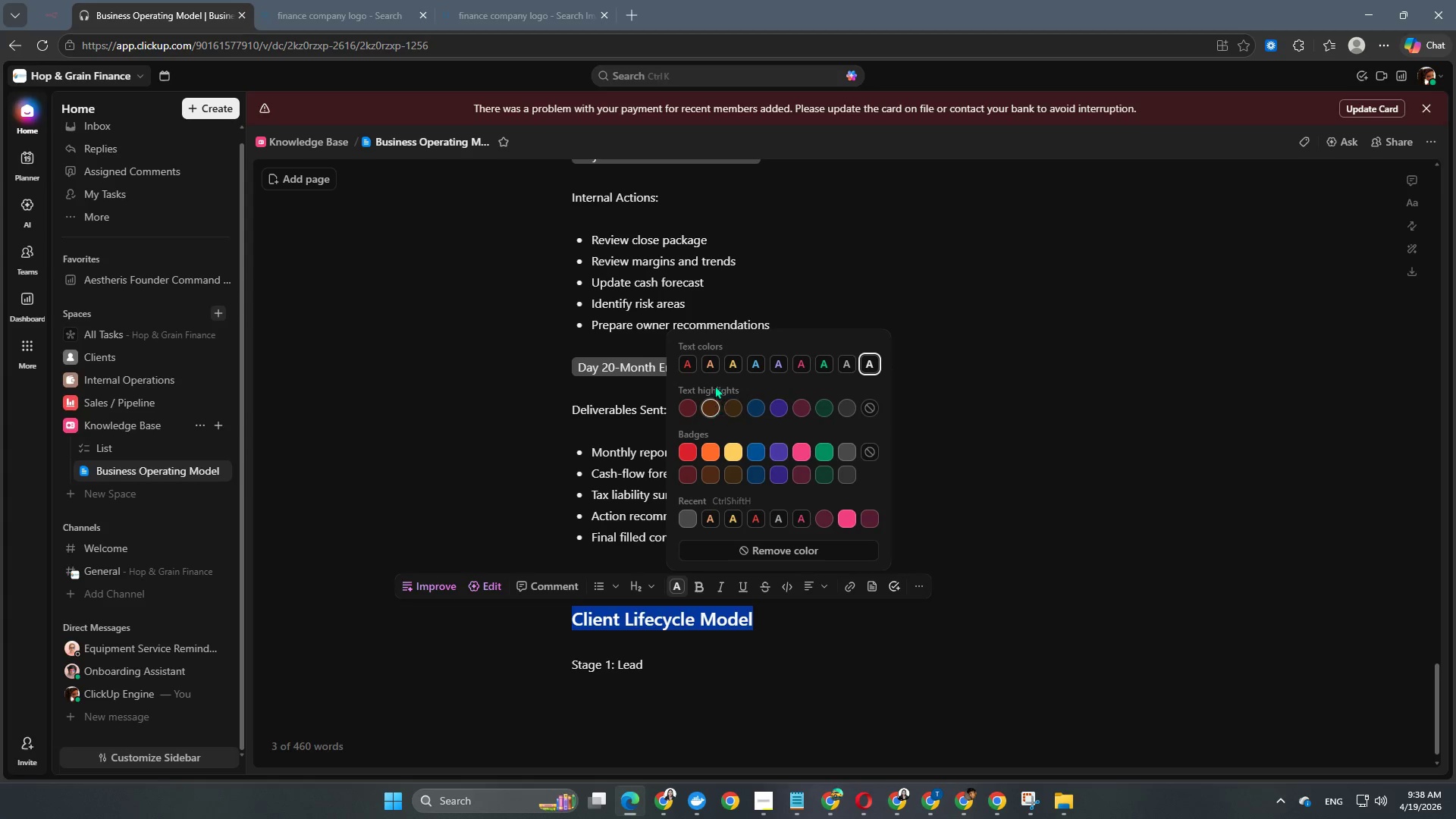 
left_click([714, 369])
 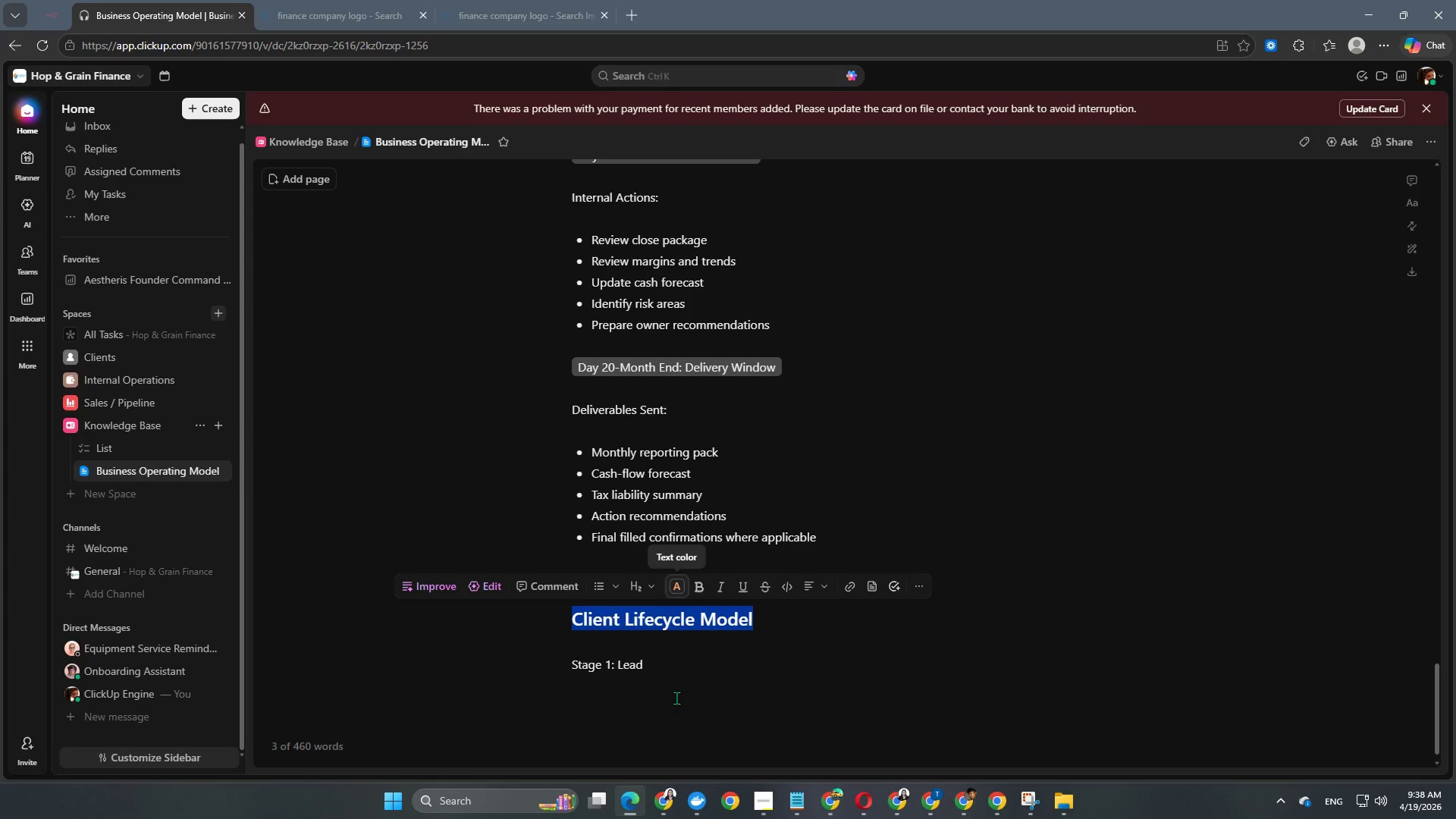 
left_click([702, 664])
 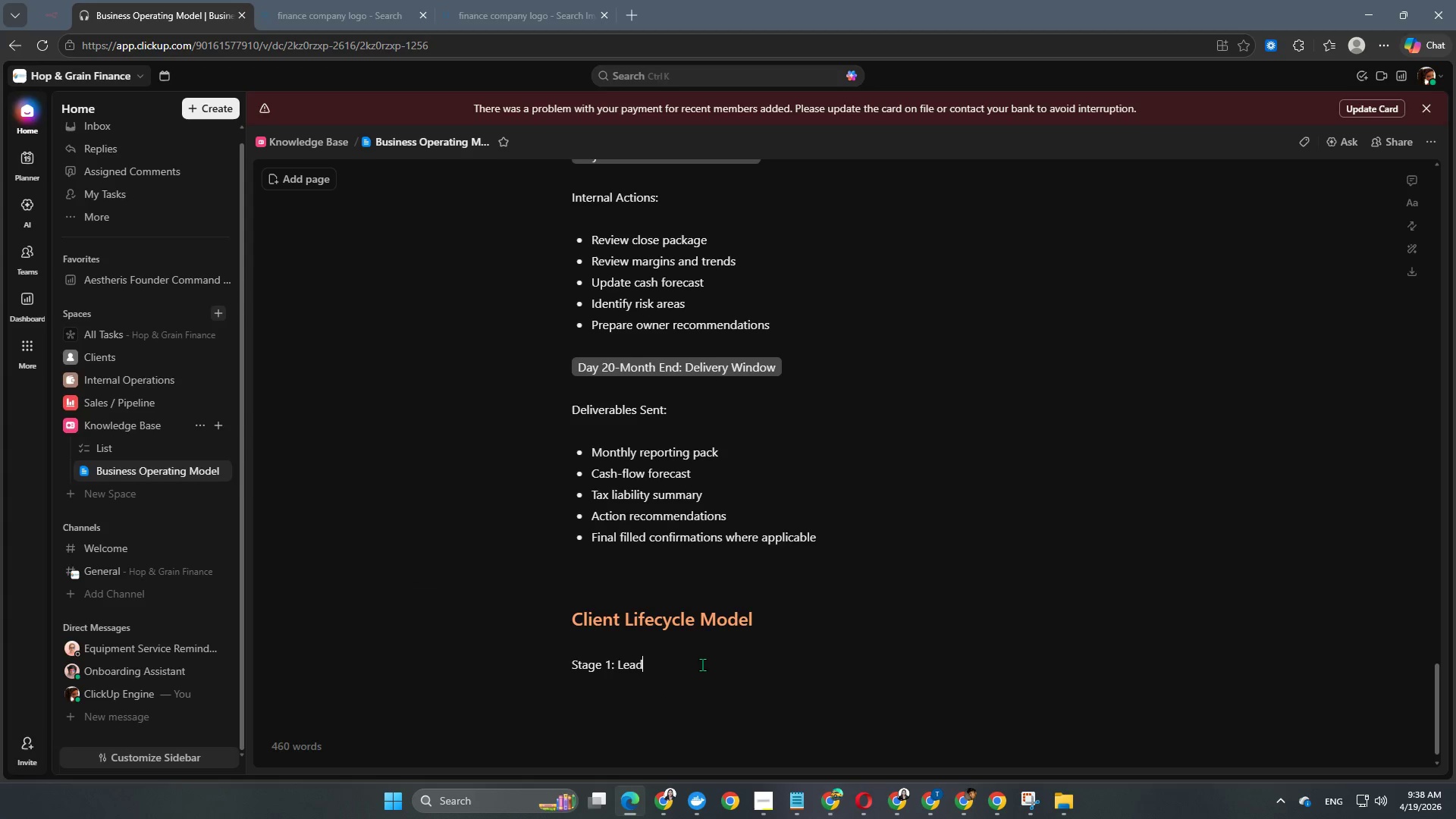 
scroll: coordinate [702, 664], scroll_direction: down, amount: 2.0
 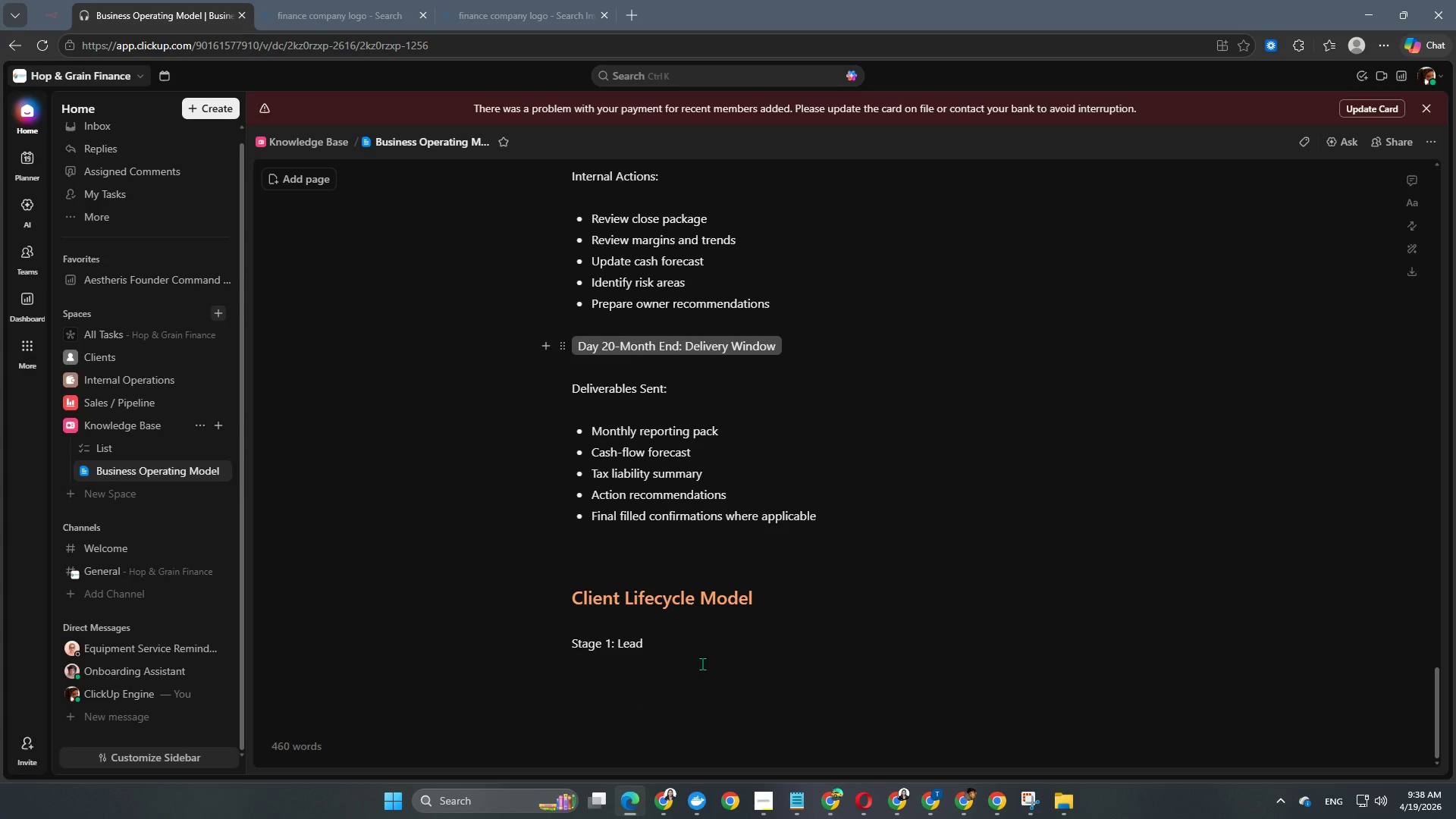 
key(Enter)
 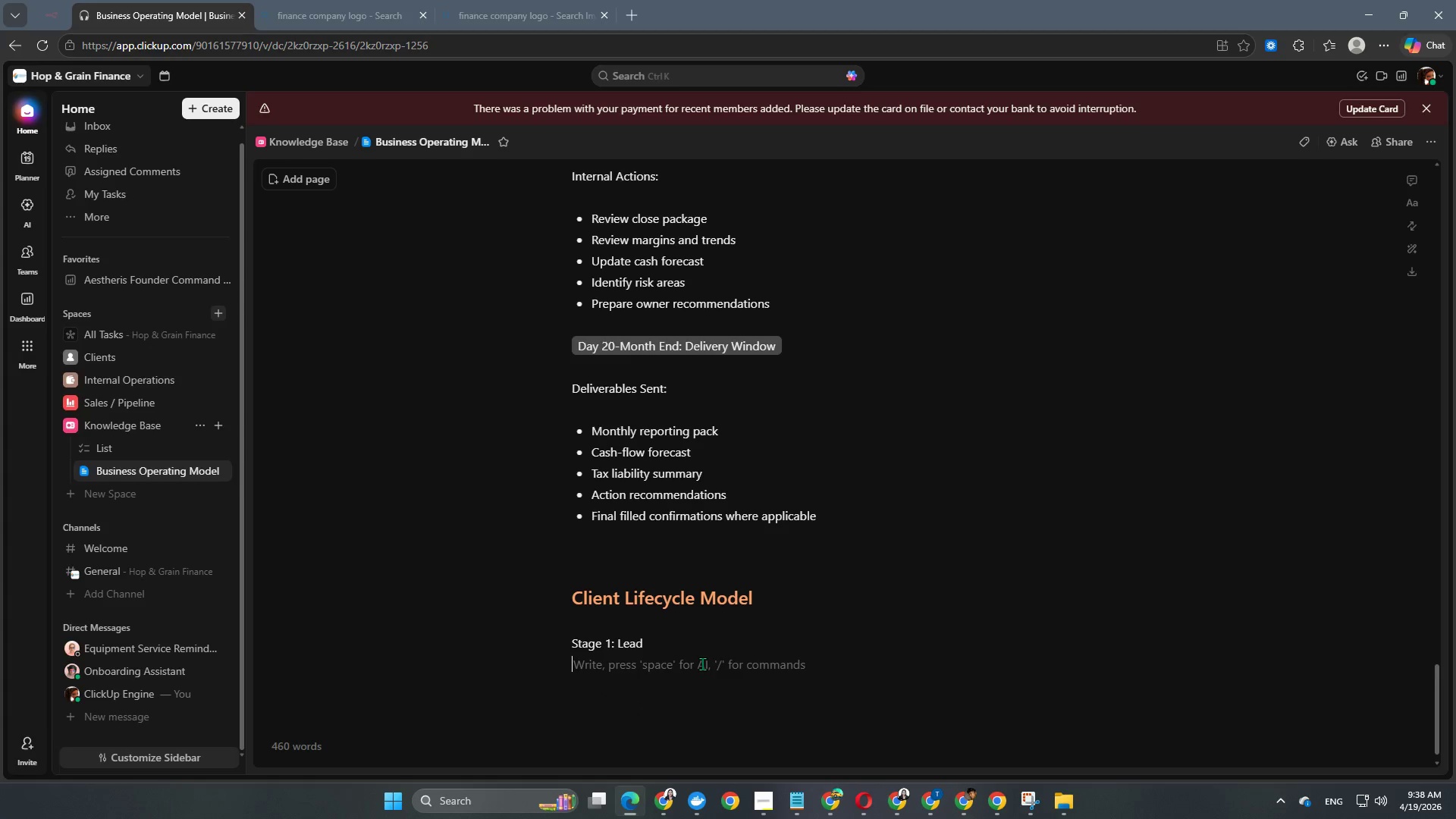 
key(Minus)
 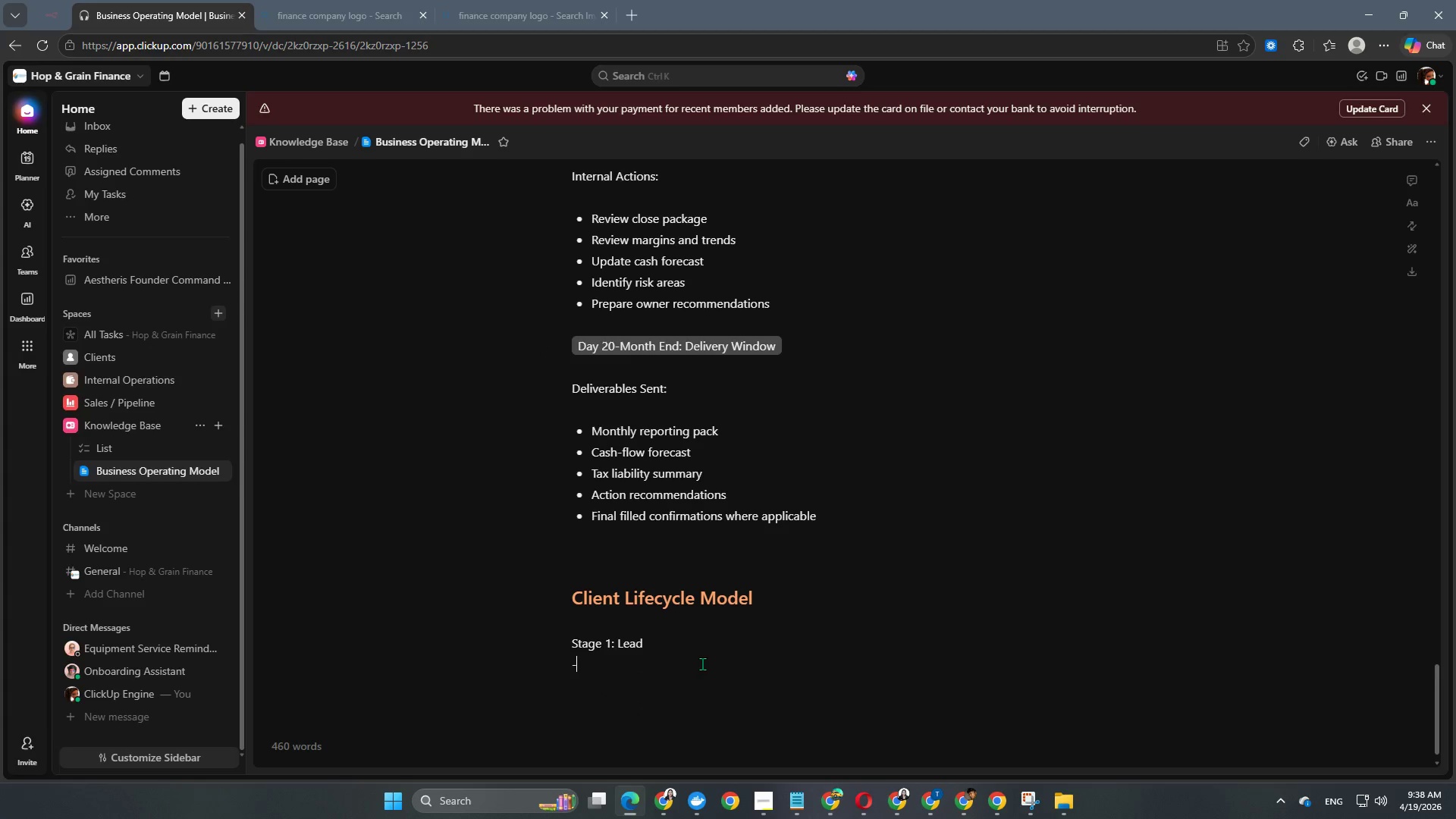 
key(Space)
 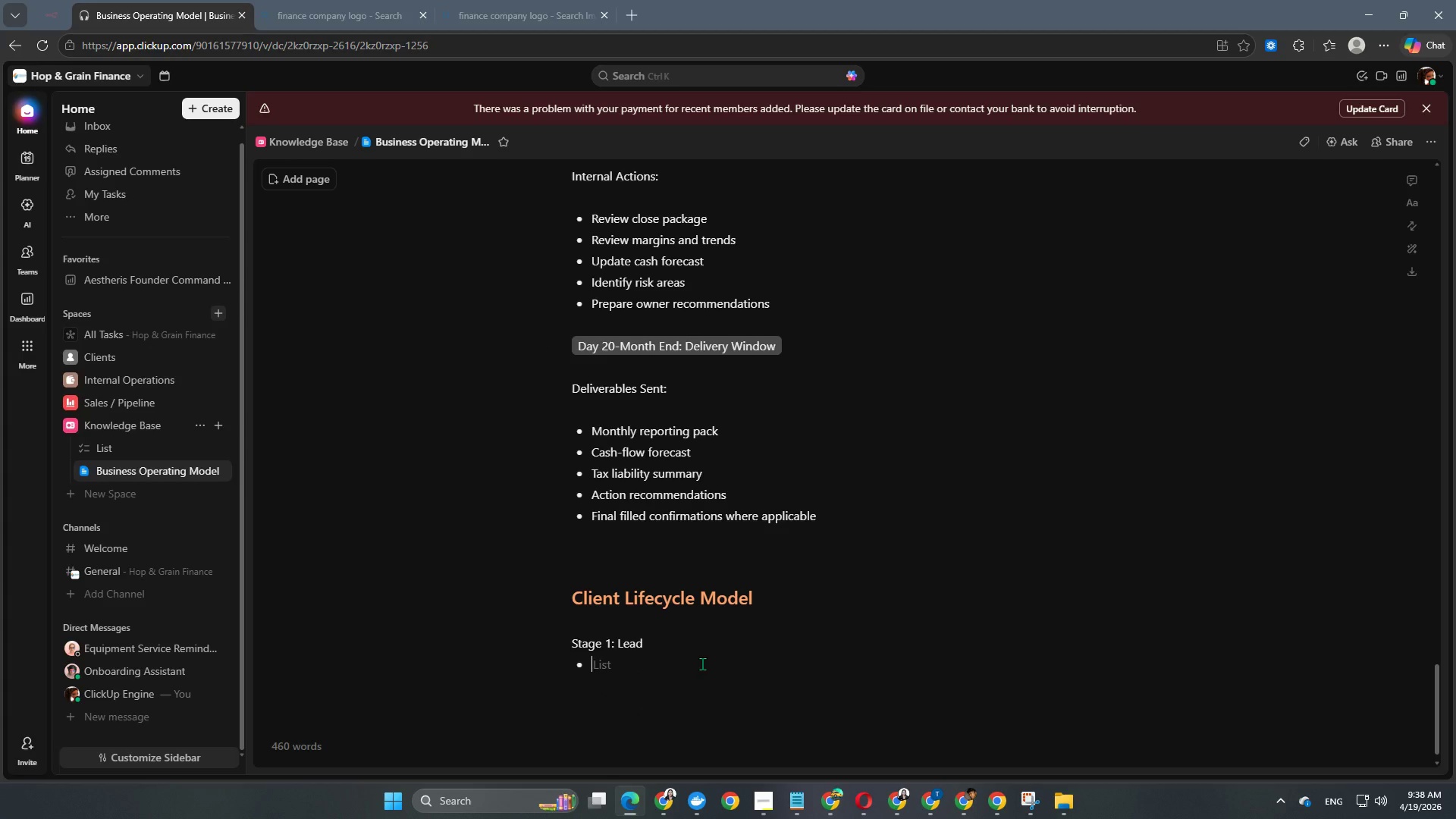 
scroll: coordinate [702, 664], scroll_direction: down, amount: 6.0
 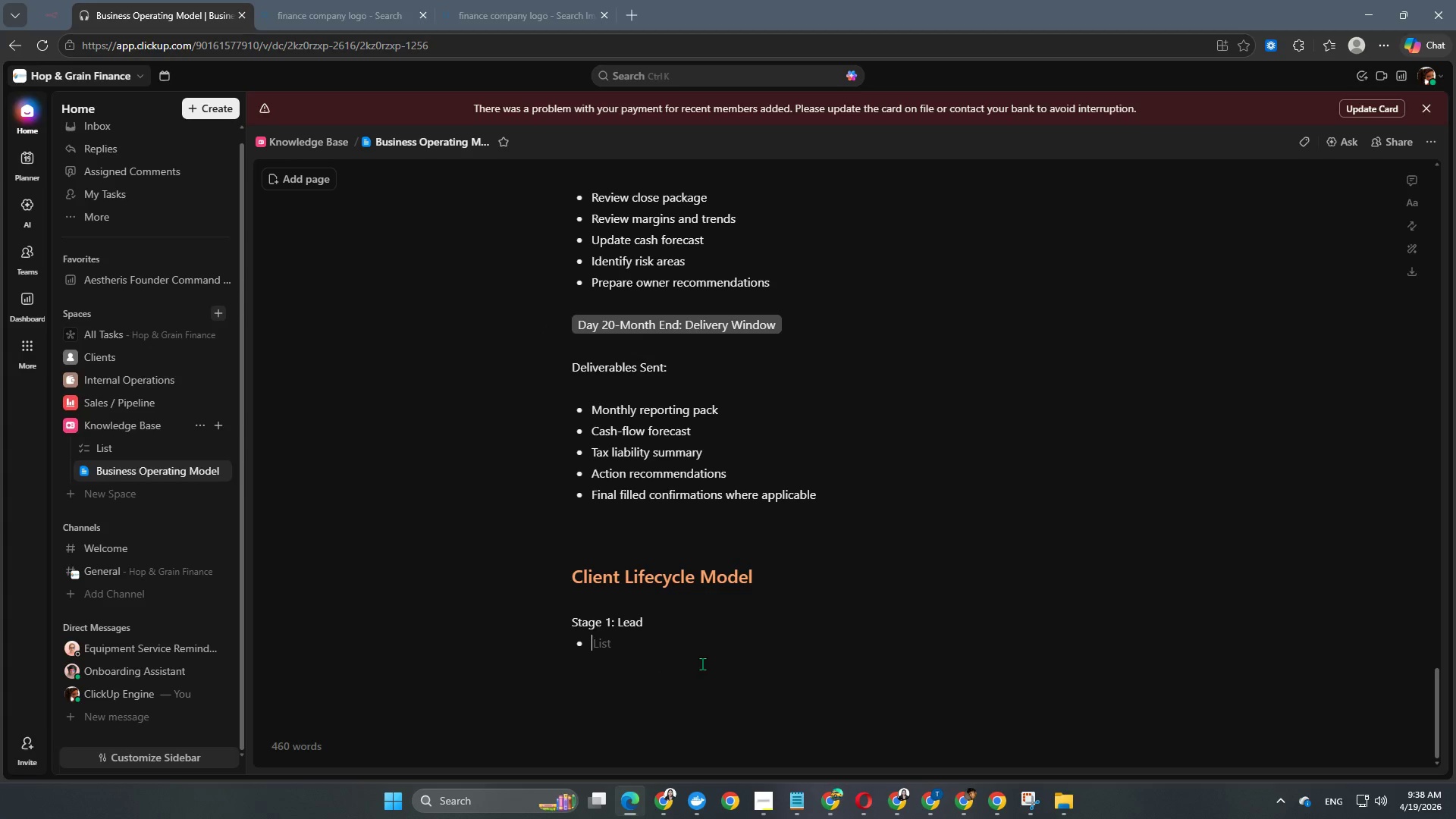 
type(Pore)
key(Backspace)
key(Backspace)
key(Backspace)
type(rospect identified)
 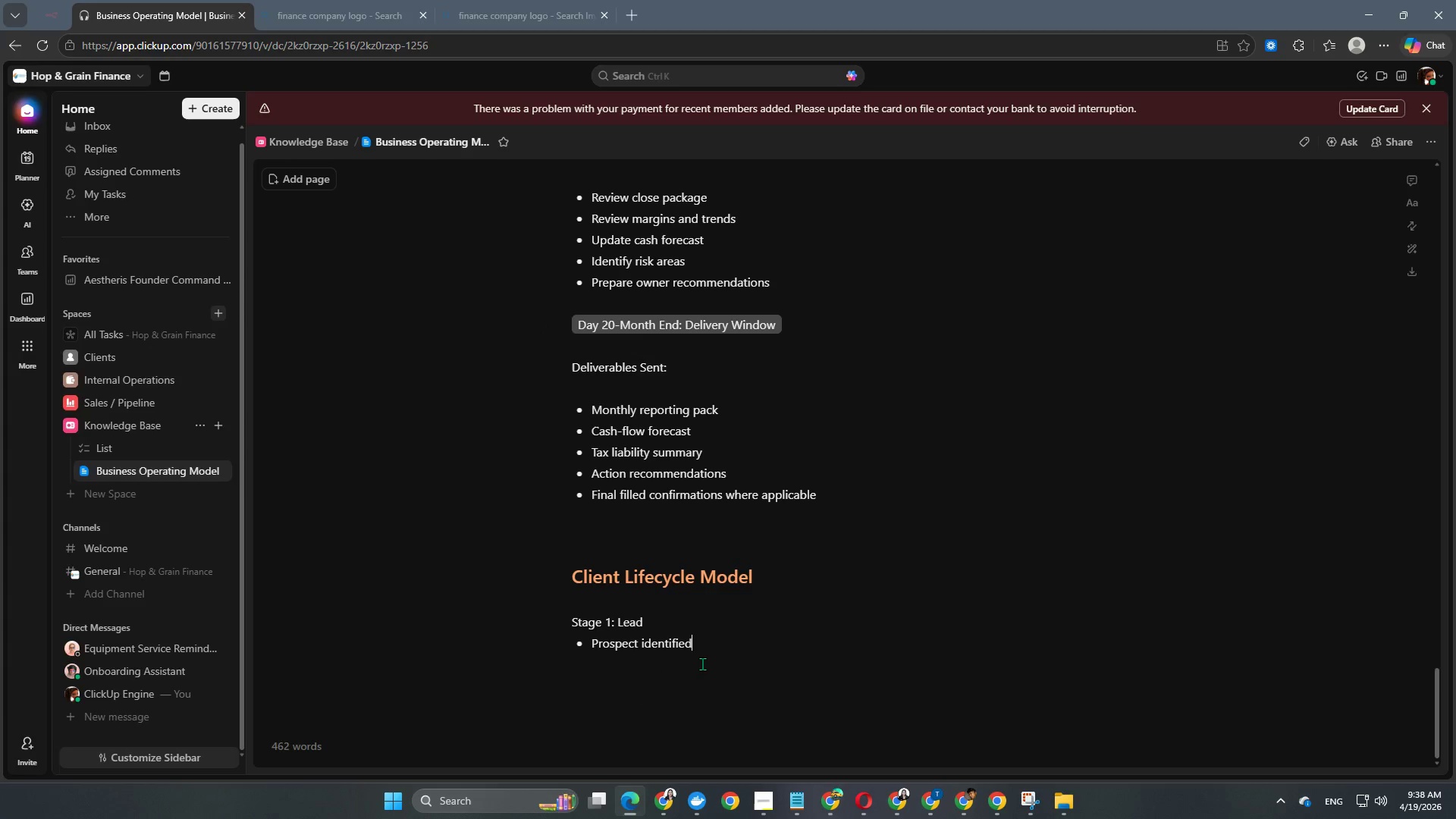 
key(Enter)
 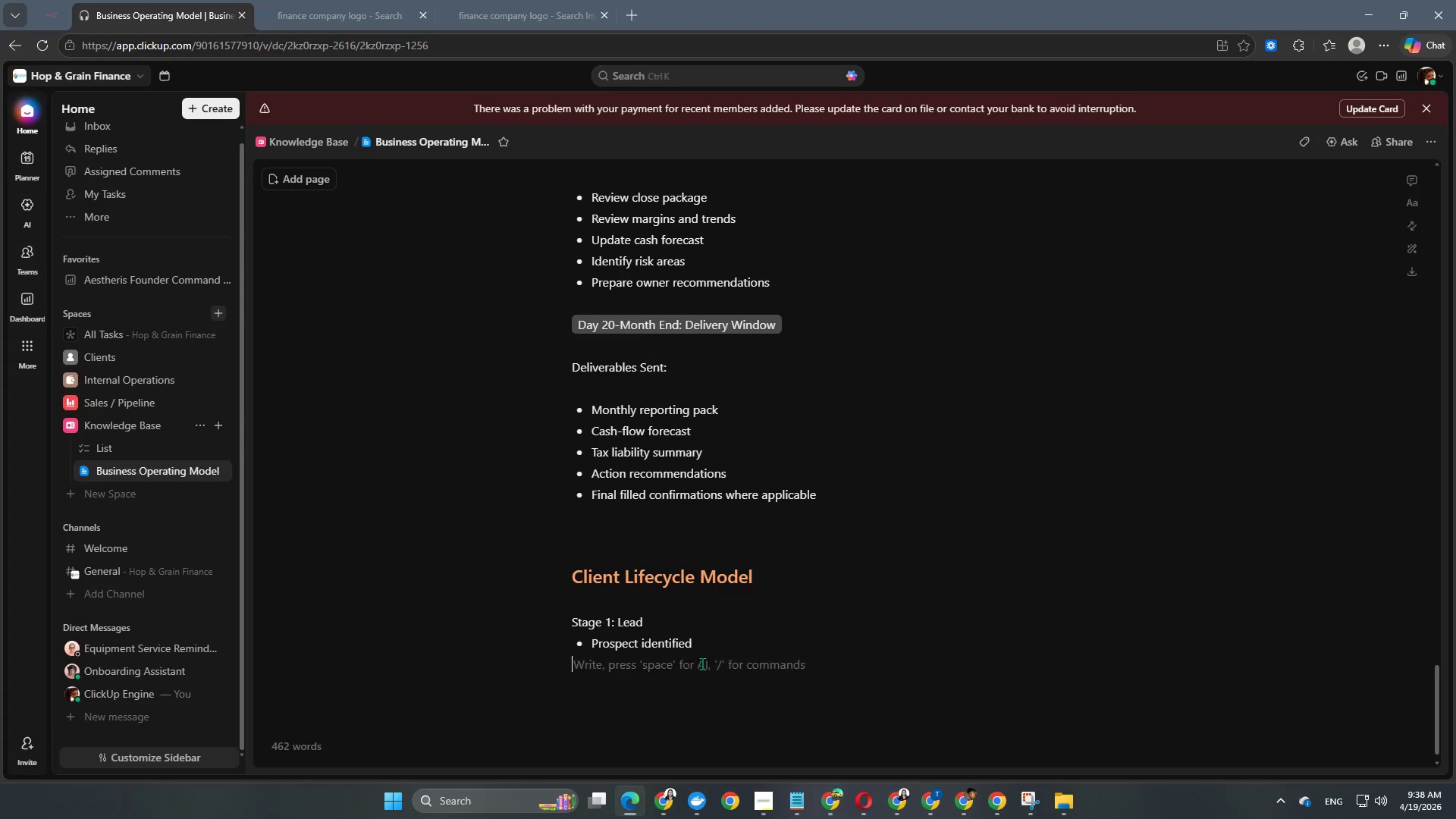 
key(Enter)
 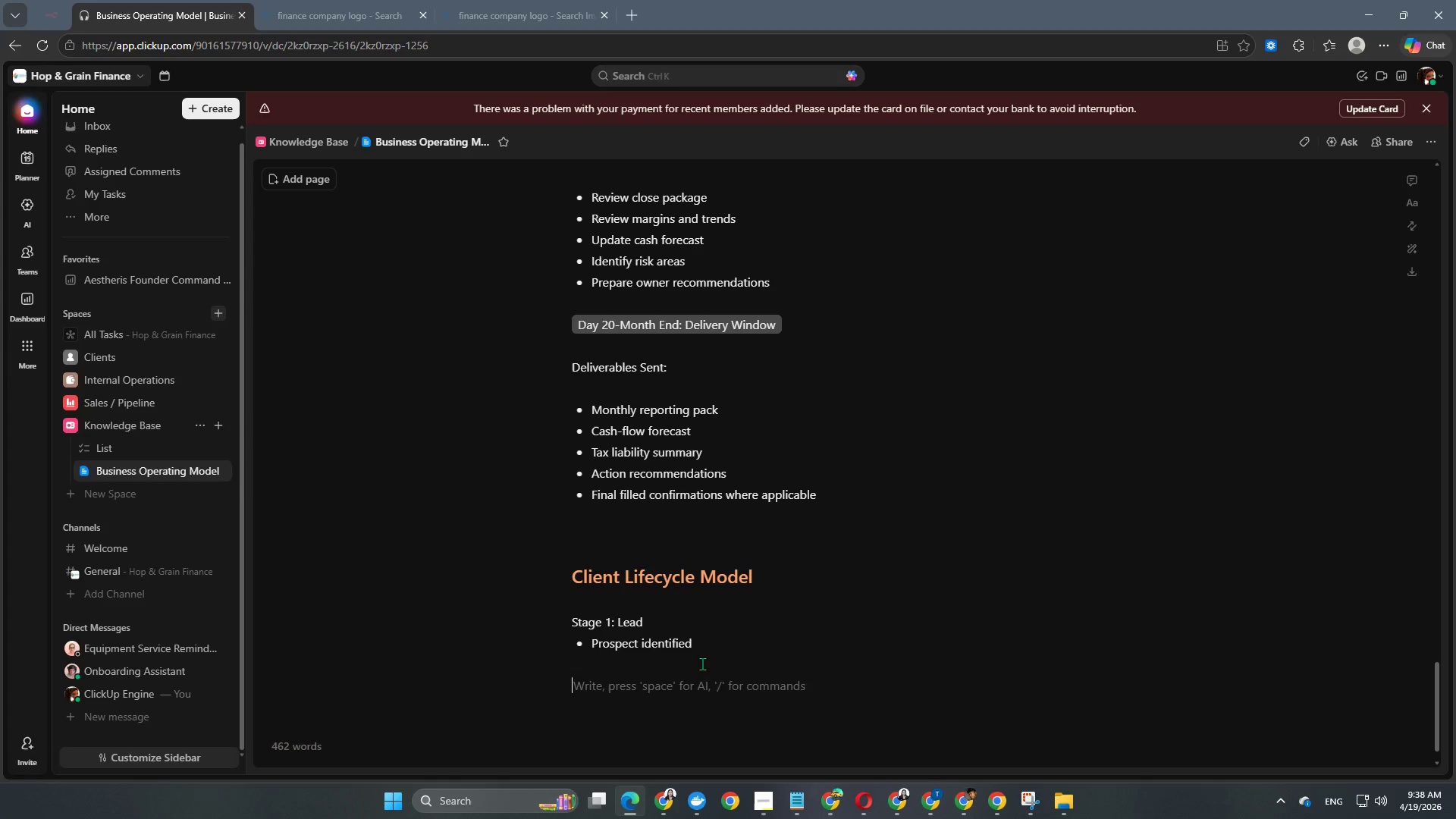 
key(Enter)
 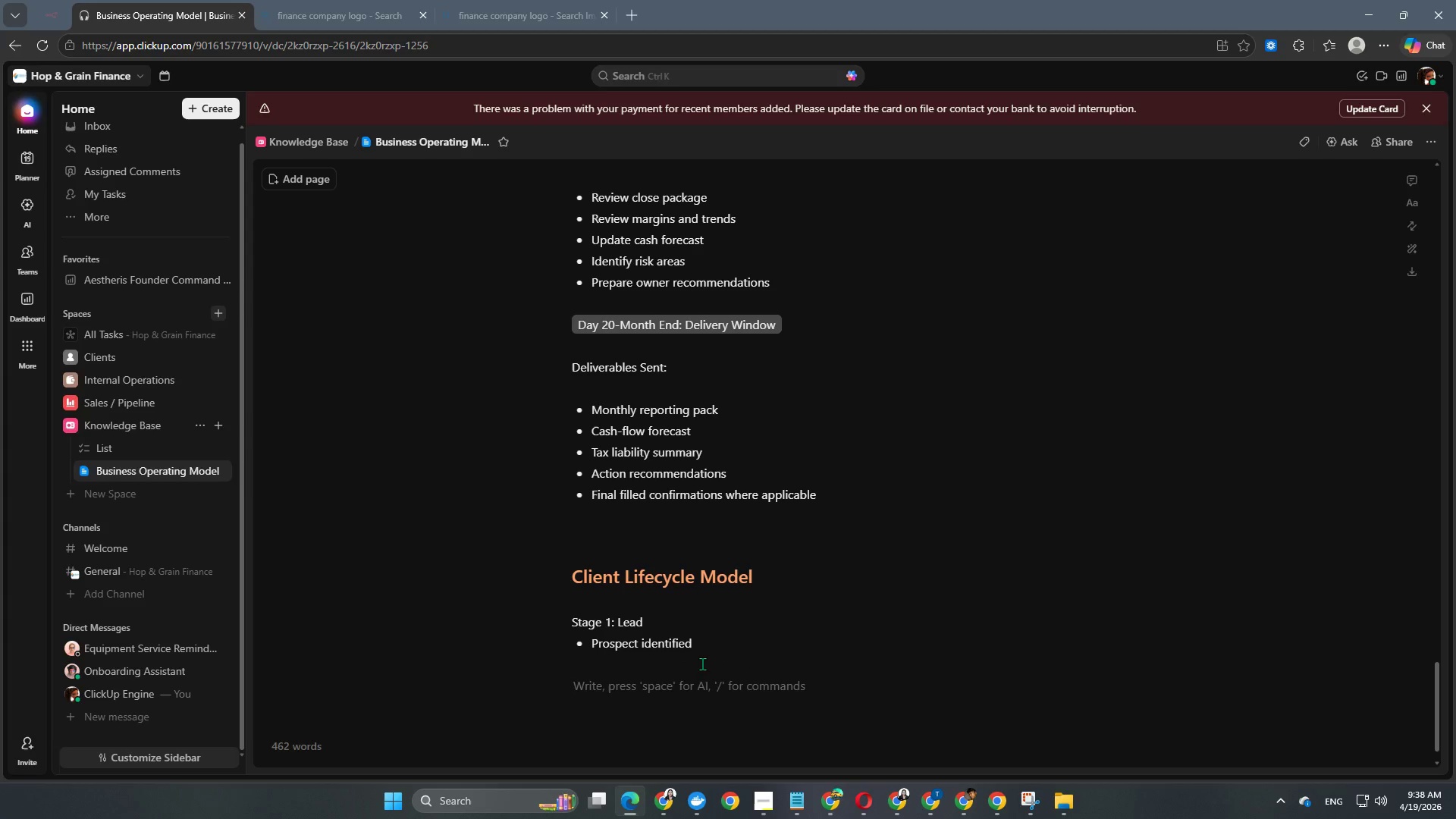 
type(Stage 2: Quli)
key(Backspace)
type(a)
key(Backspace)
key(Backspace)
type(alified)
 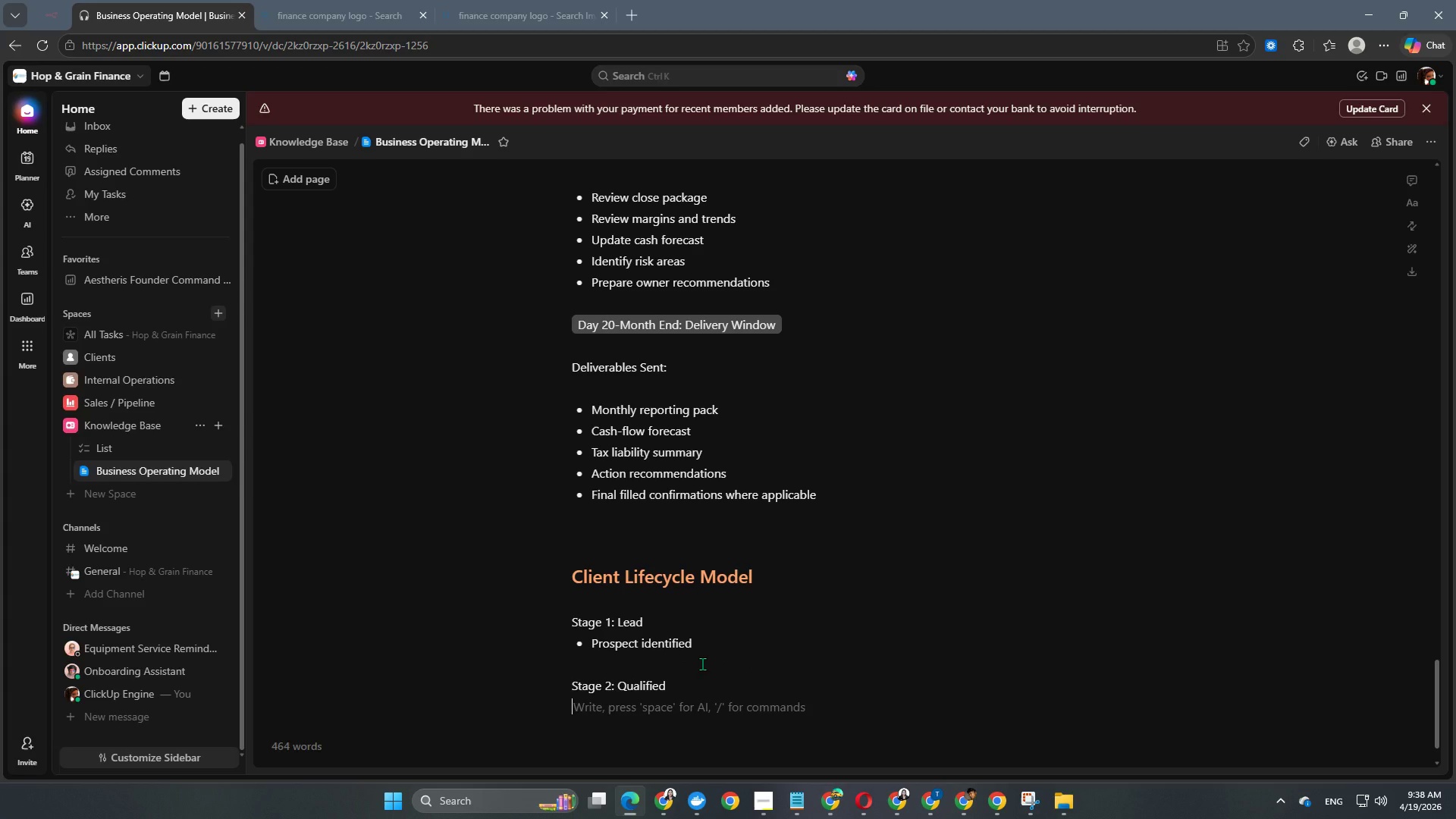 
 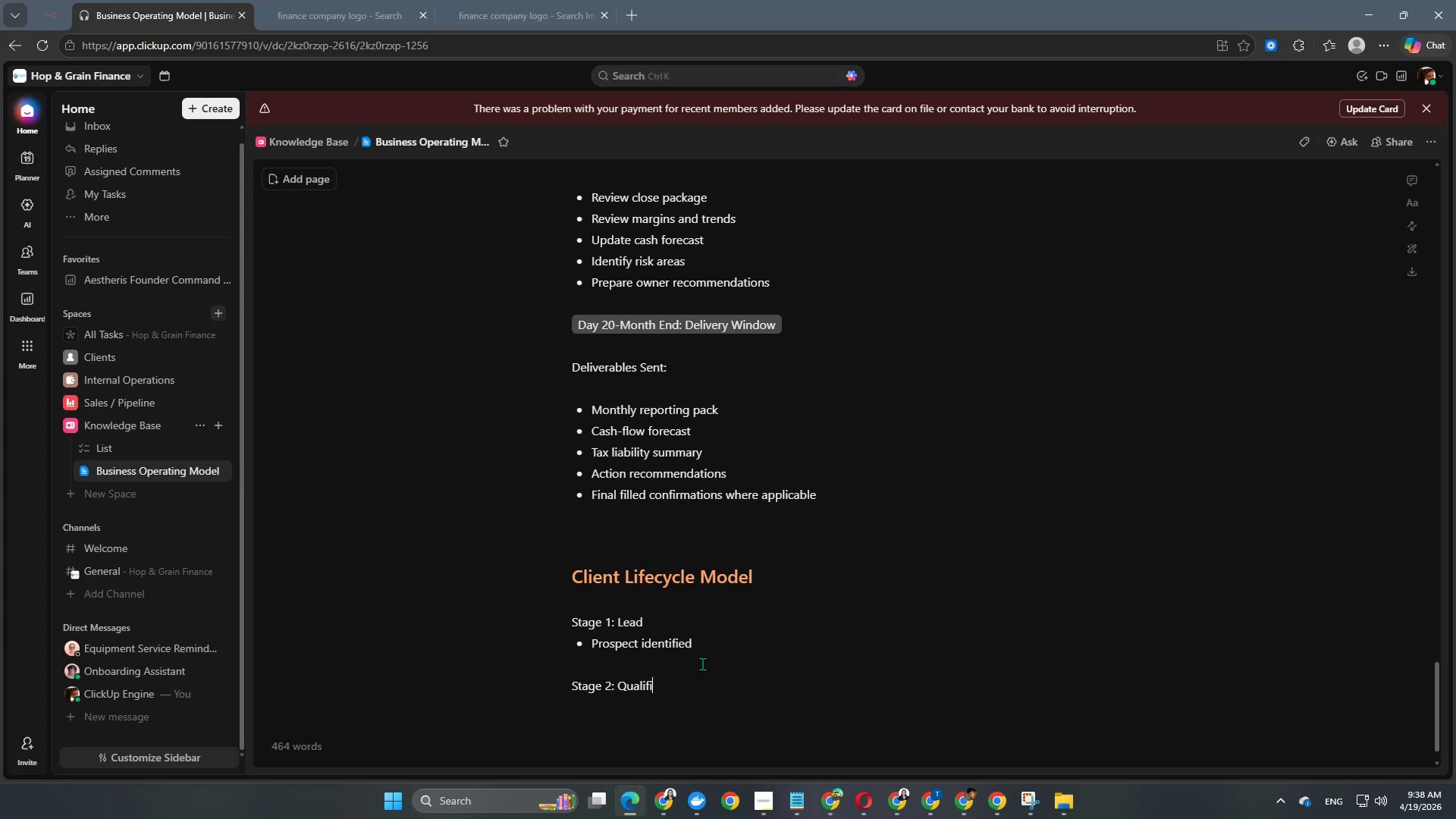 
key(Enter)
 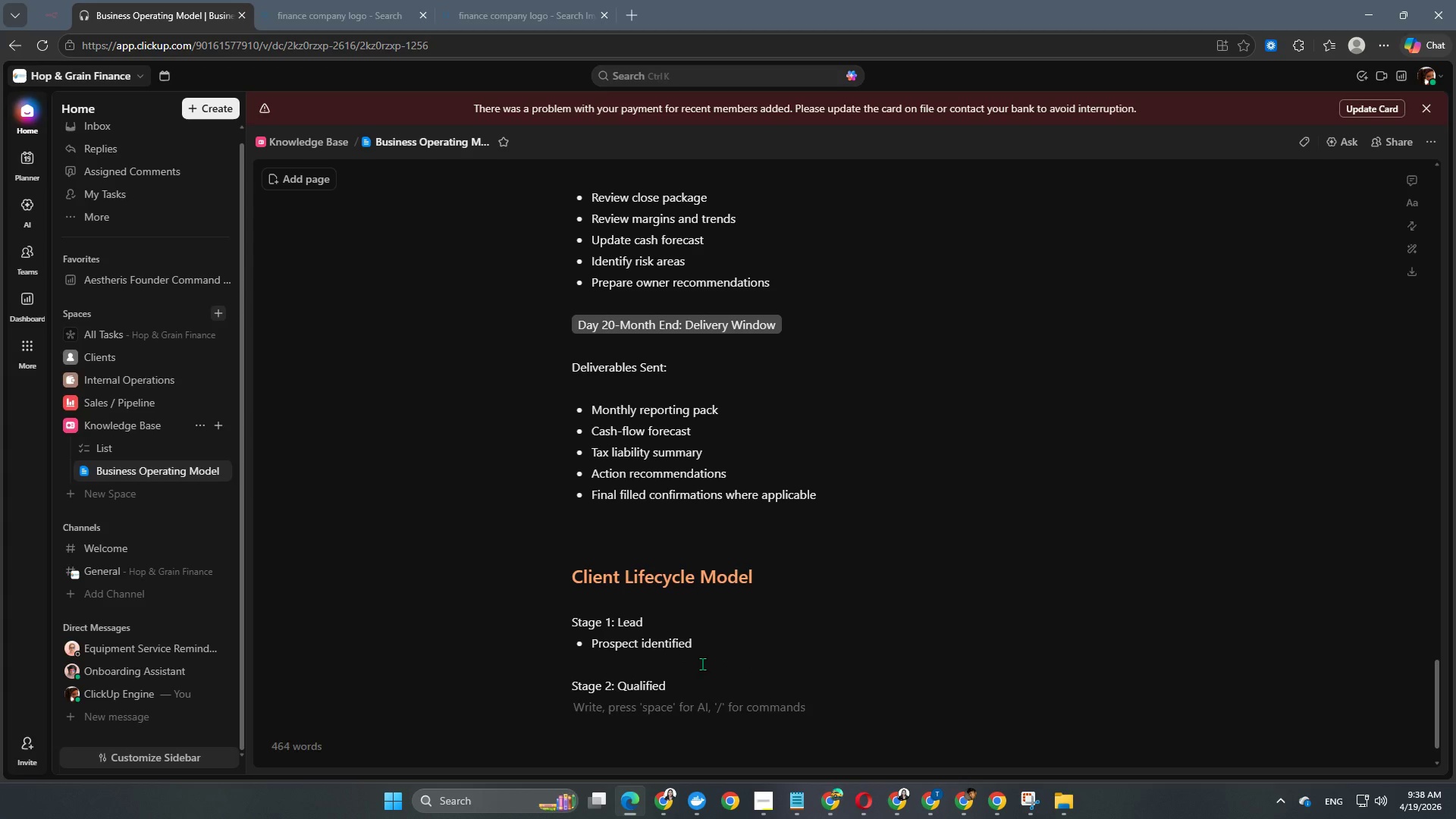 
type(- Fit confirmed by su)
key(Backspace)
type(ize, complexity, and service need)
 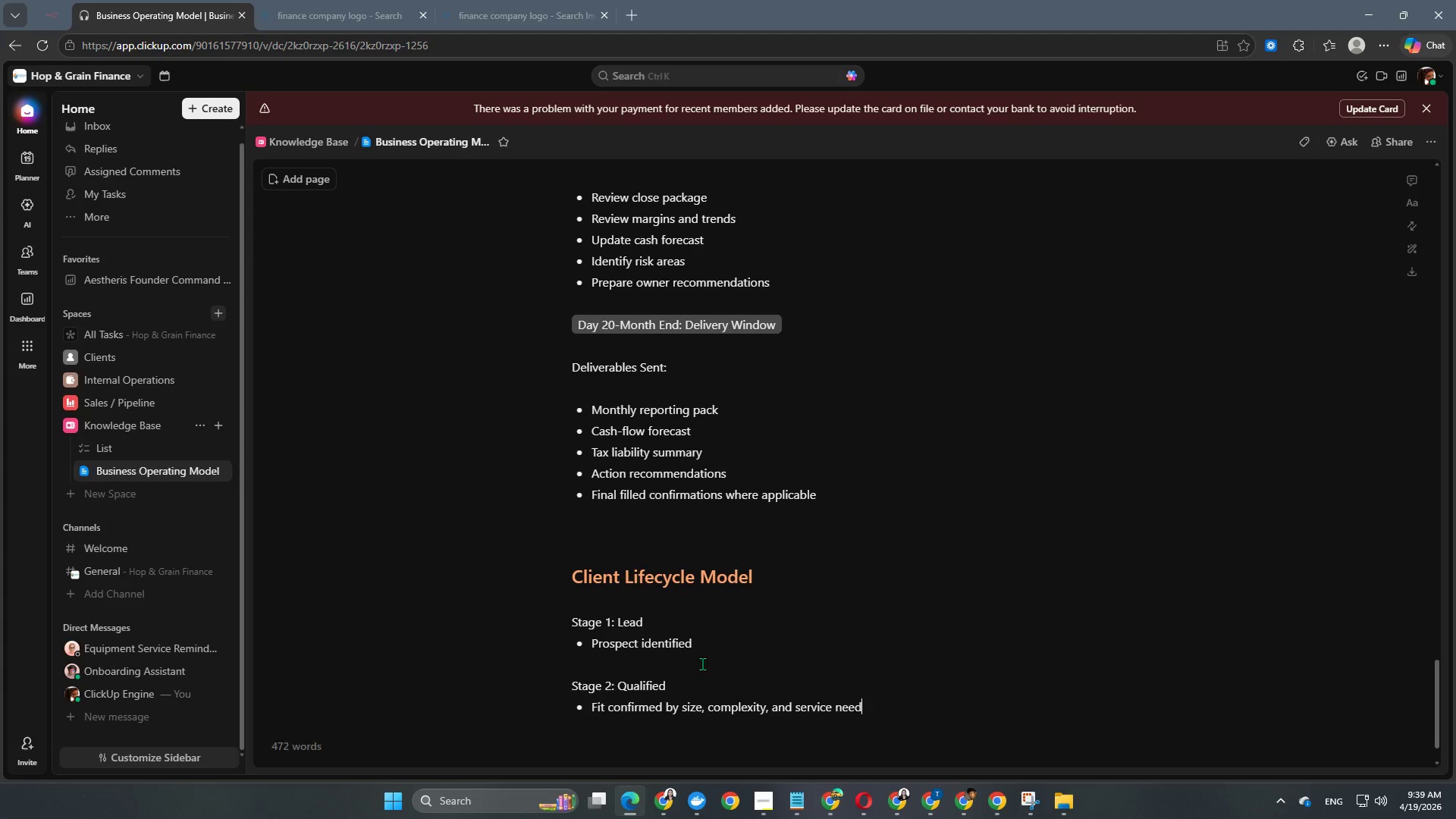 
key(Enter)
 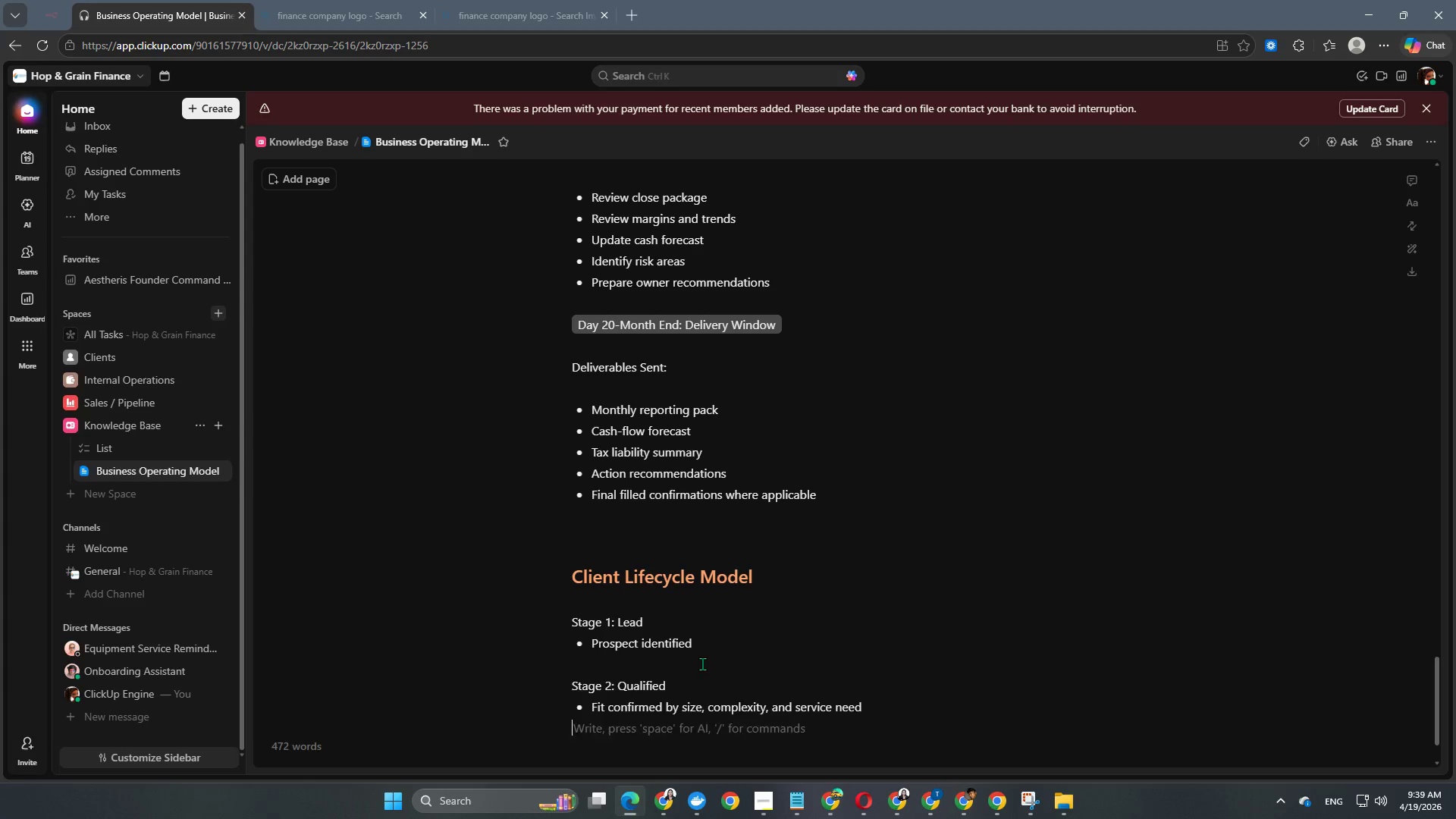 
key(Enter)
 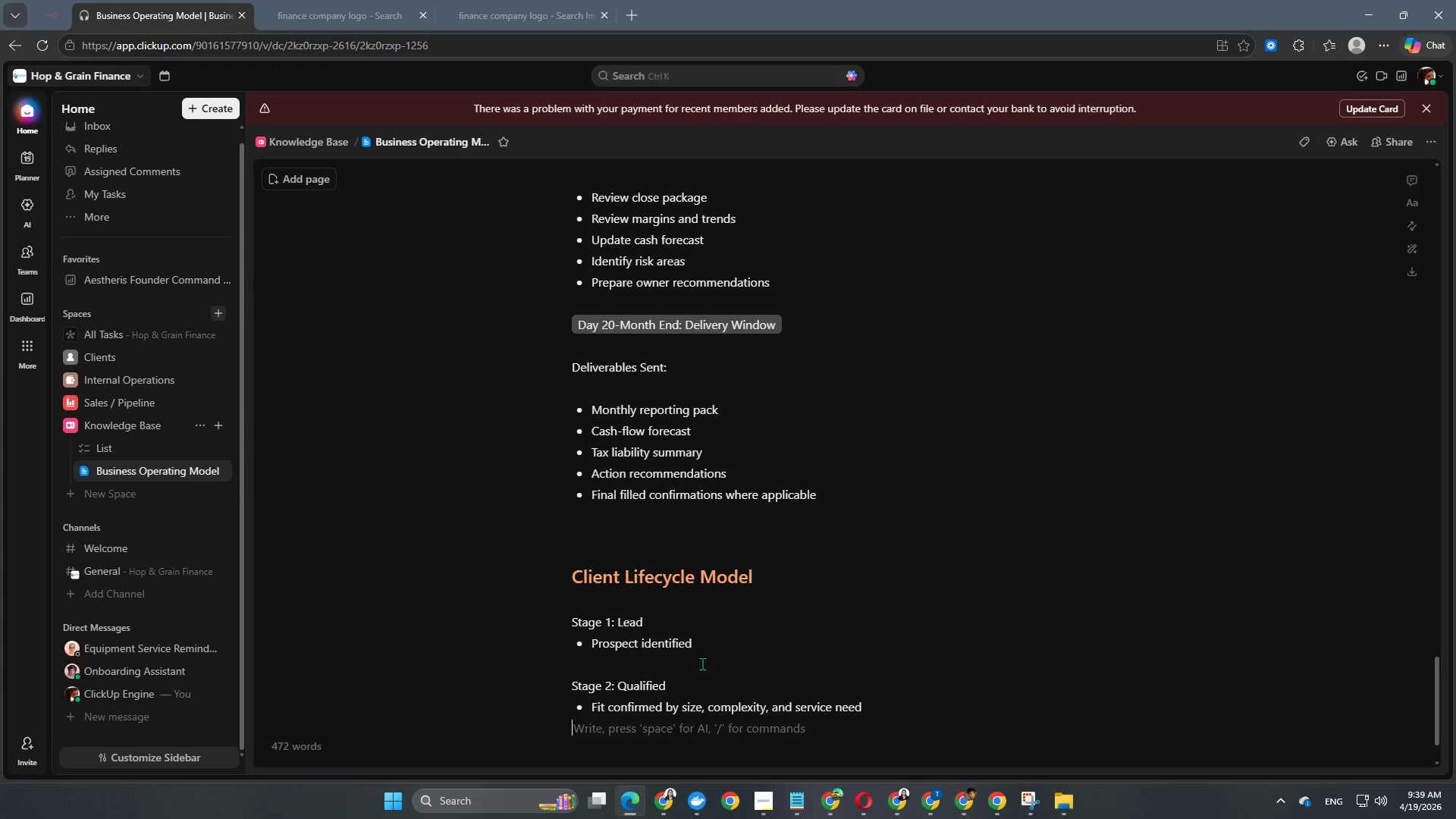 
key(Enter)
 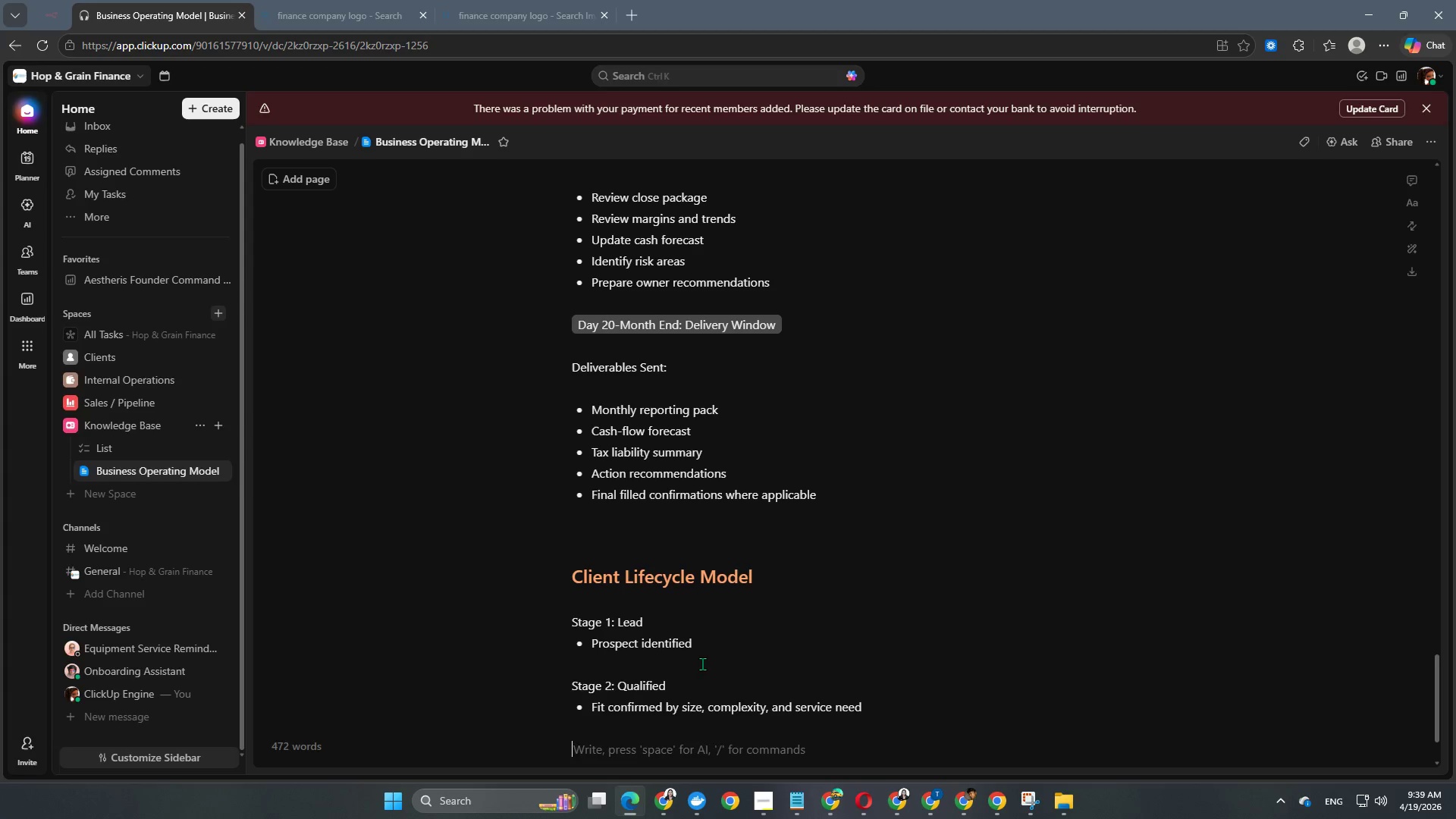 
type(Stage 3: )
 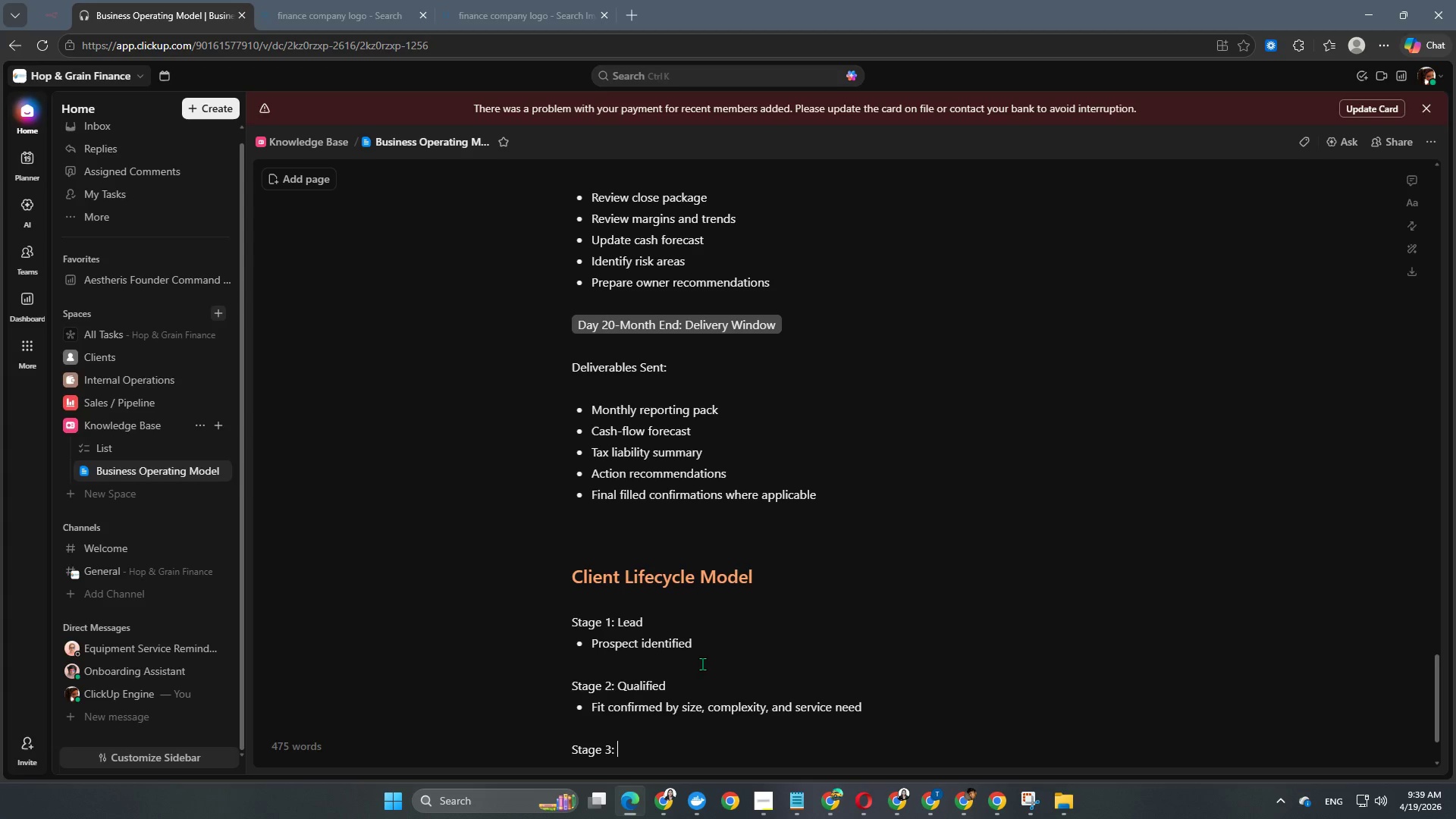 
scroll: coordinate [702, 664], scroll_direction: down, amount: 3.0
 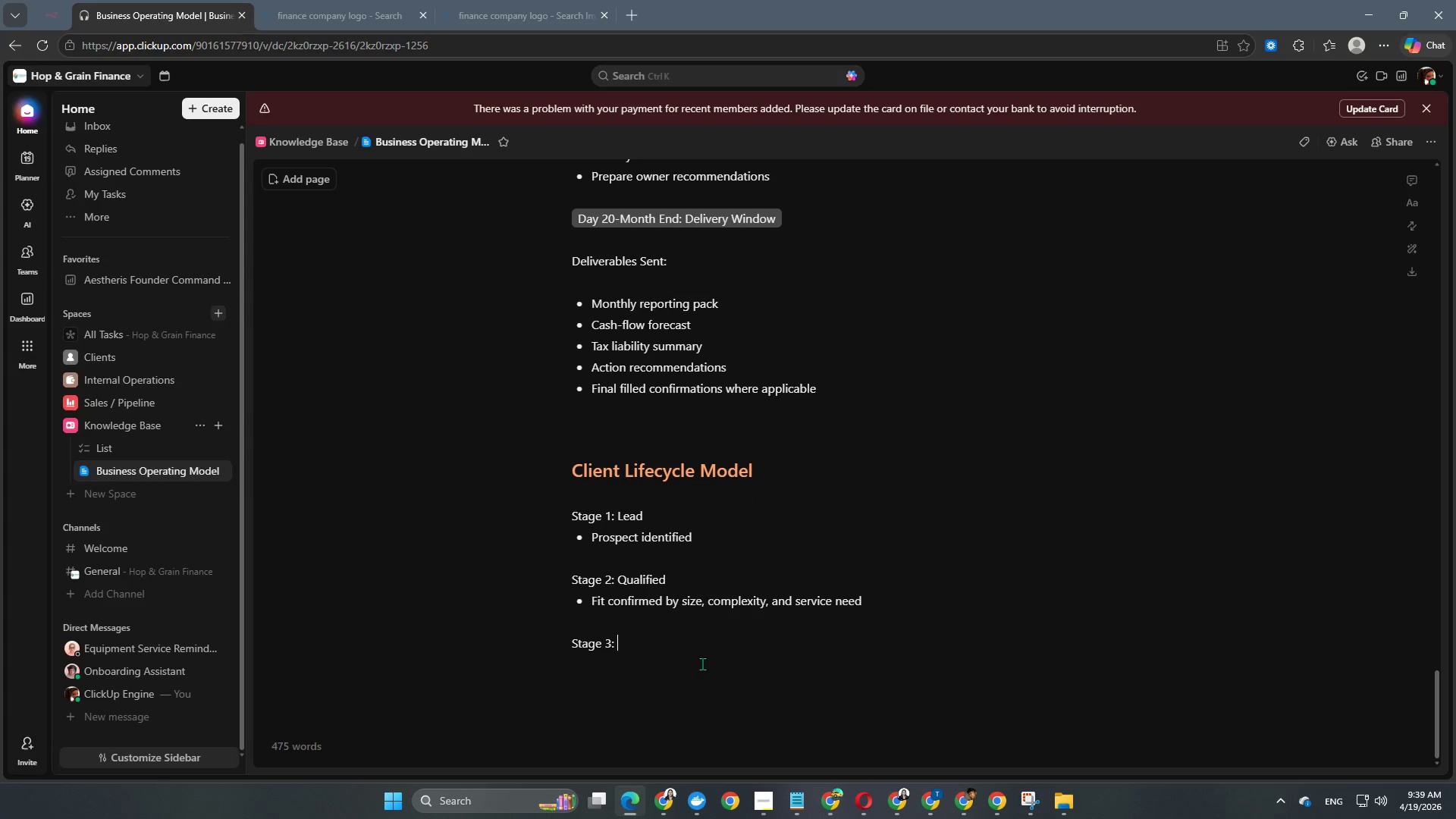 
type(PRo)
key(Backspace)
key(Backspace)
type(roposal)
 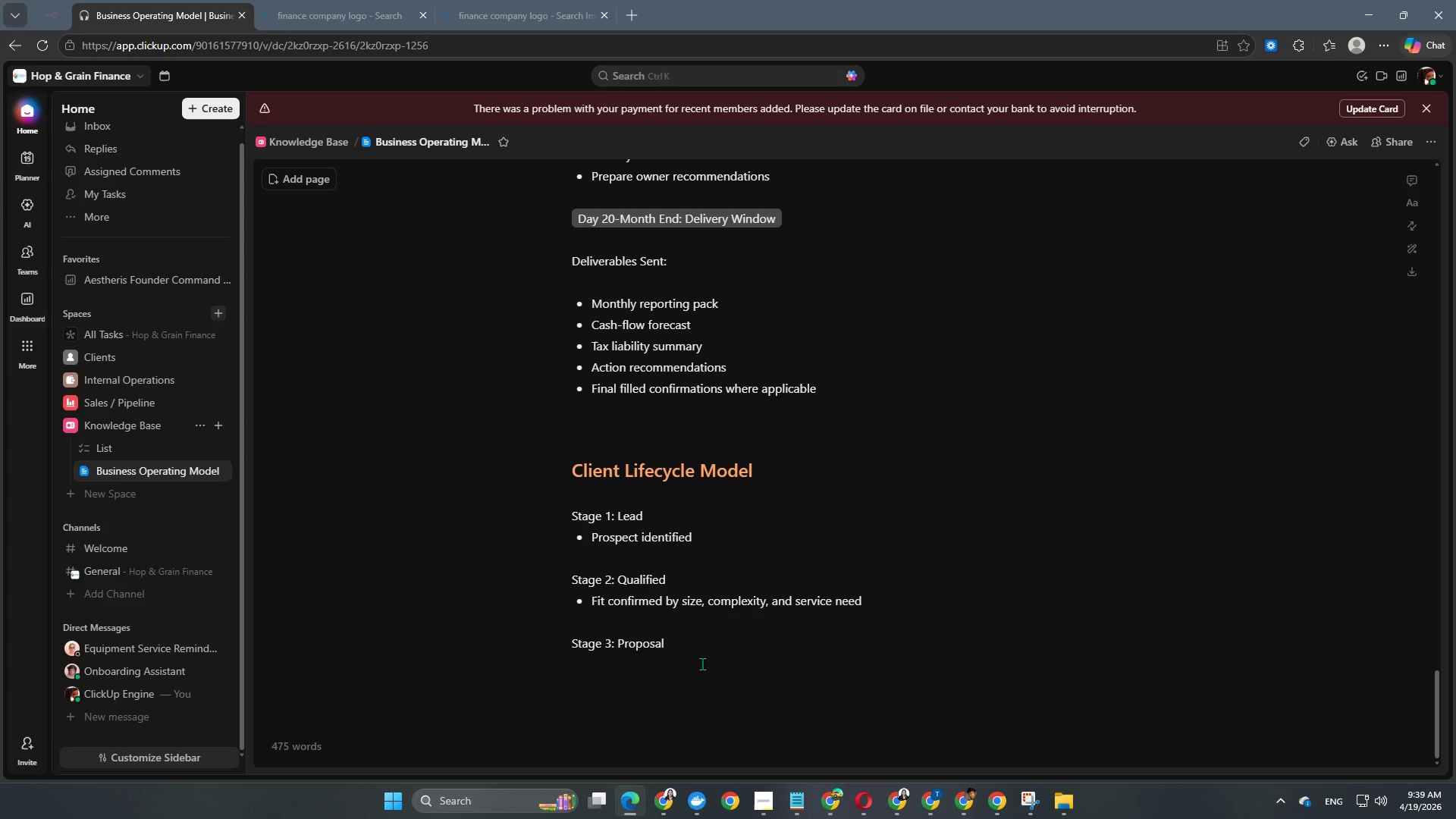 
key(Enter)
 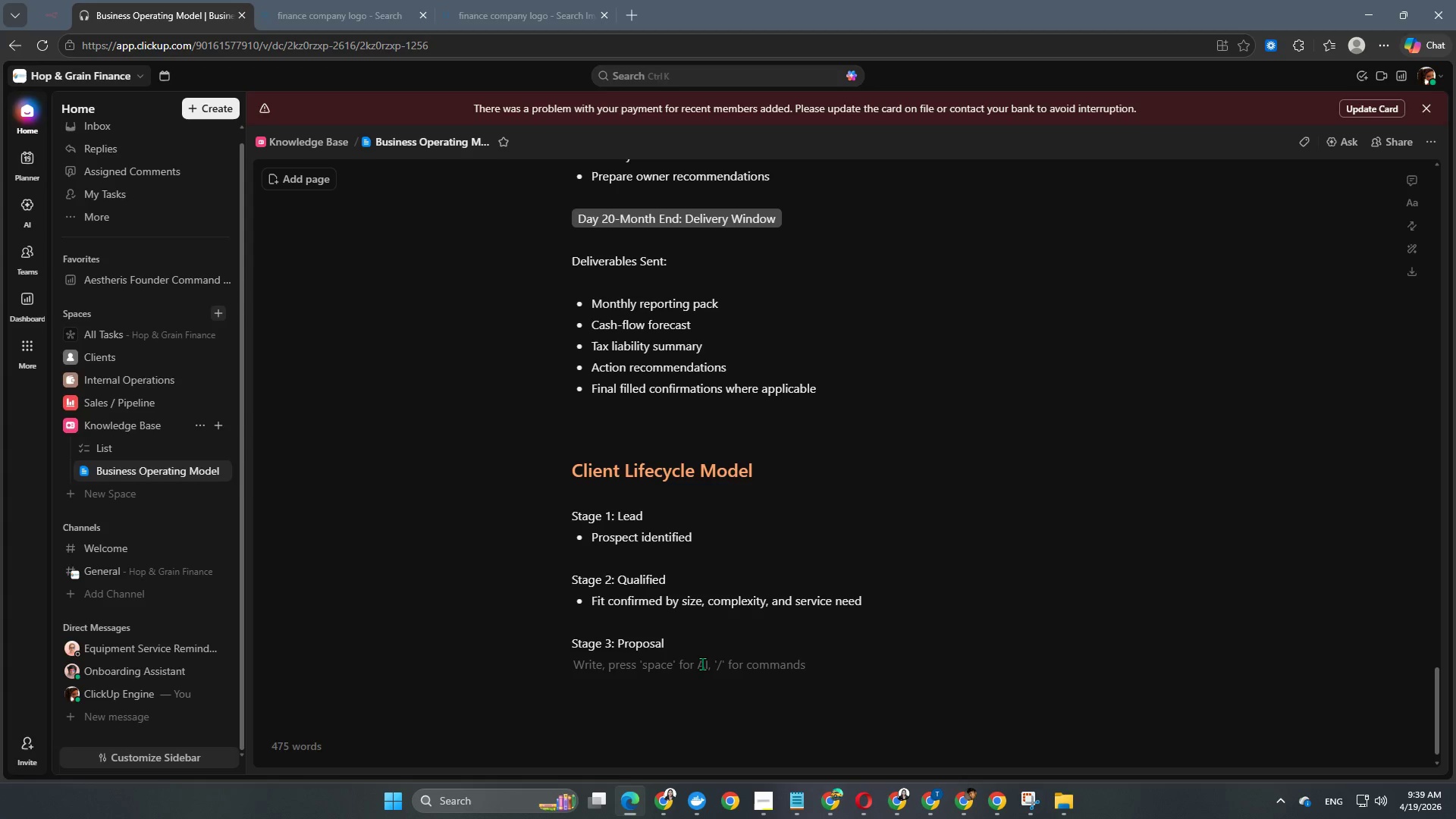 
type(- Commercial terms and c)
key(Backspace)
type(scoope is)
key(Backspace)
key(Backspace)
type(pe issued)
 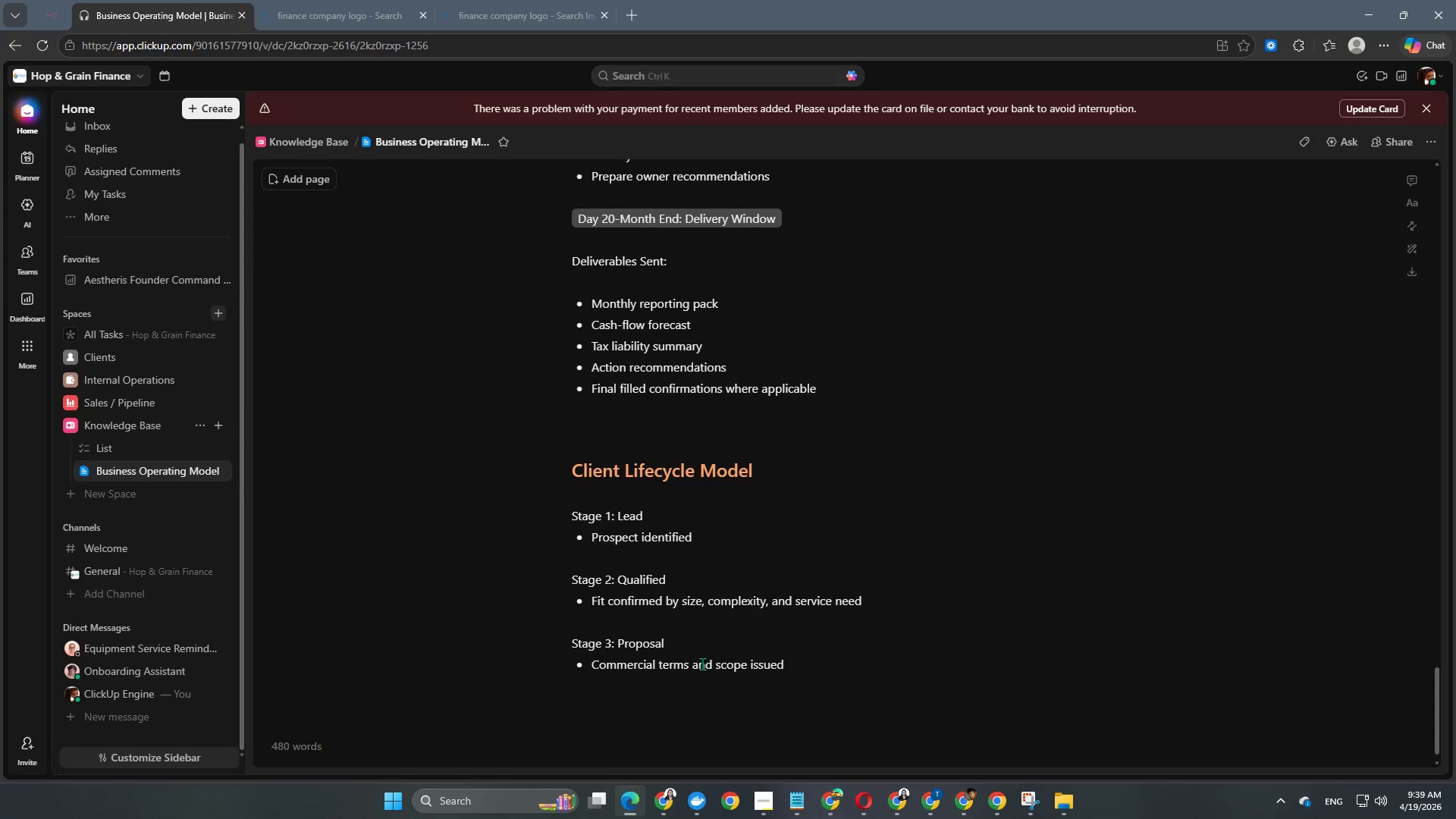 
key(Enter)
 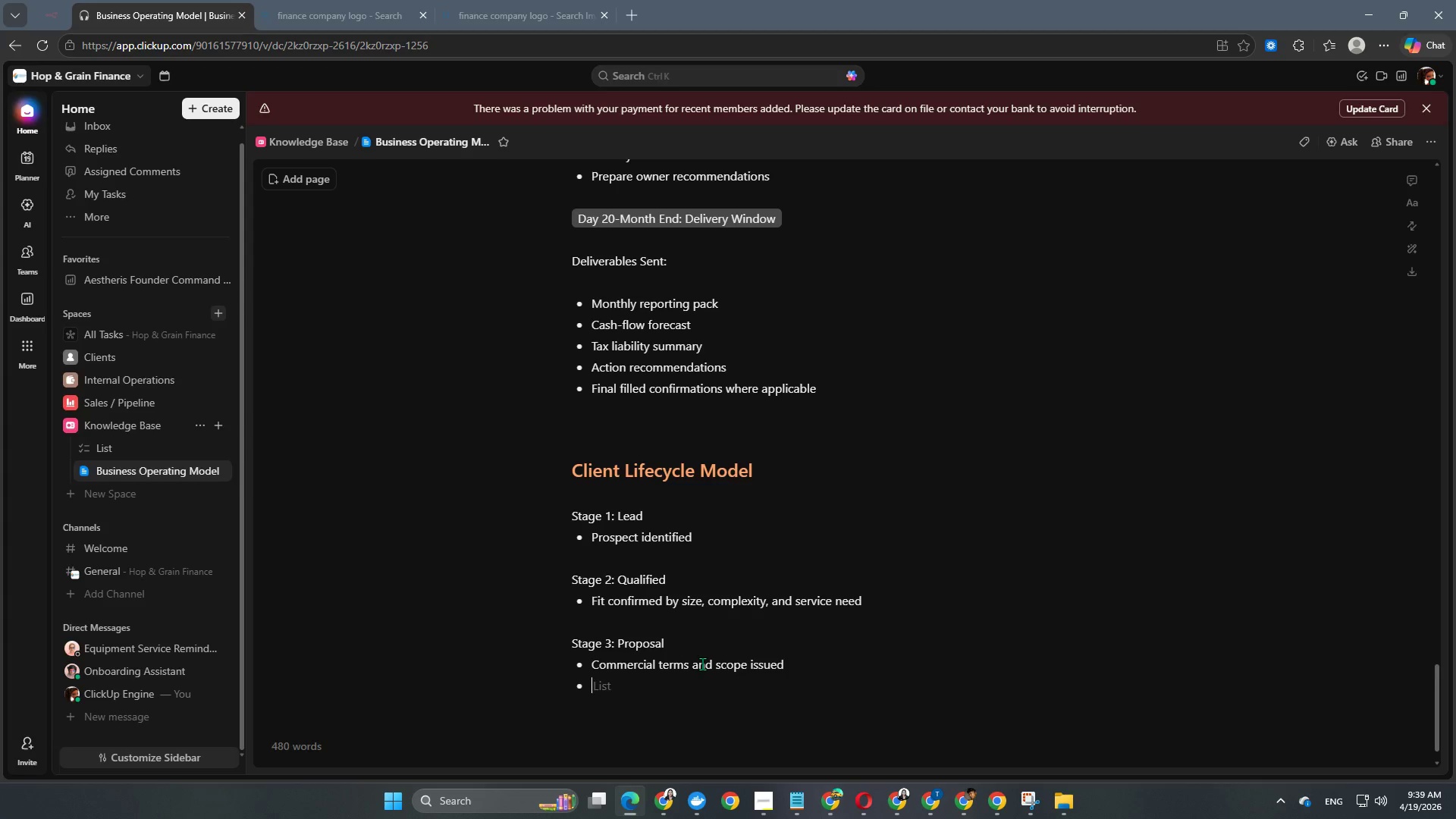 
key(Enter)
 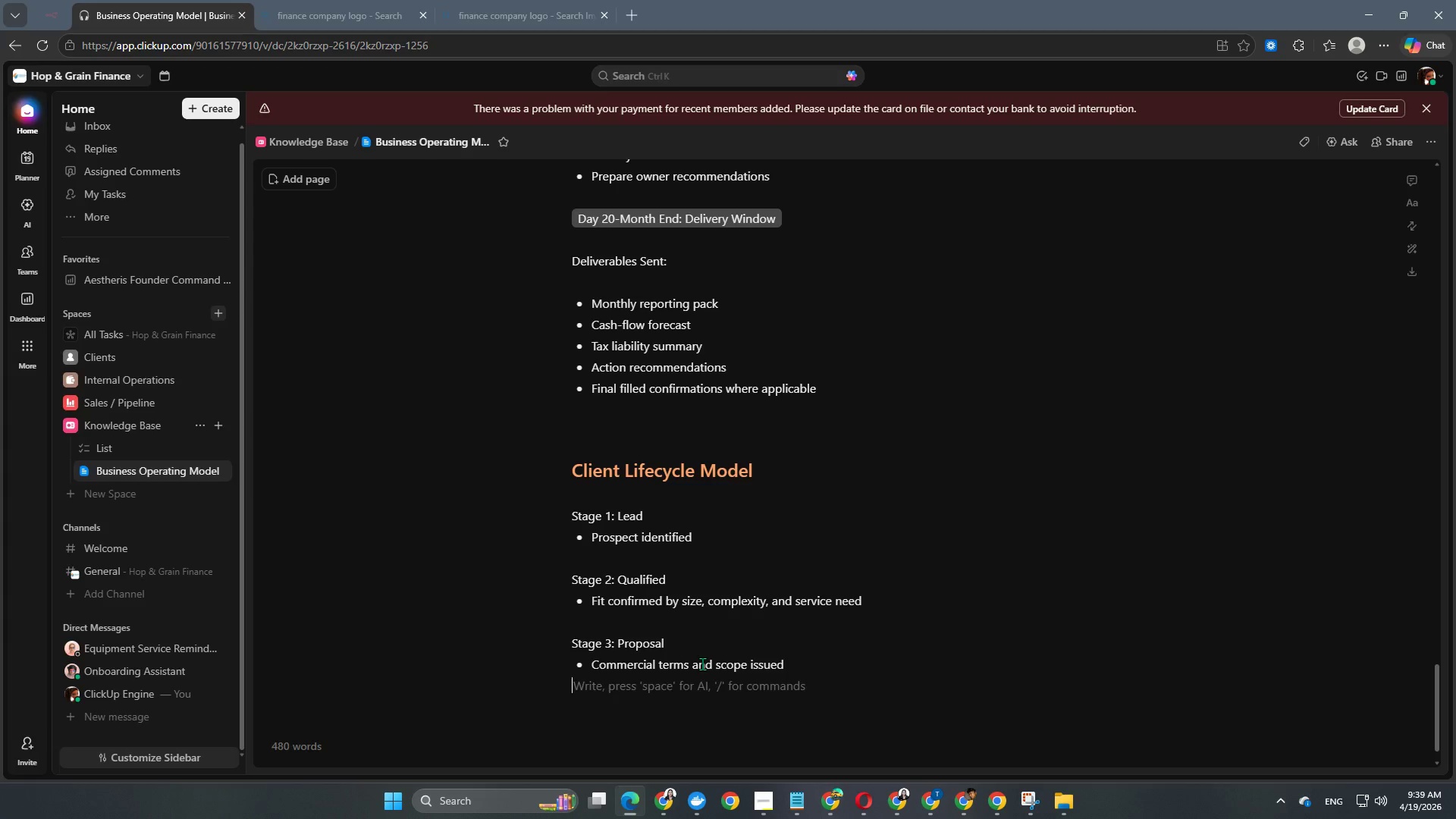 
key(Enter)
 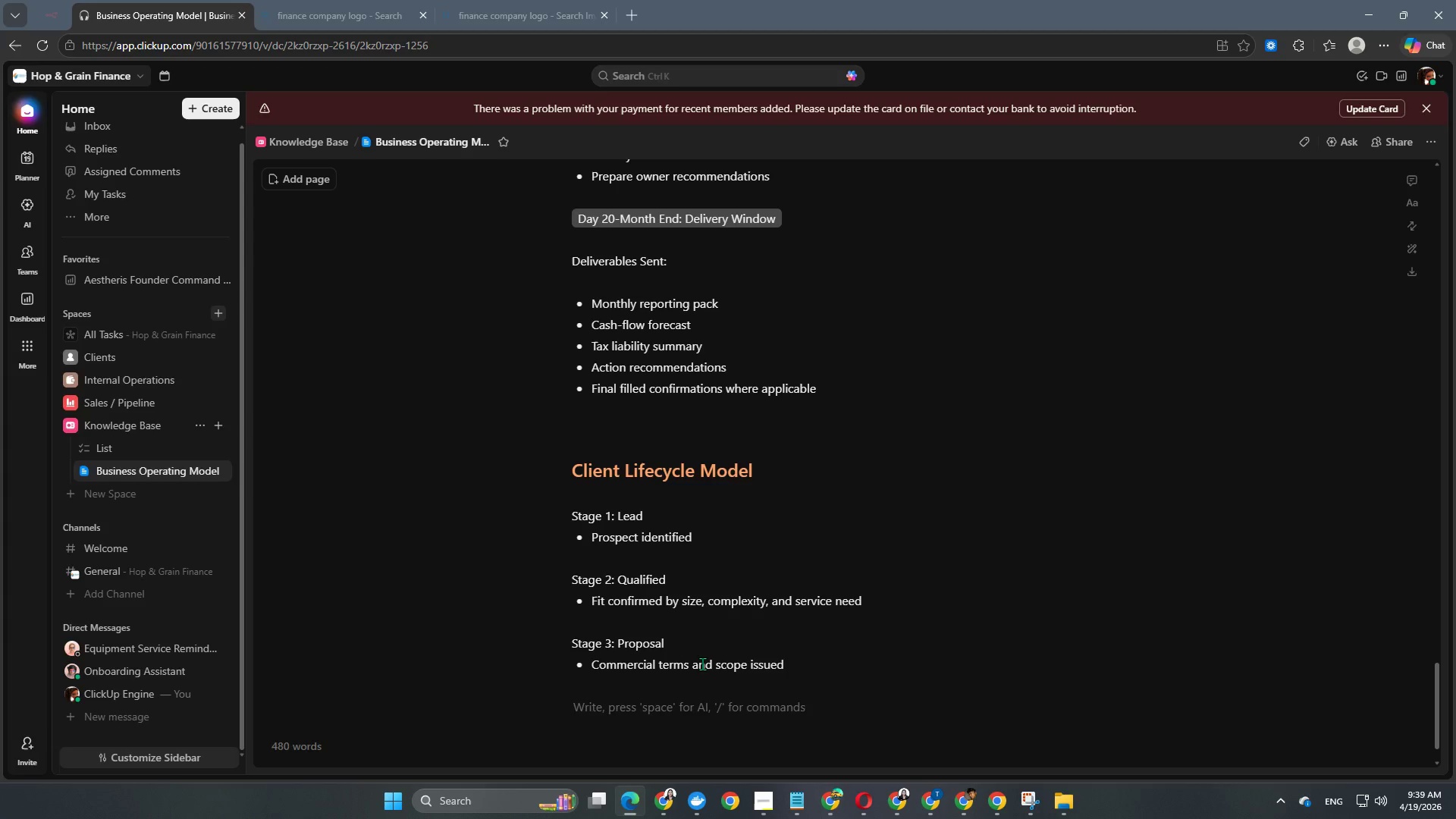 
type(Sat)
key(Backspace)
key(Backspace)
type(tage 1)
key(Backspace)
type(4: )
 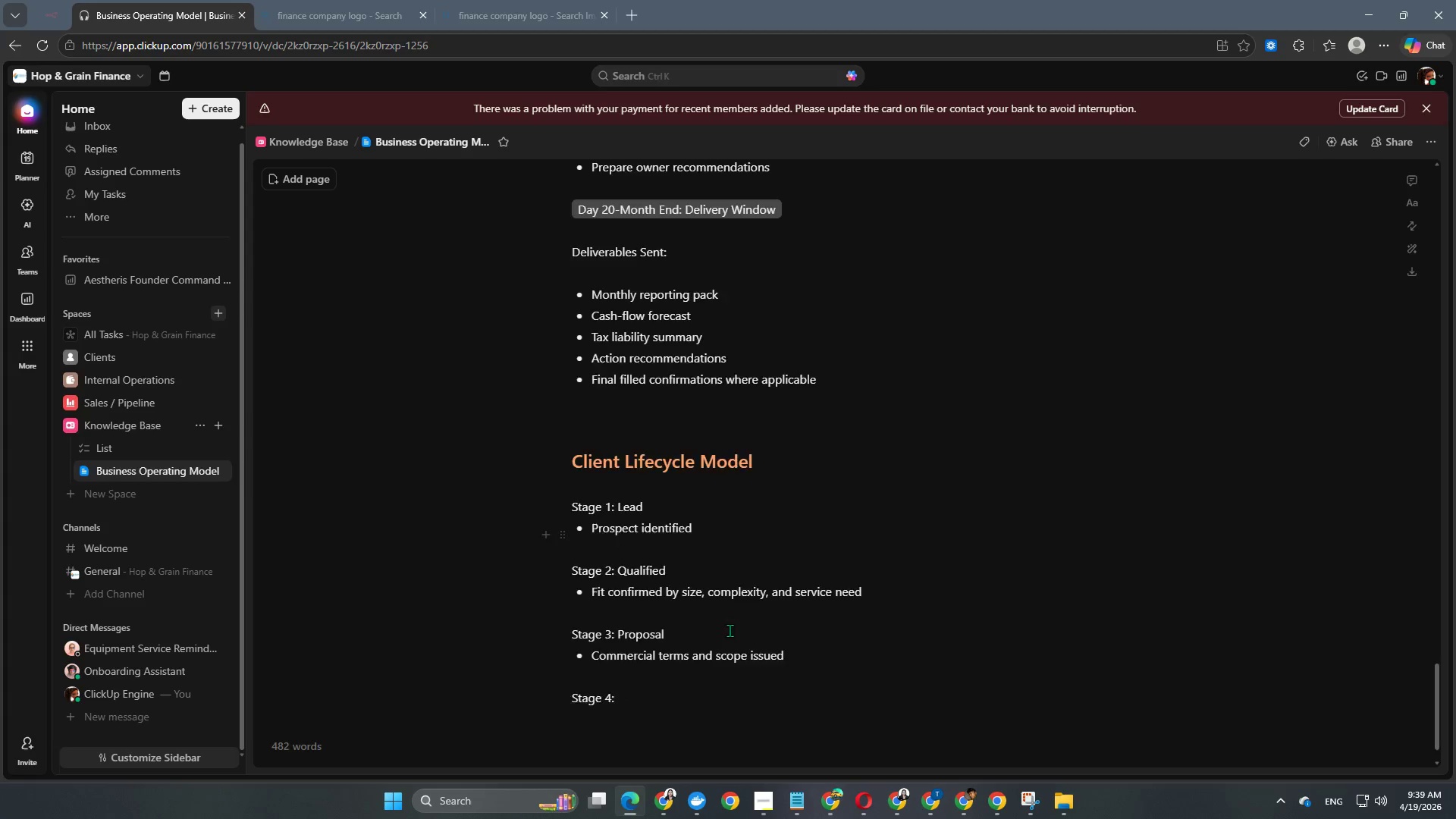 
scroll: coordinate [730, 630], scroll_direction: down, amount: 4.0
 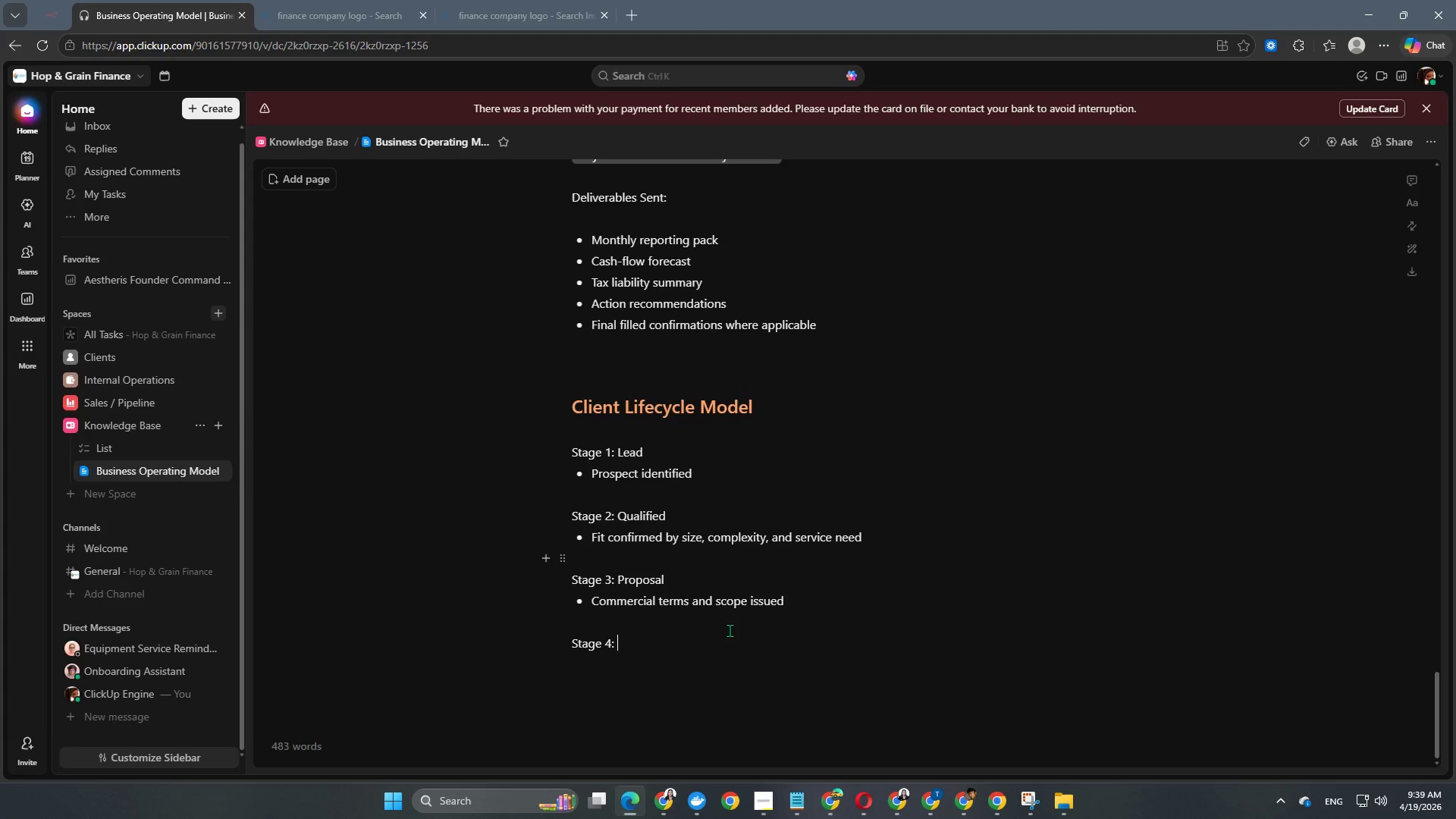 
type(Won/Onboarding)
 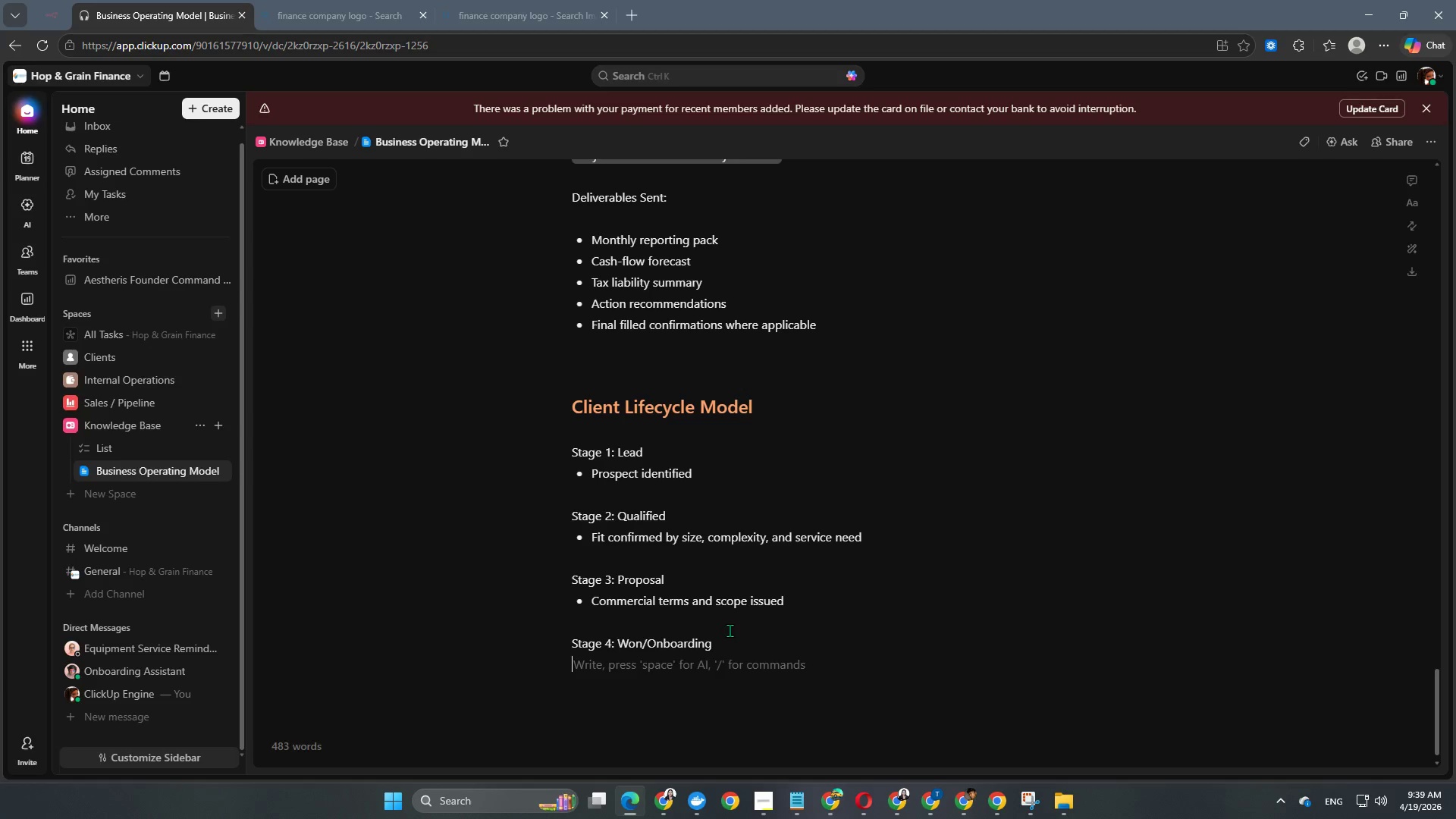 
 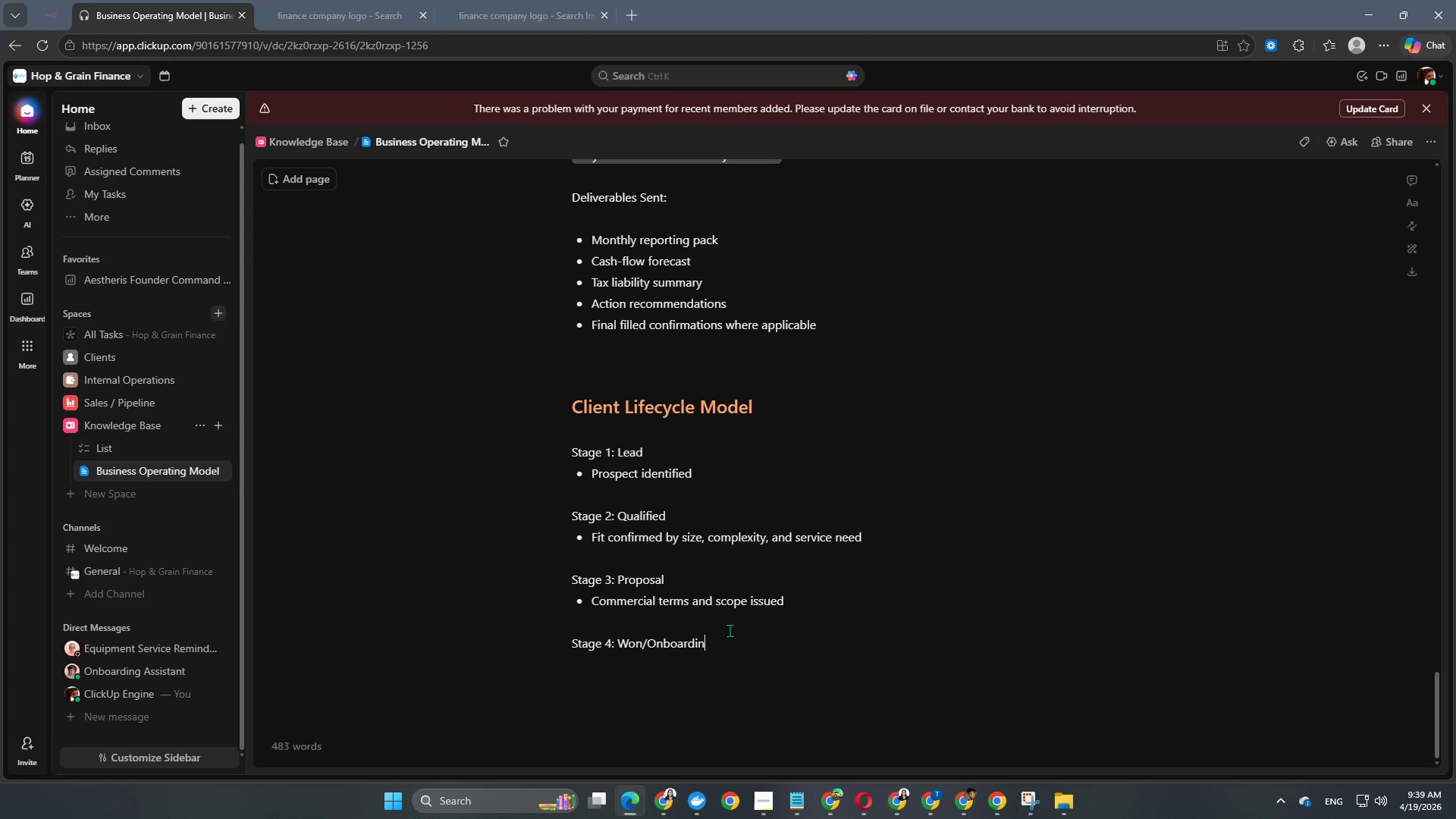 
key(Enter)
 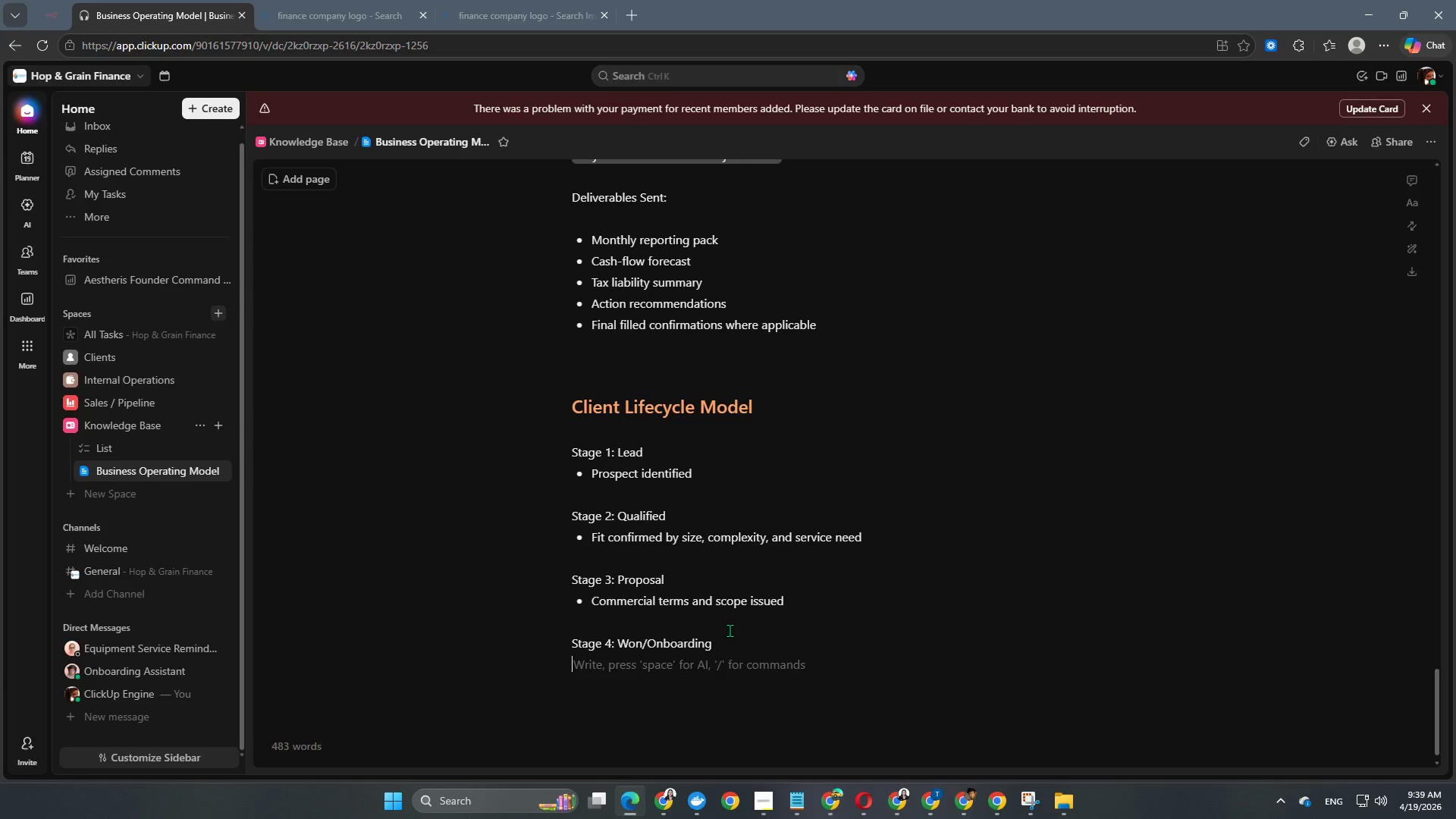 
key(Enter)
 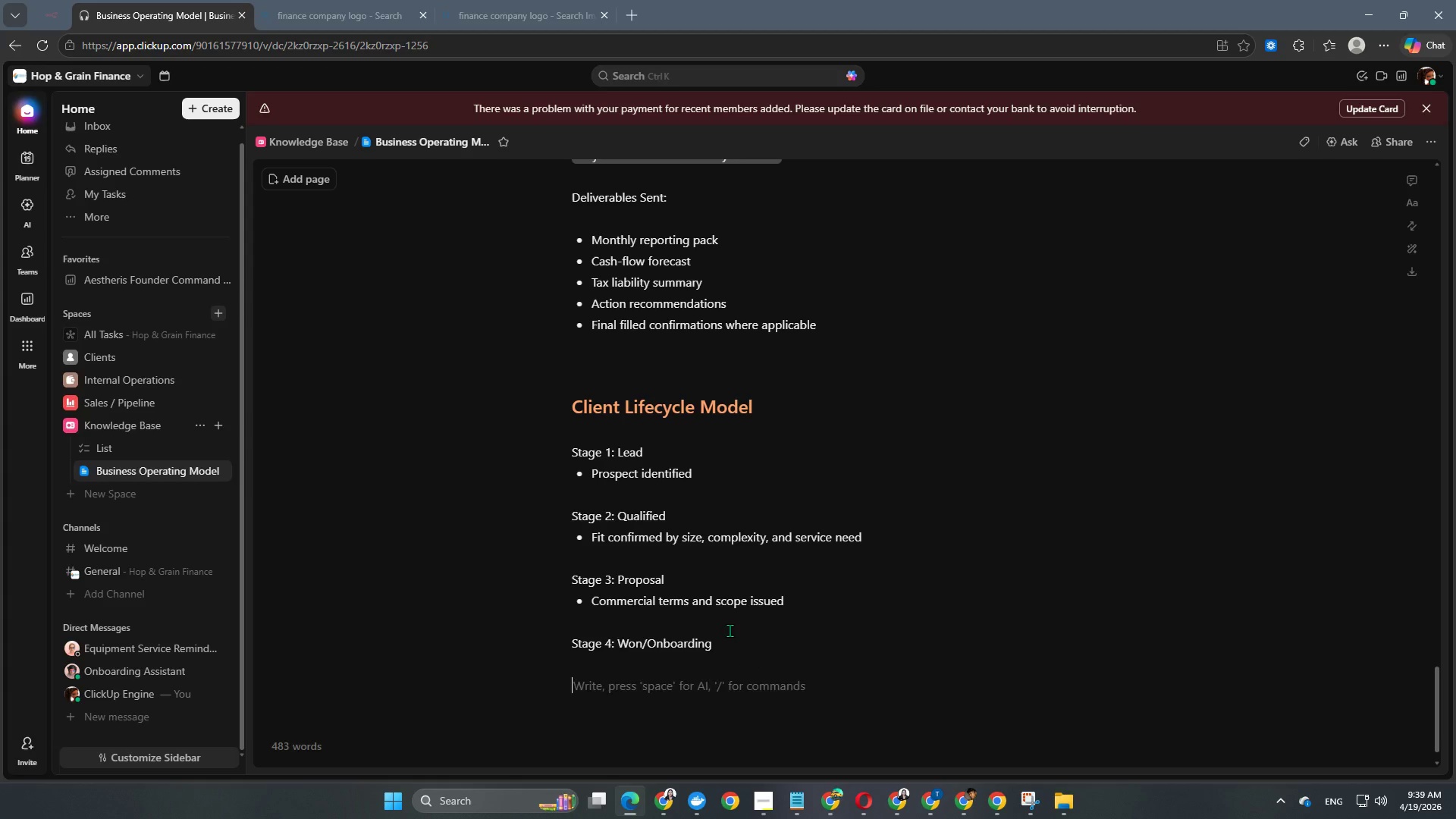 
key(Backspace)
type(- Systems access requested, data gathered, client workspace close)
key(Backspace)
key(Backspace)
type(ned)
 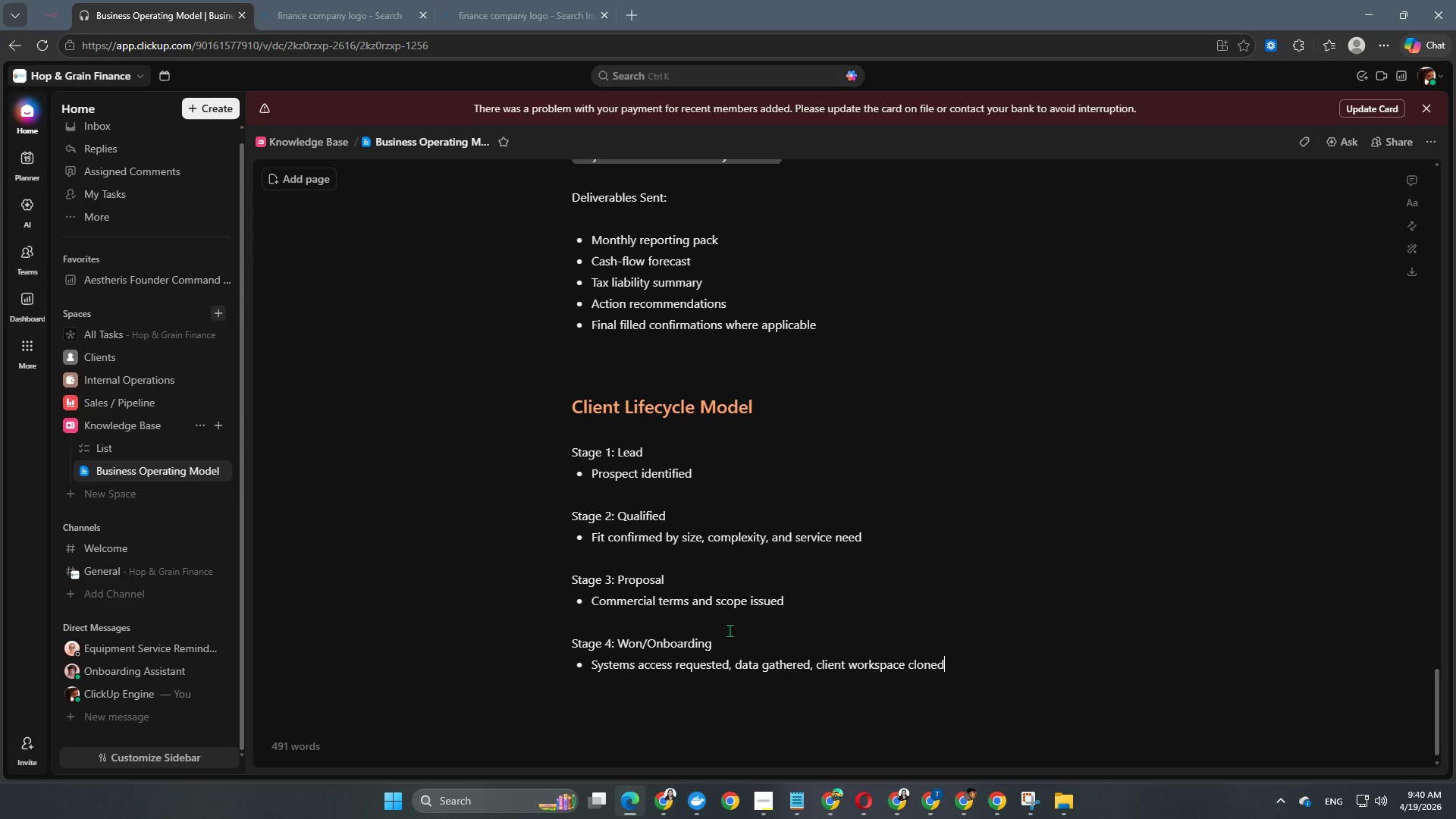 
key(Enter)
 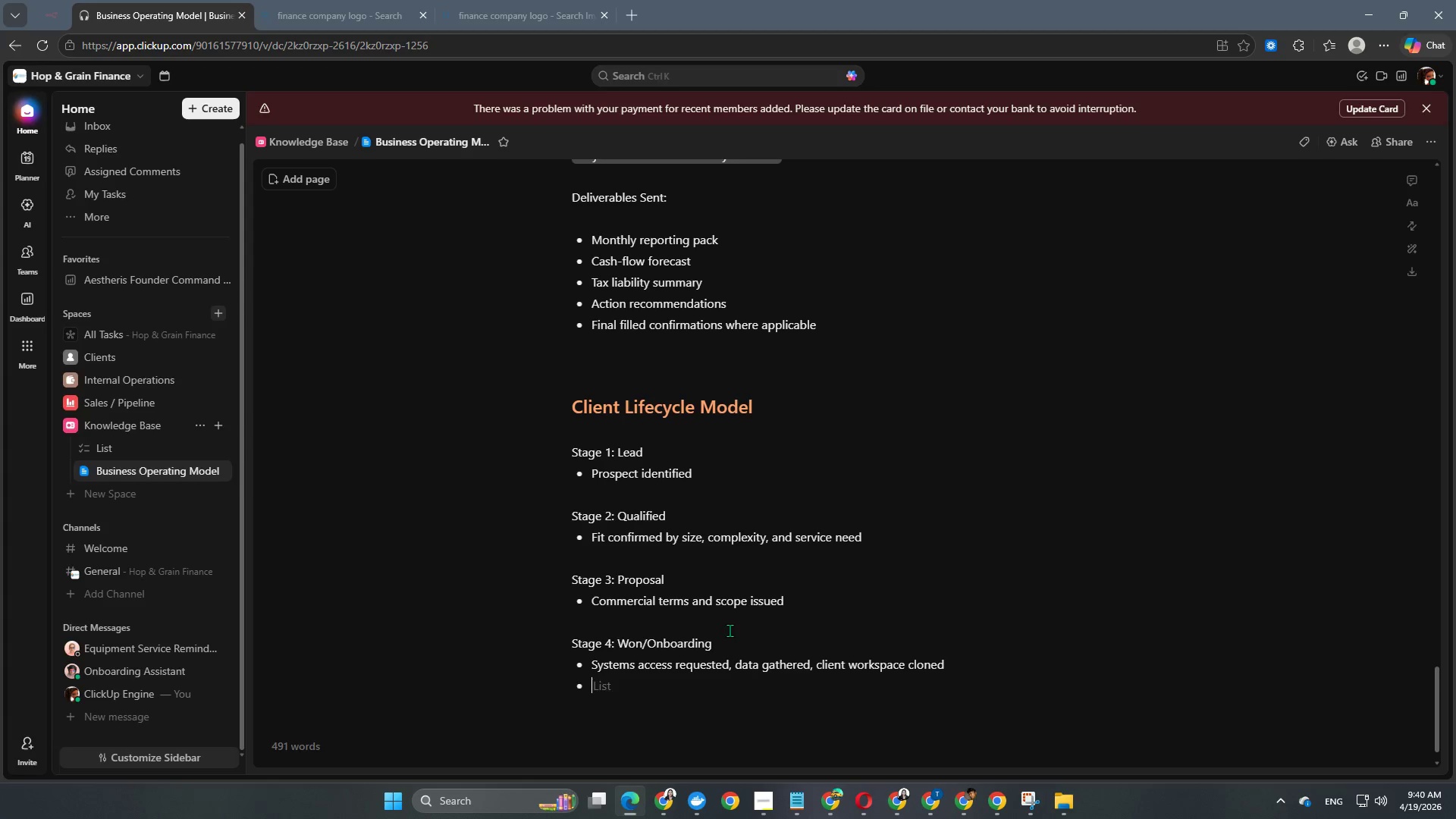 
key(Enter)
 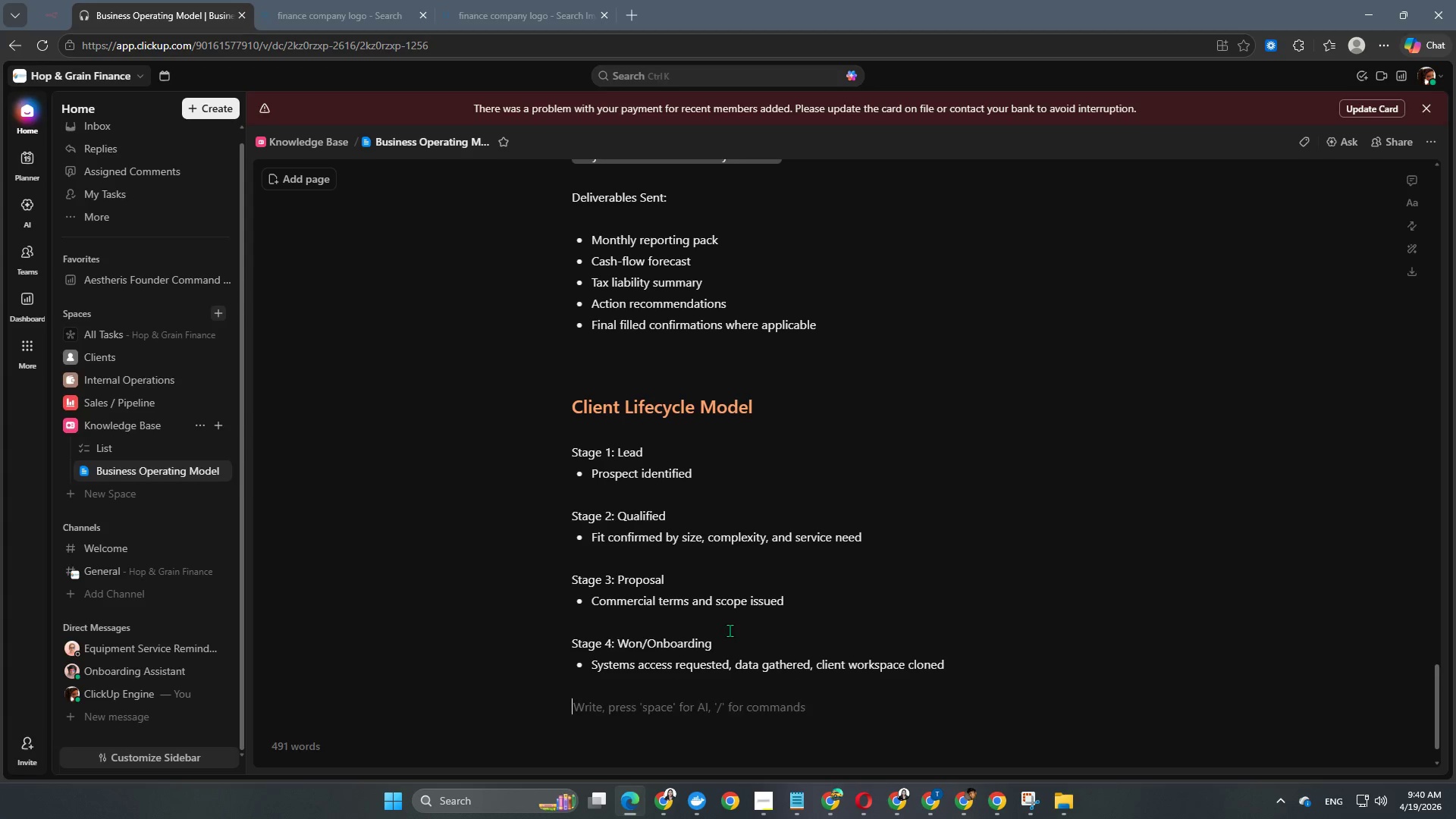 
key(Enter)
 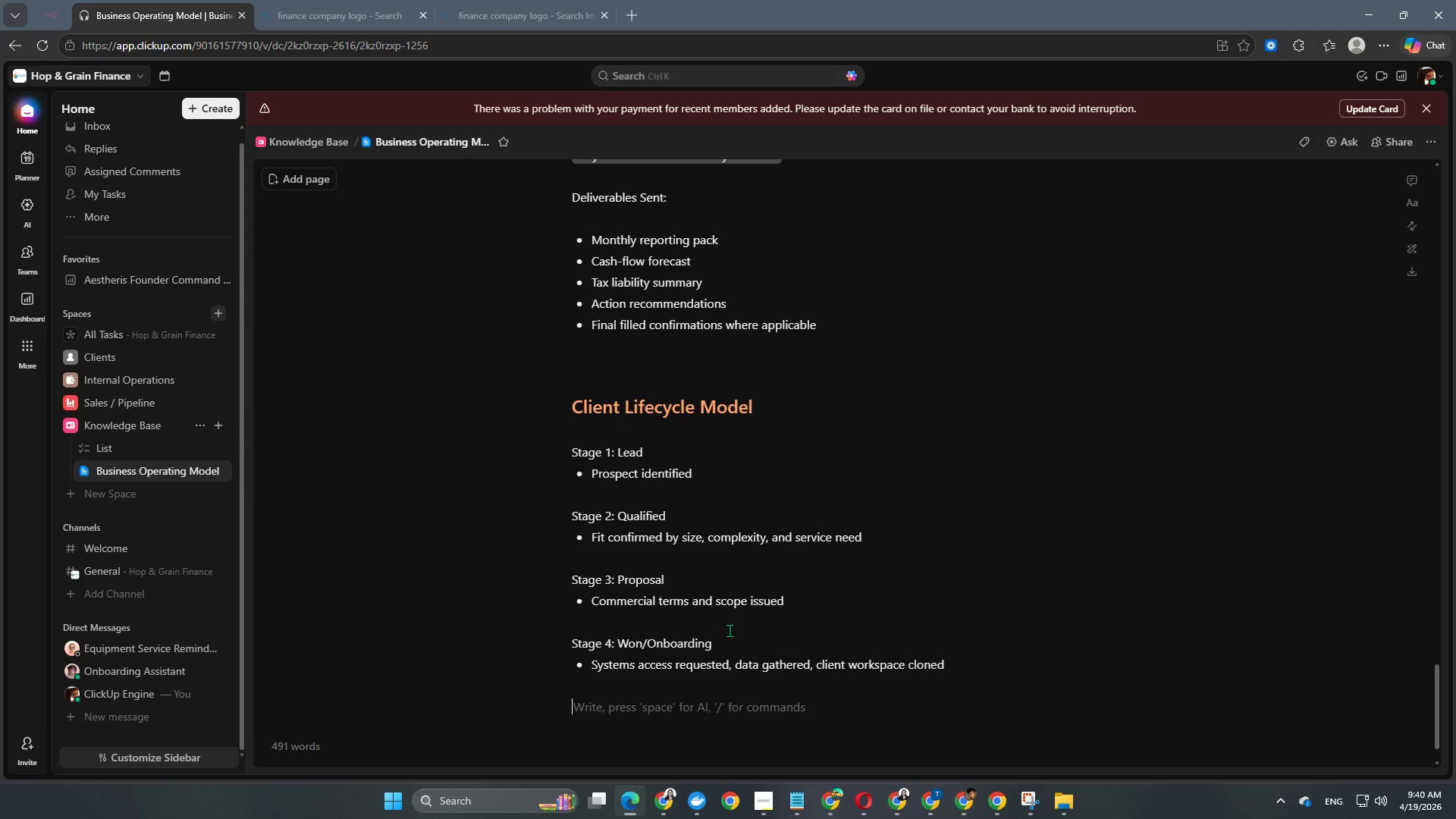 
scroll: coordinate [730, 630], scroll_direction: down, amount: 5.0
 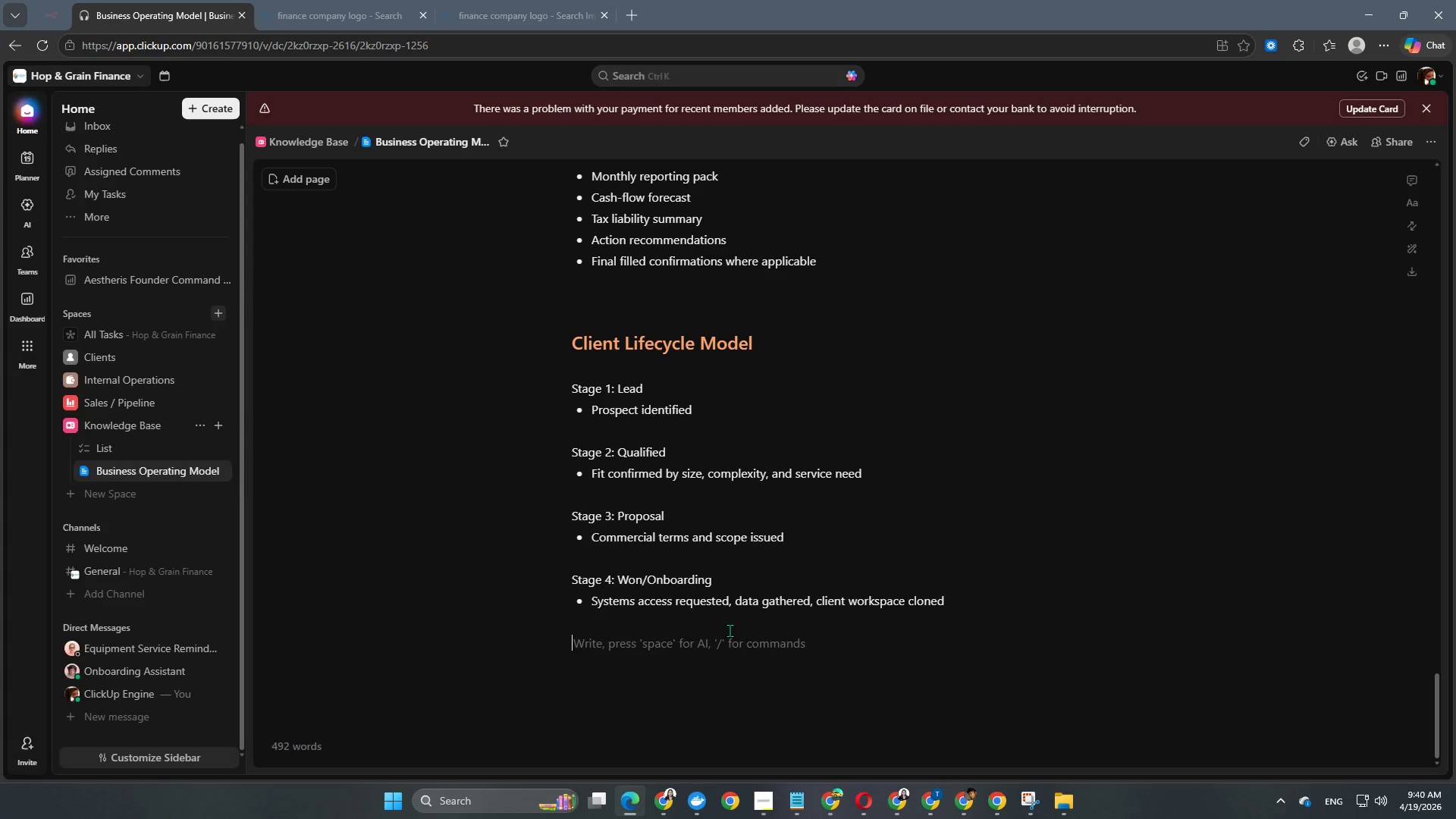 
type(Stage 5: Active Monthly Serice)
key(Backspace)
key(Backspace)
key(Backspace)
type(vice)
 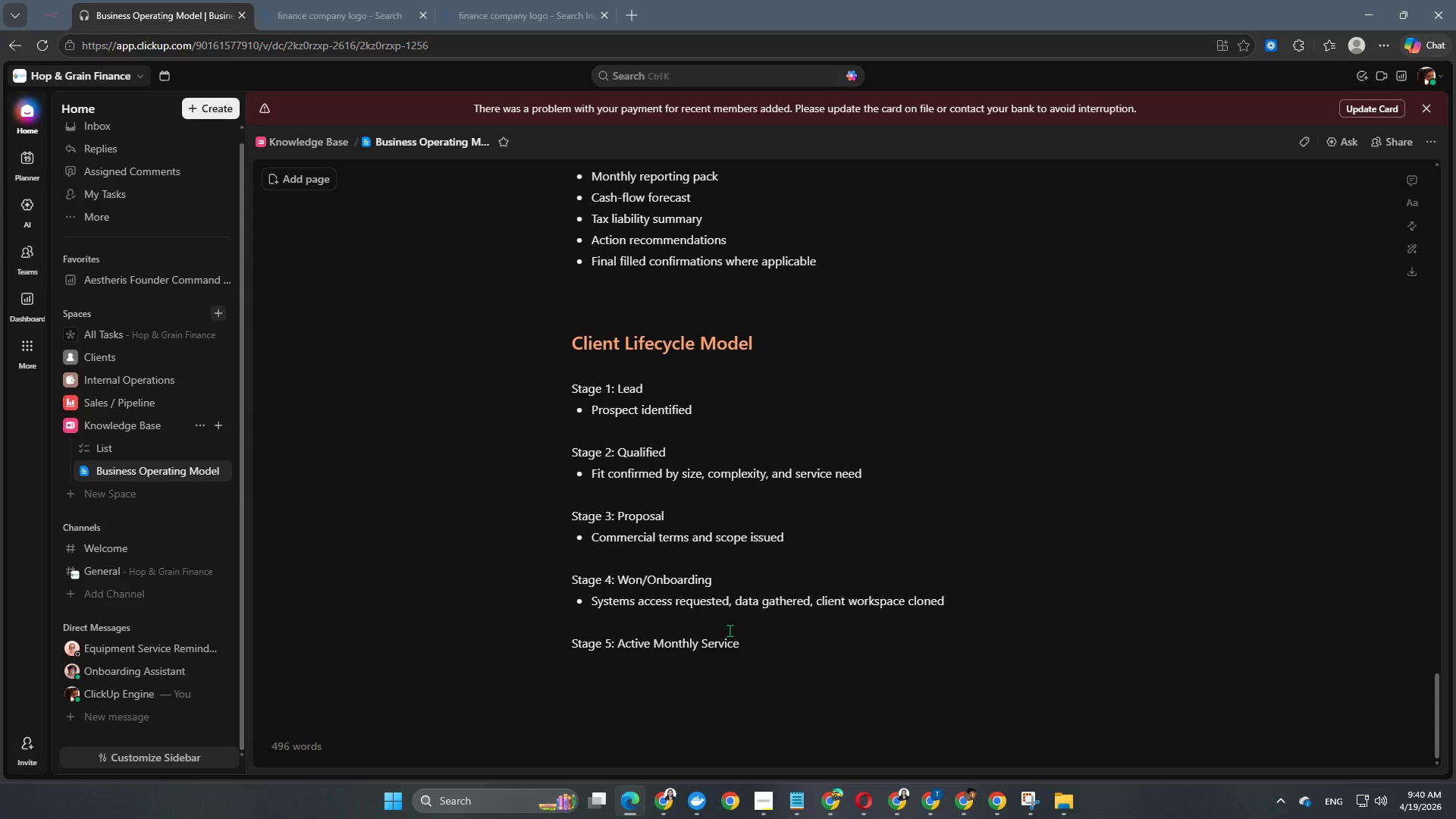 
key(Enter)
 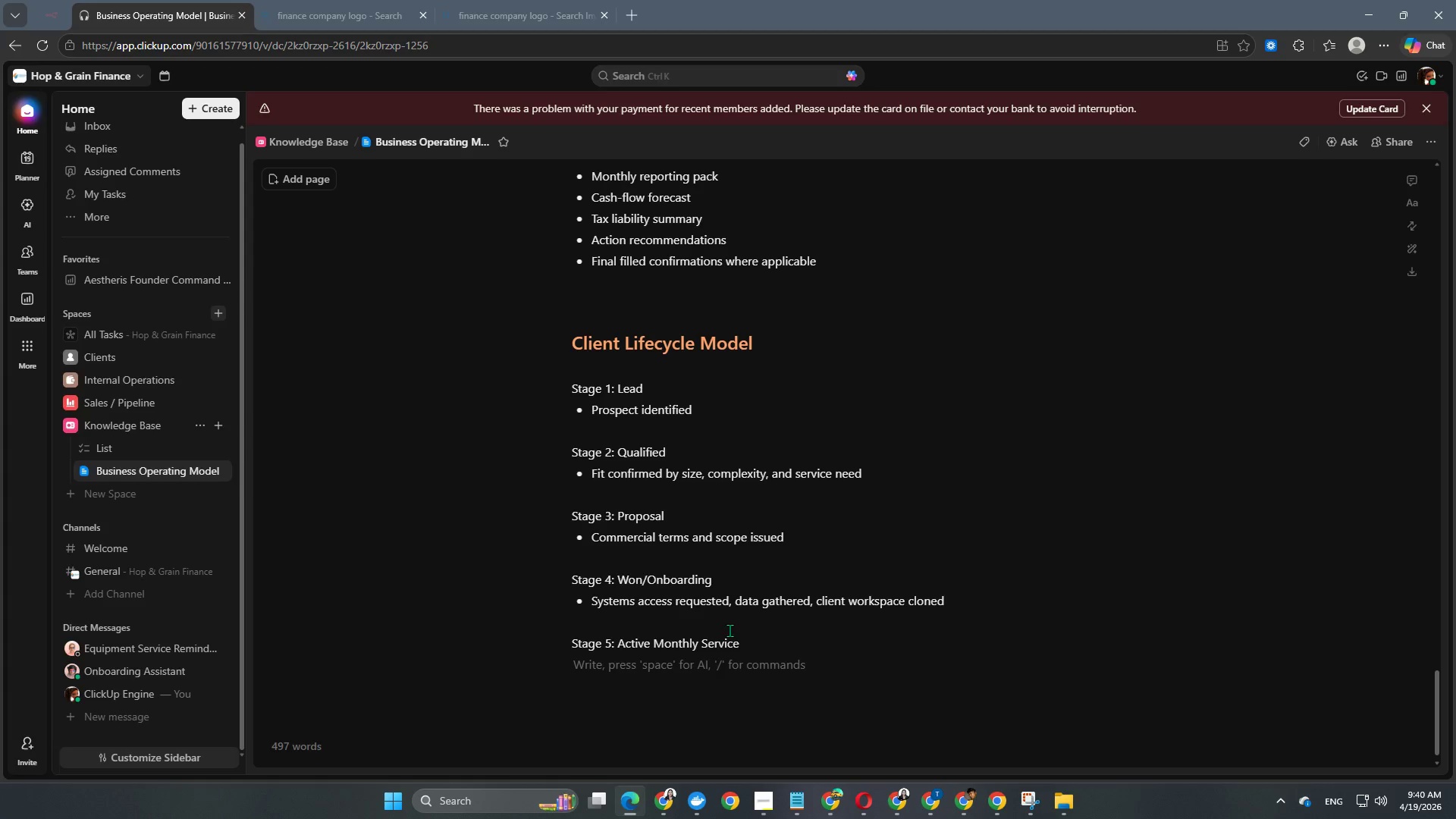 
type(- Recurring delivery a)
key(Backspace)
type(cande)
key(Backspace)
key(Backspace)
key(Backspace)
type(dence begines)
key(Backspace)
key(Backspace)
key(Backspace)
type(s)
key(Backspace)
type(ns)
 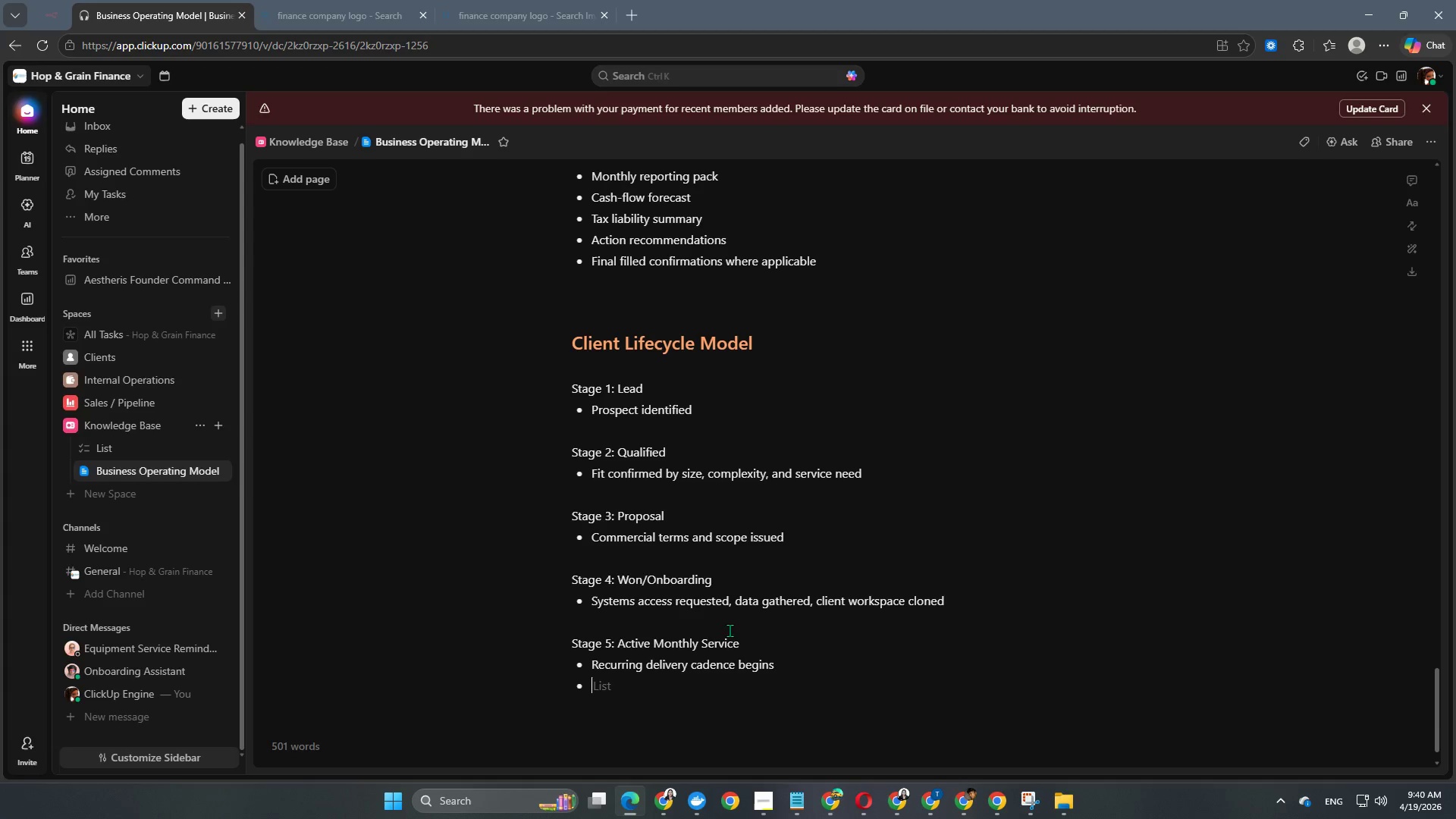 
key(Enter)
 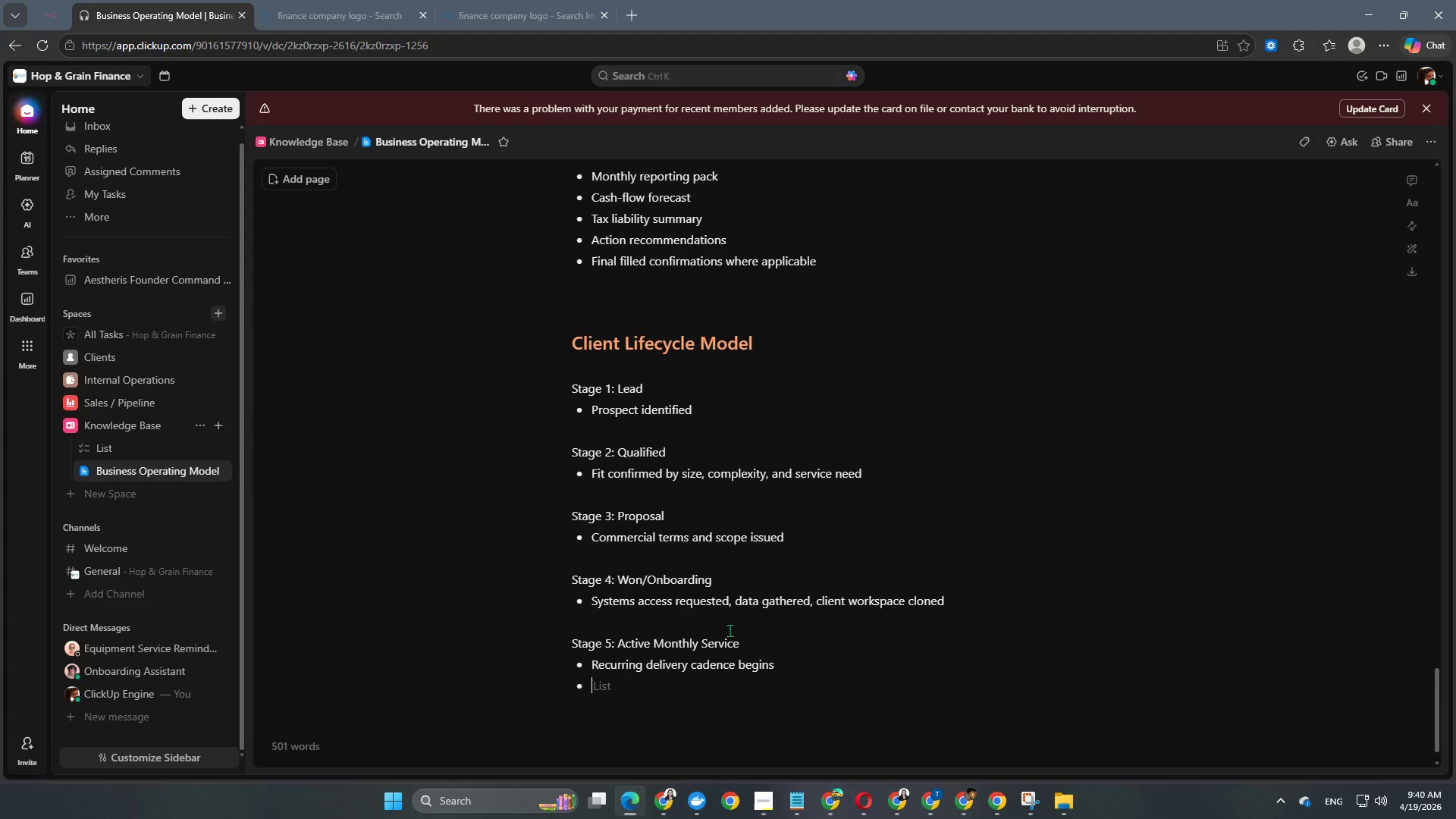 
key(Enter)
 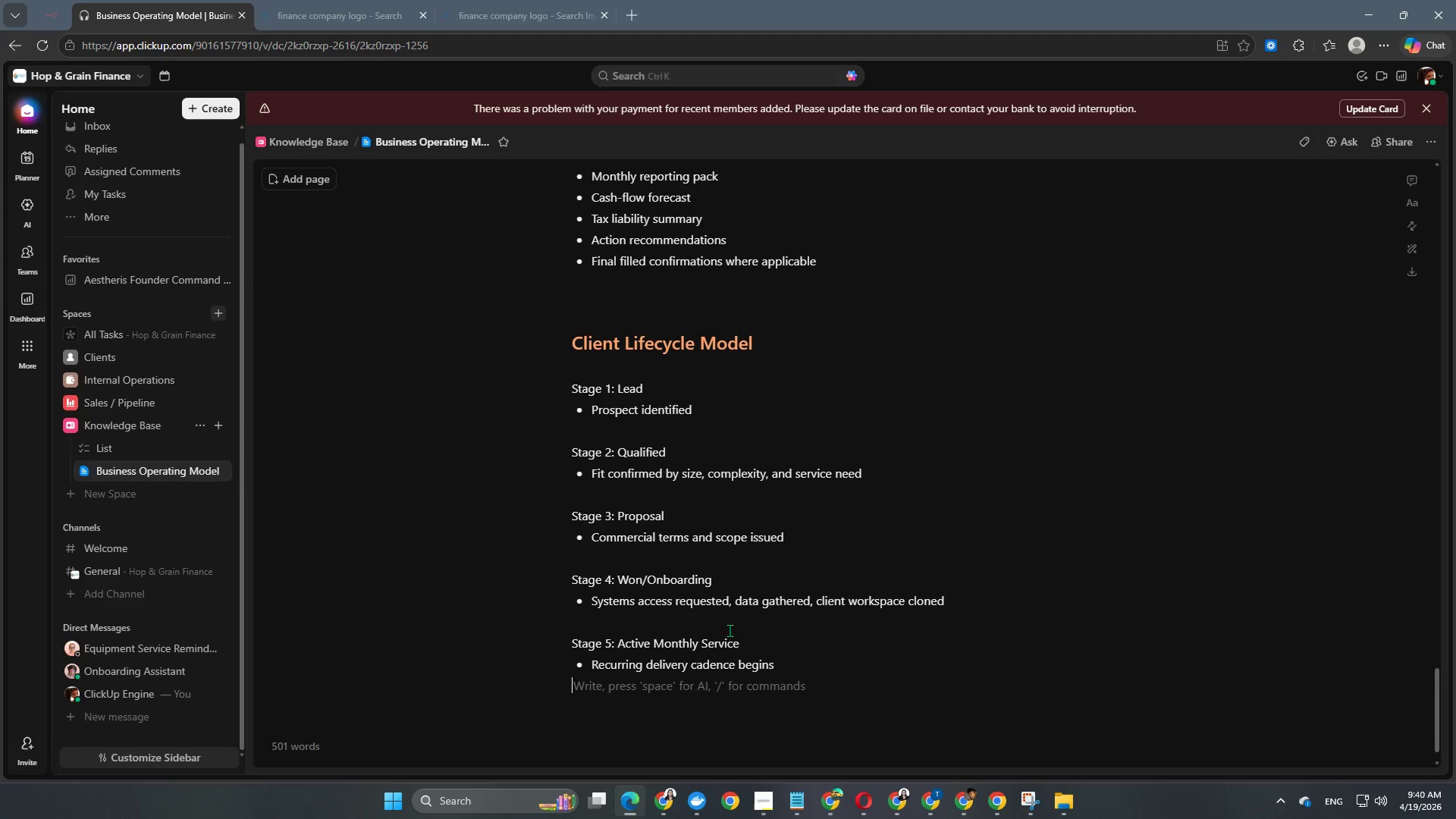 
key(Enter)
 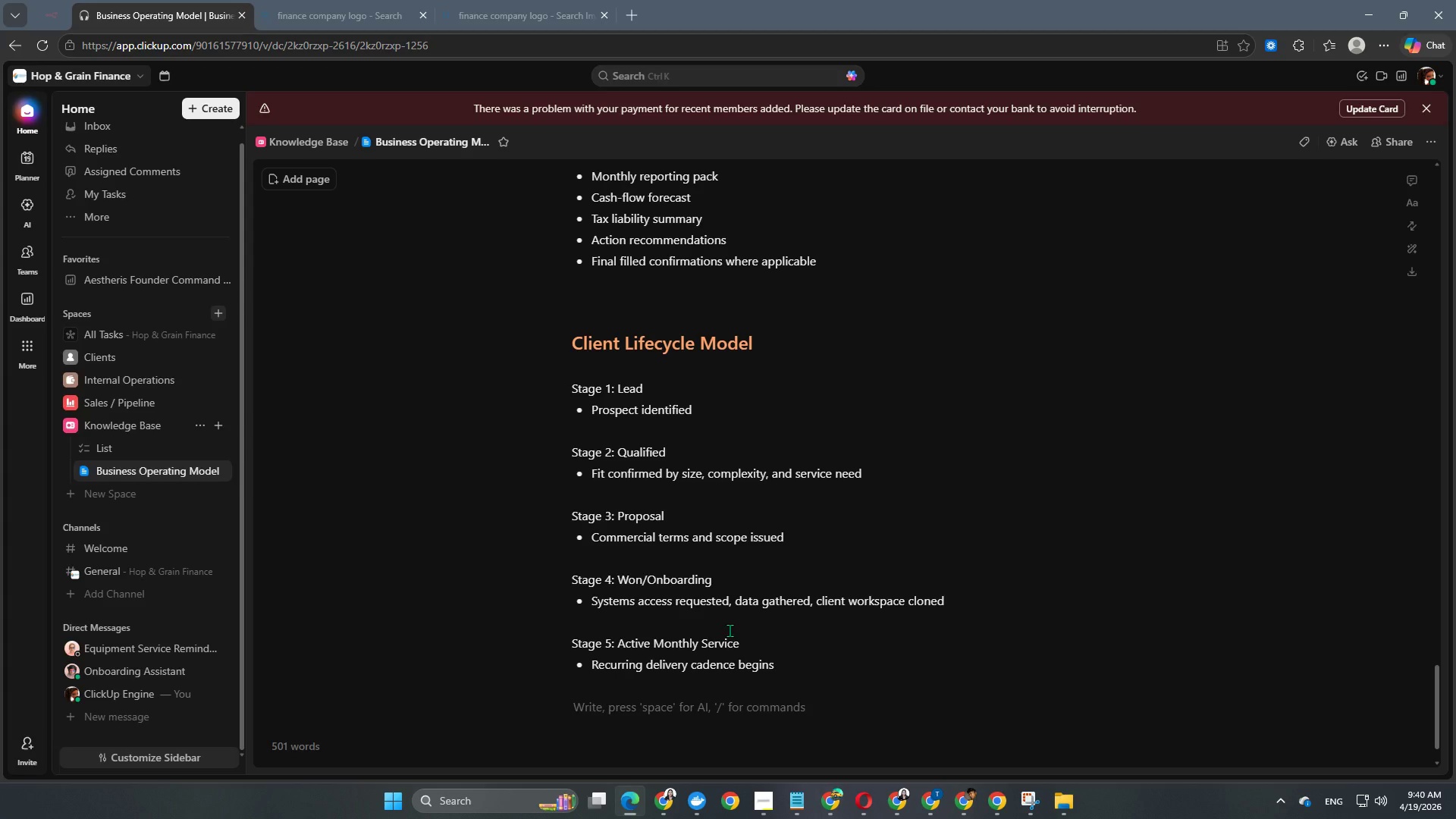 
scroll: coordinate [730, 630], scroll_direction: down, amount: 4.0
 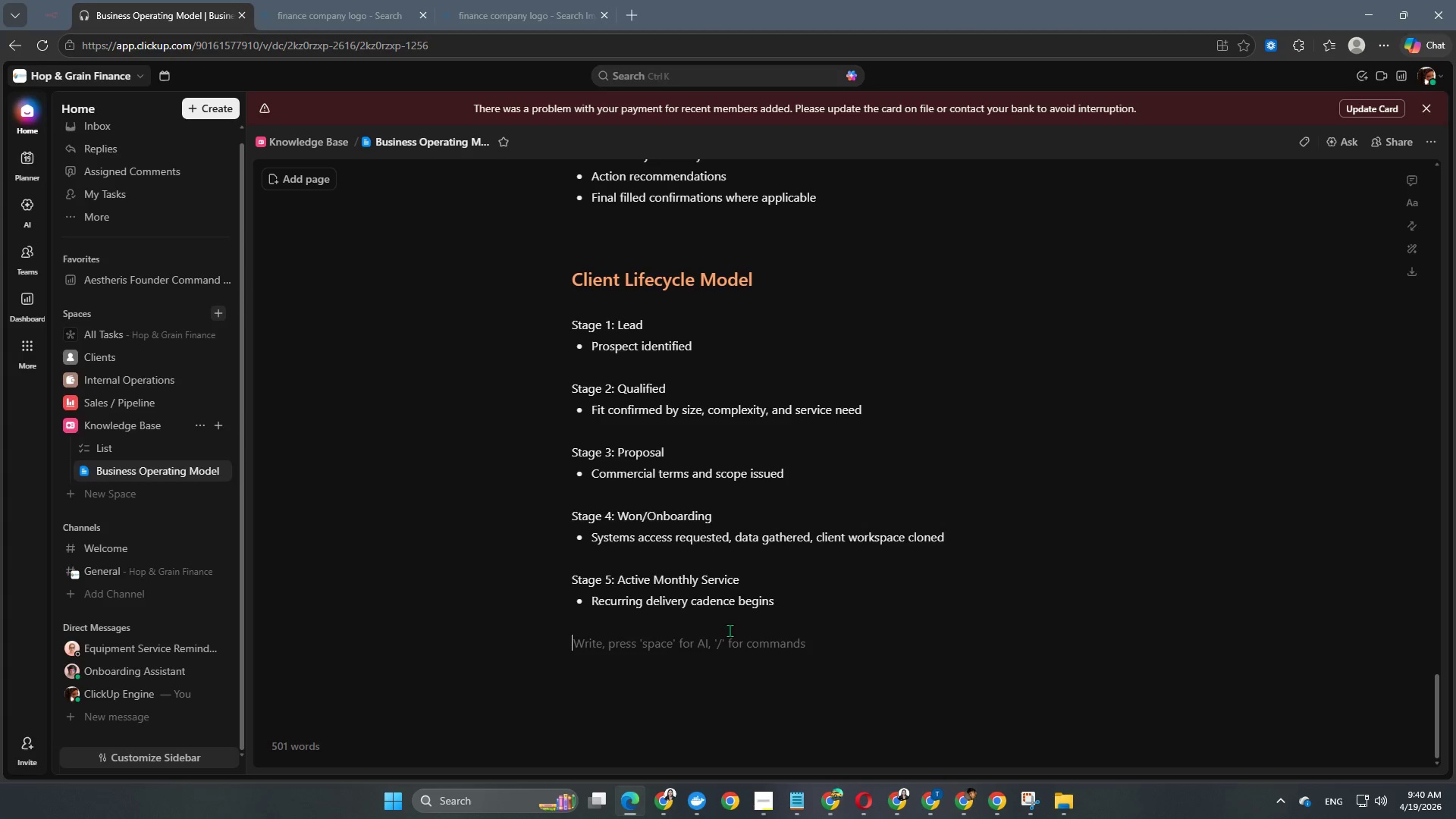 
type(Stage 6: Expansion)
 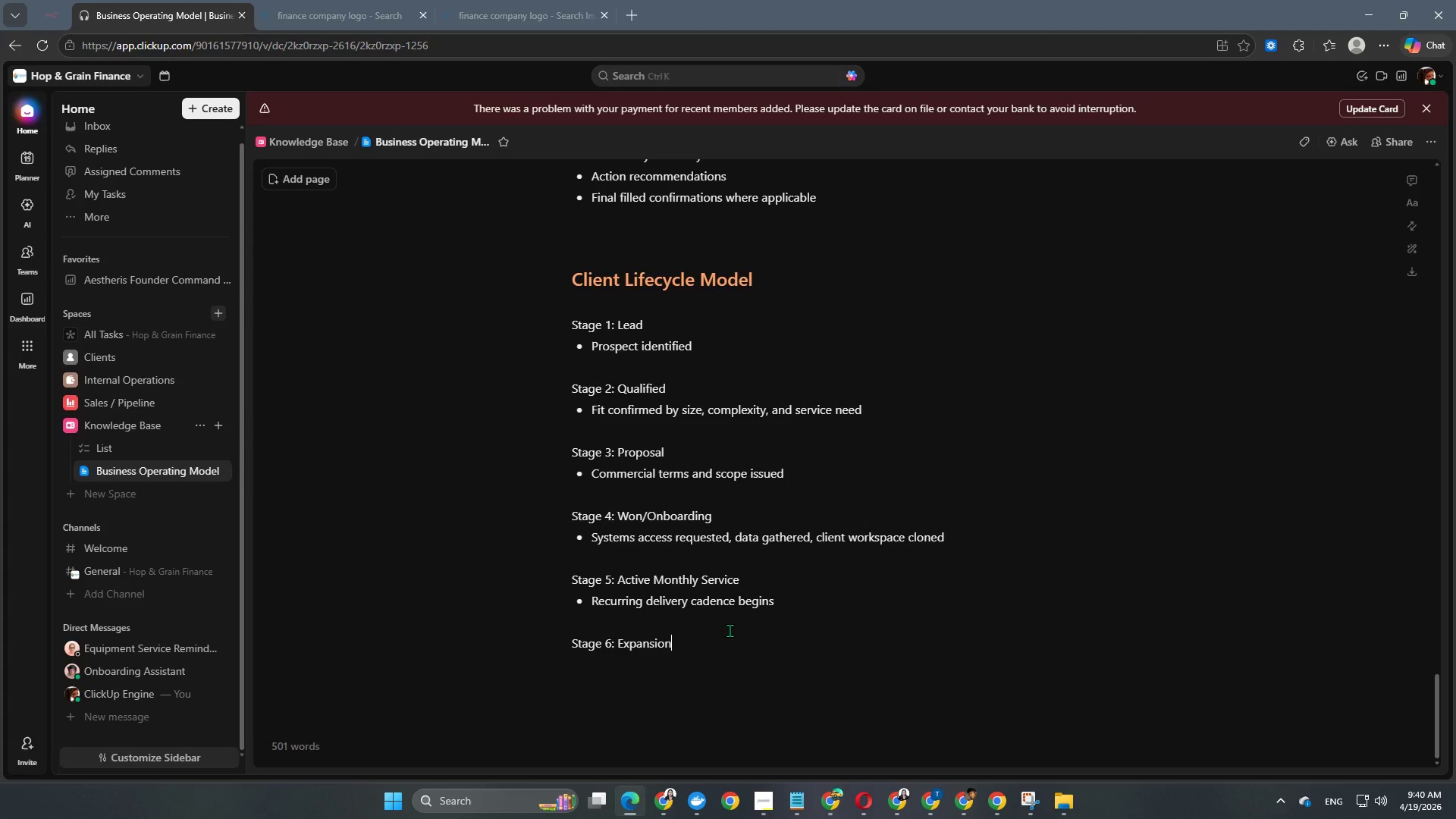 
key(Enter)
 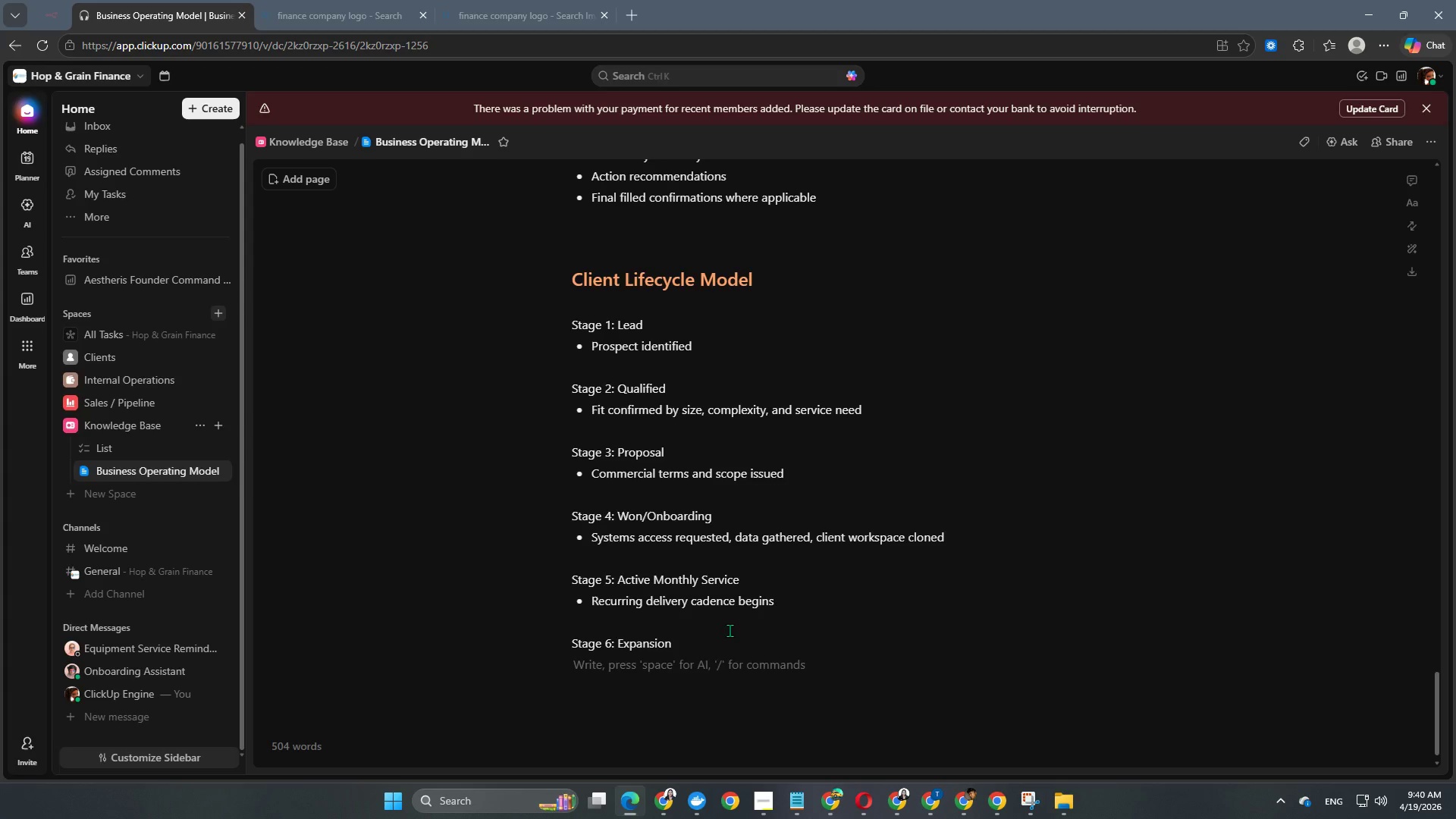 
type(- Additional serc)
key(Backspace)
type(vices added)
 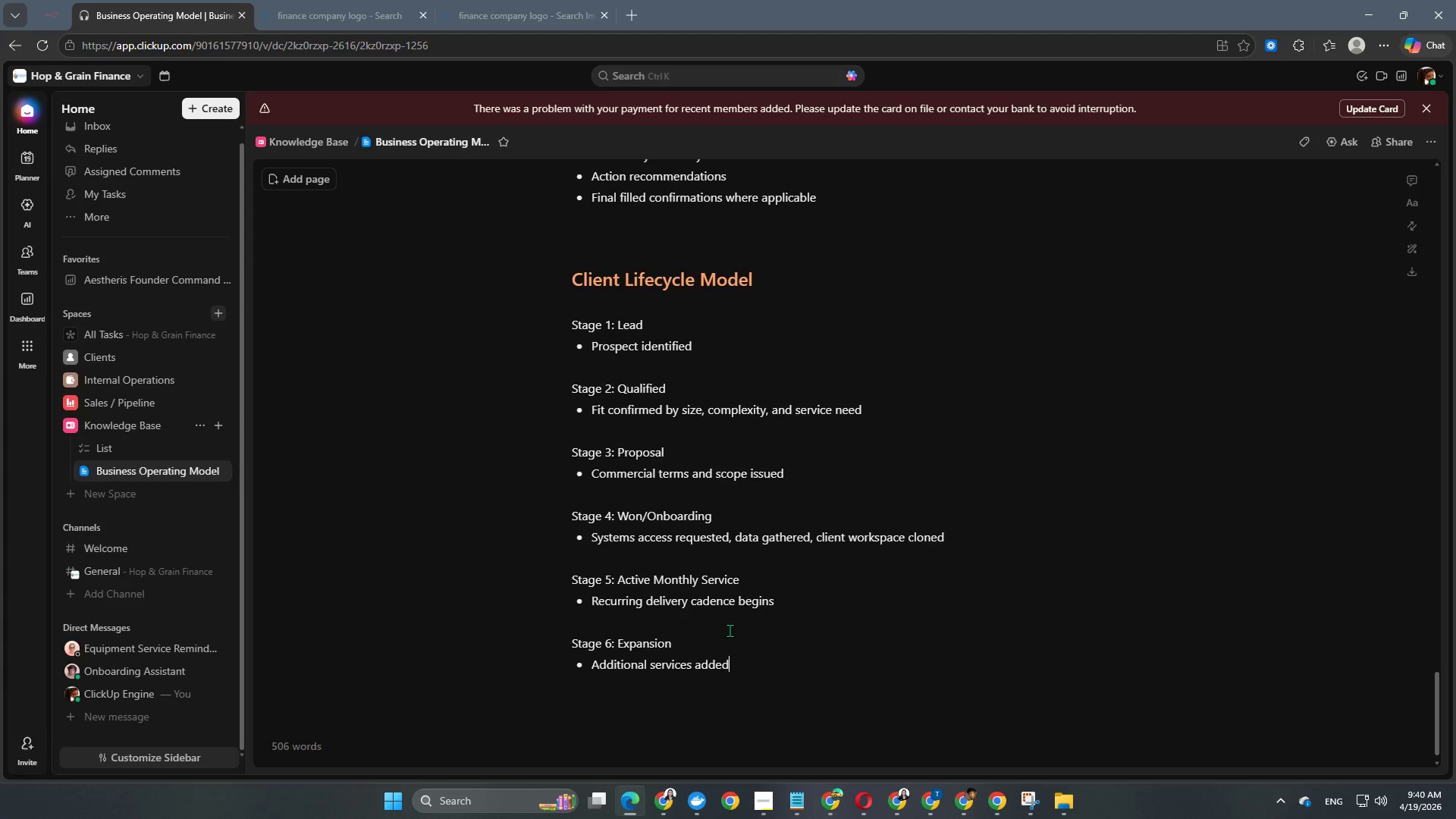 
key(Enter)
 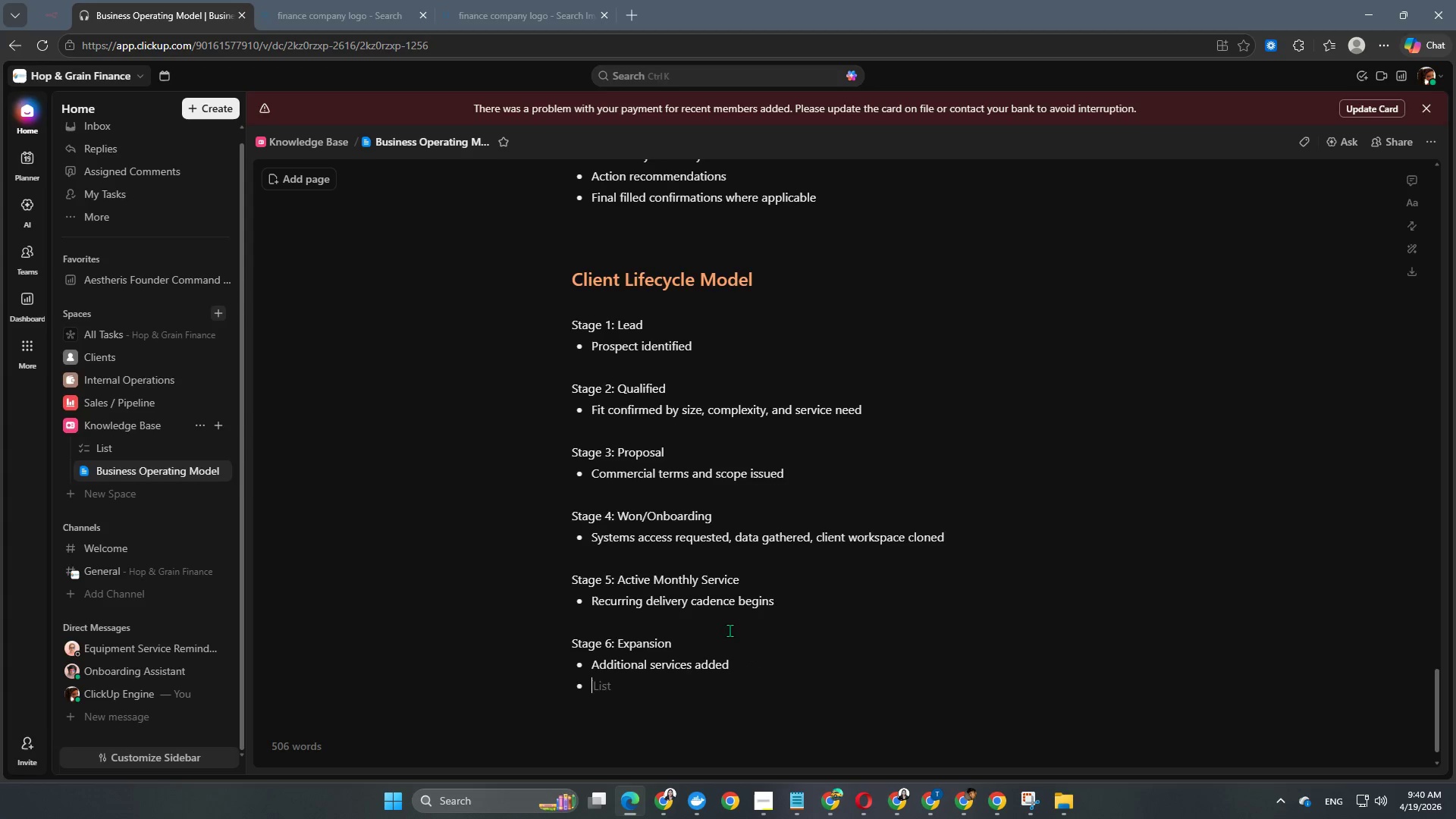 
key(Enter)
 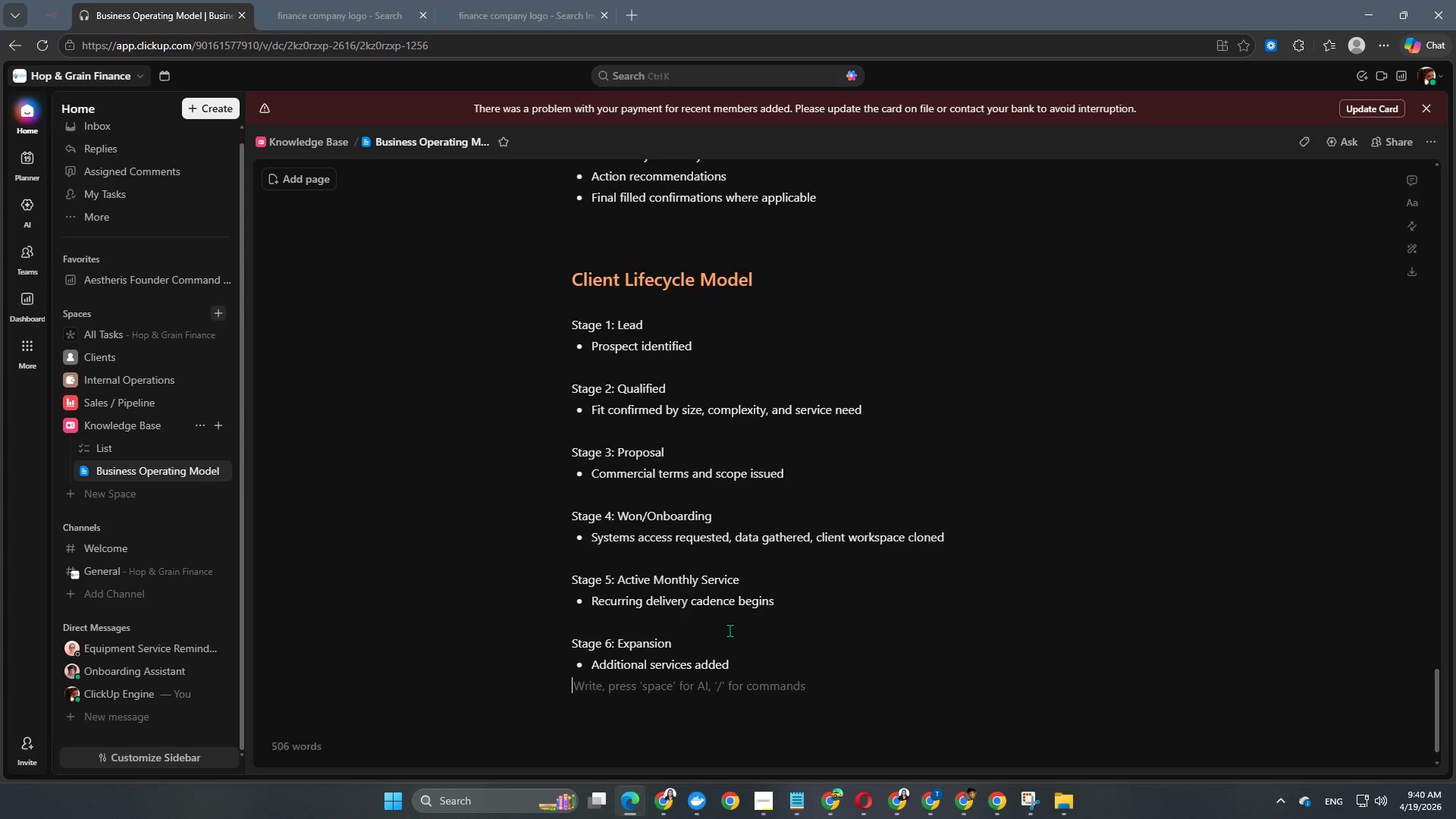 
key(Enter)
 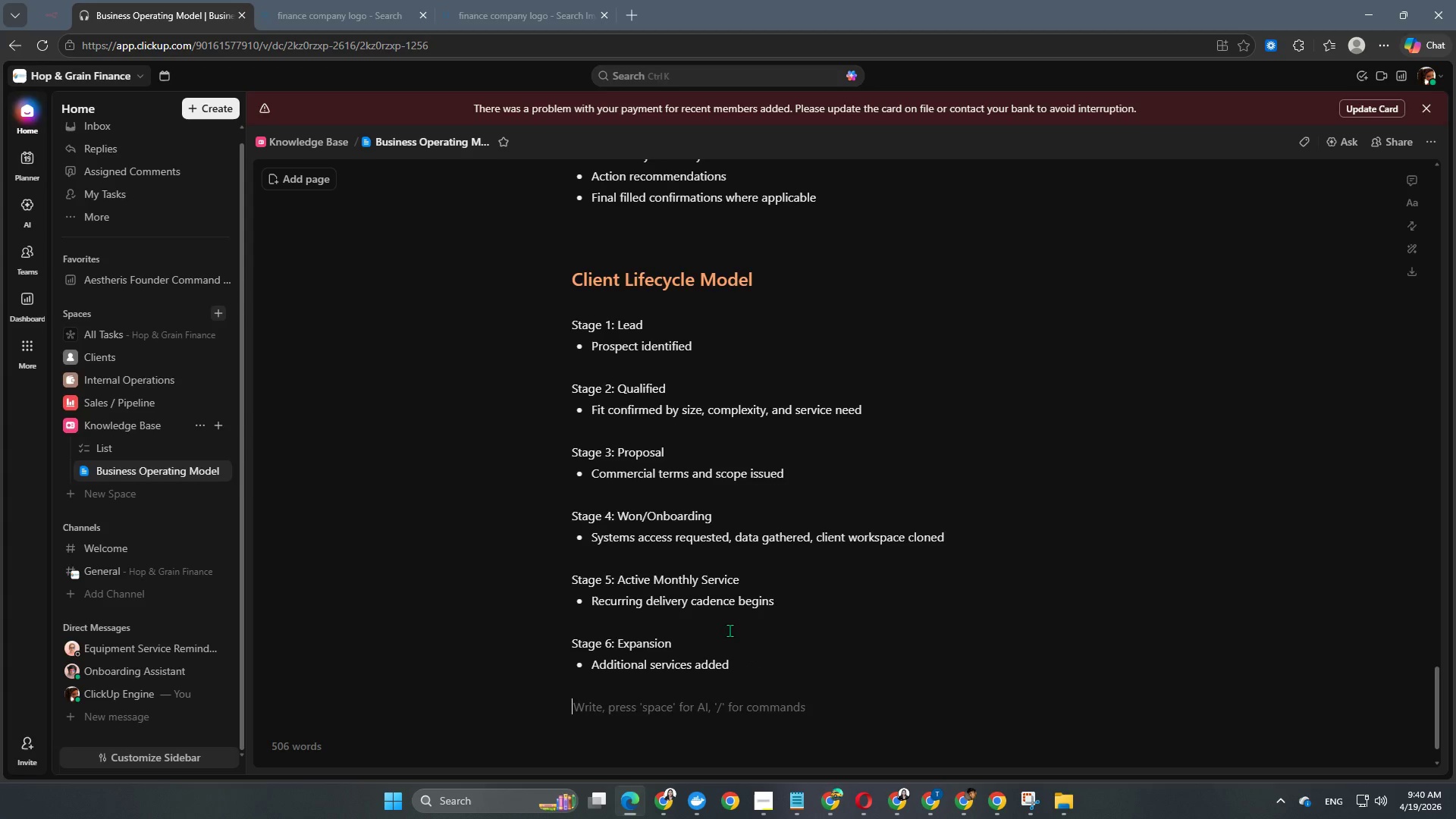 
type(Stage 7: Offi)
key(Backspace)
type(boarding/Transition)
 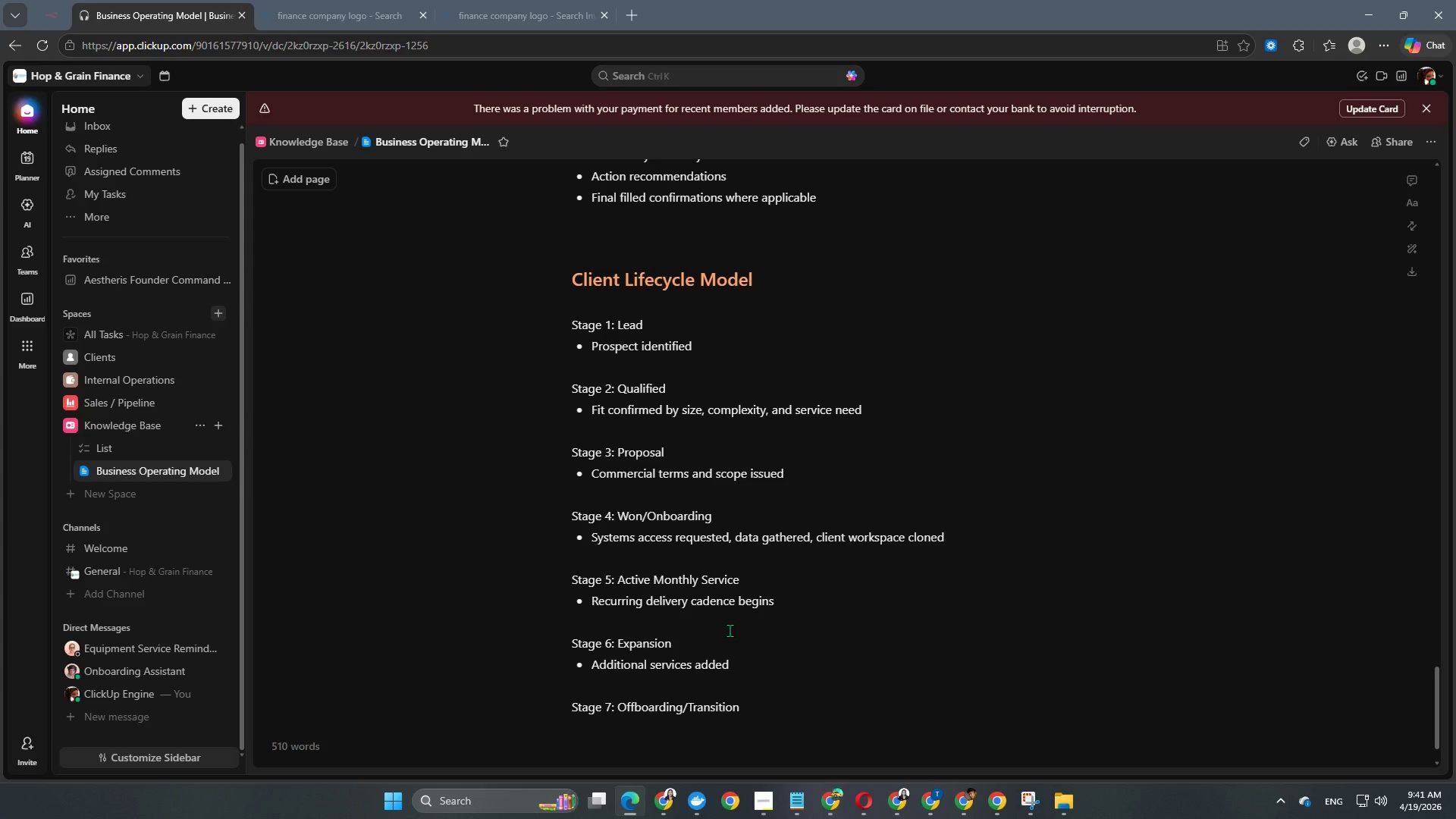 
 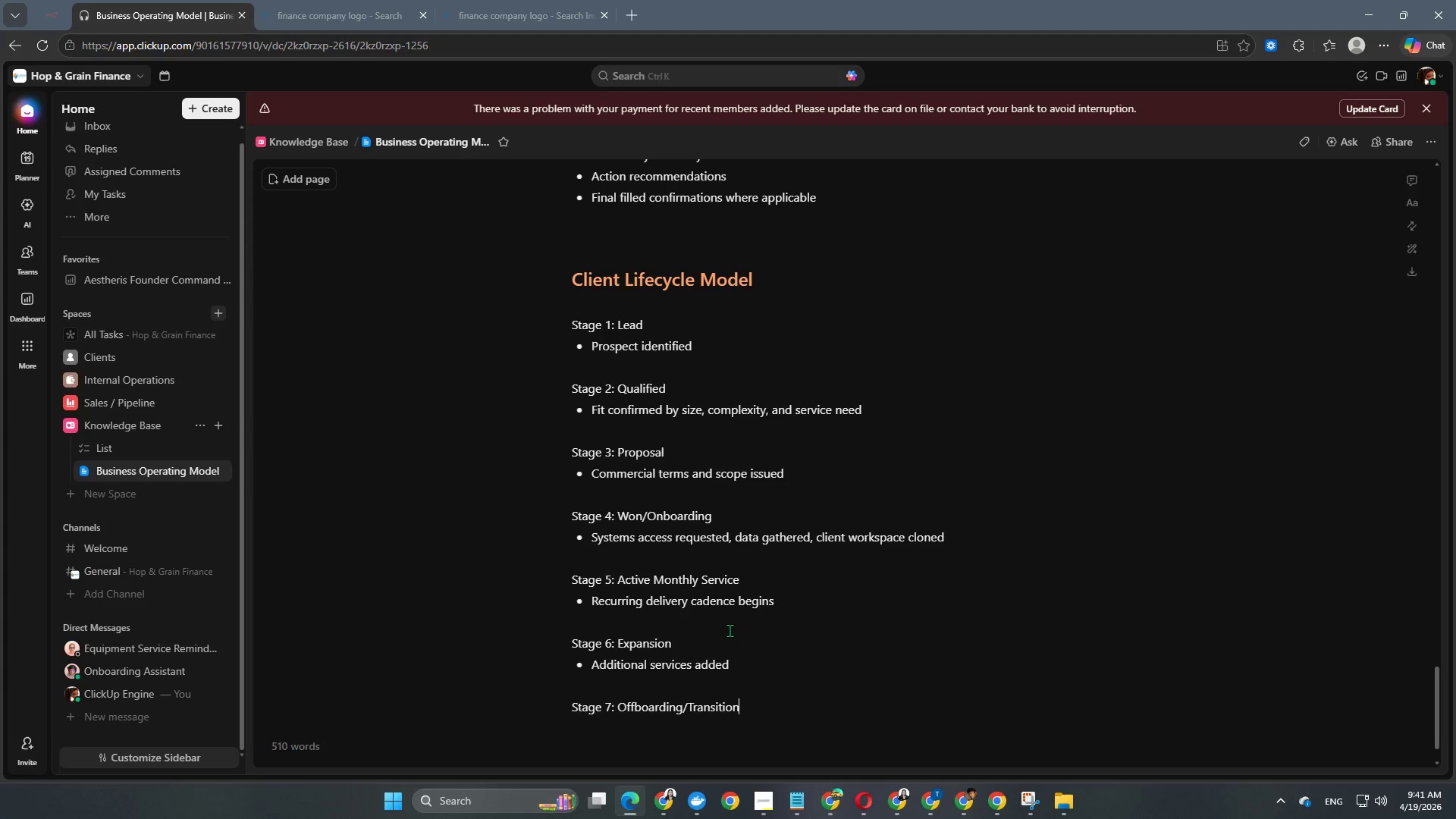 
key(Enter)
 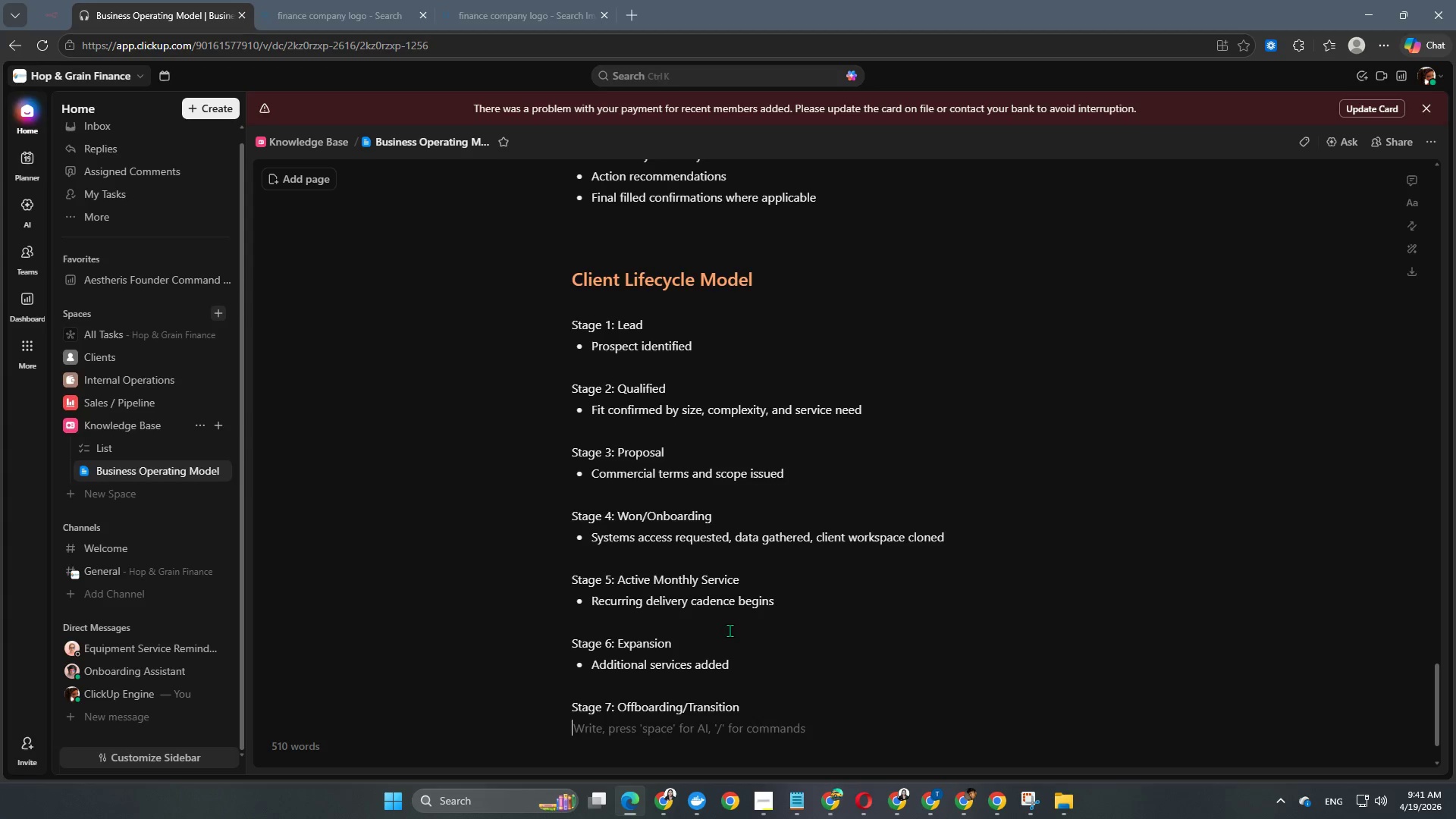 
key(Enter)
 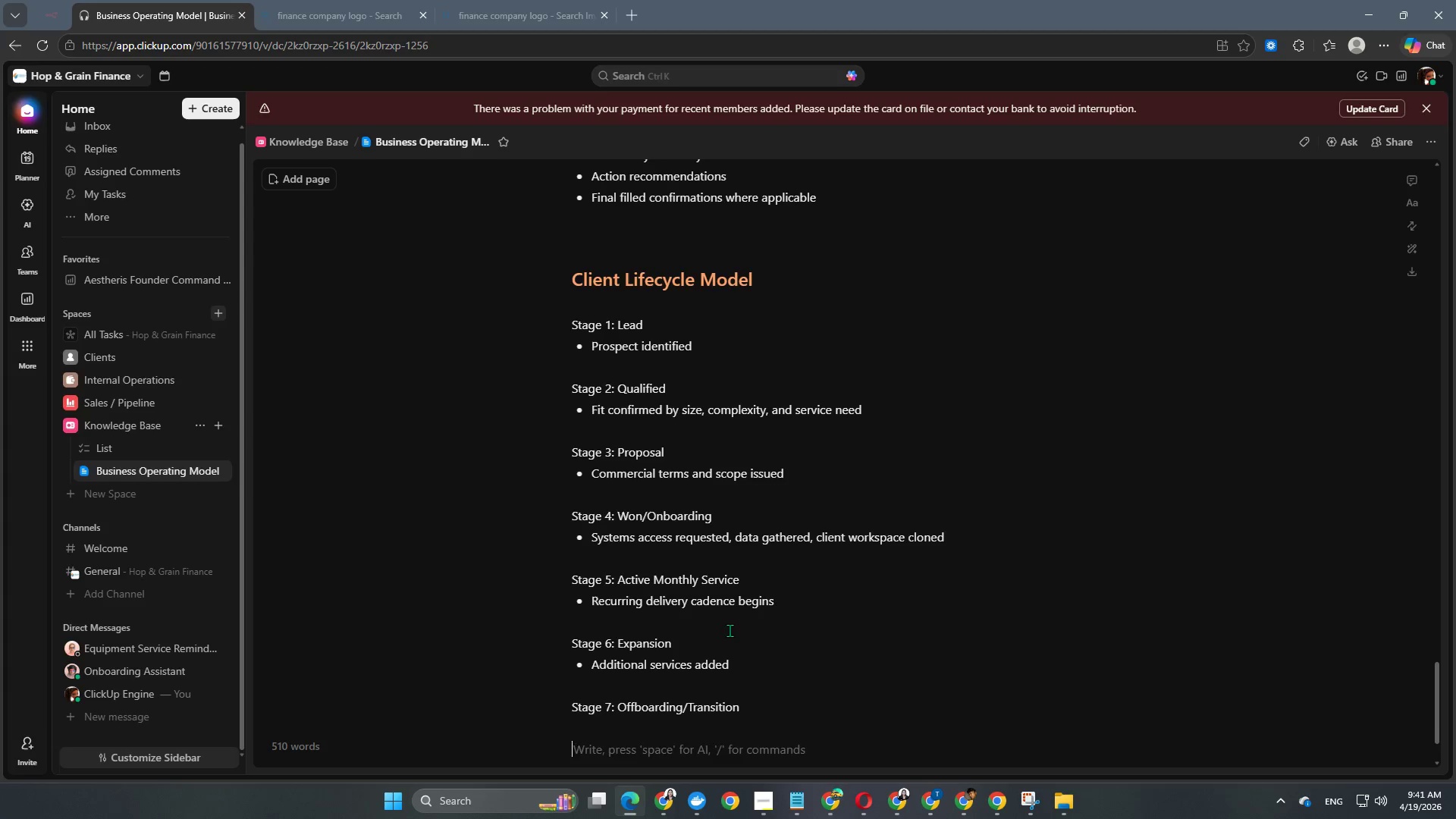 
key(Backspace)
 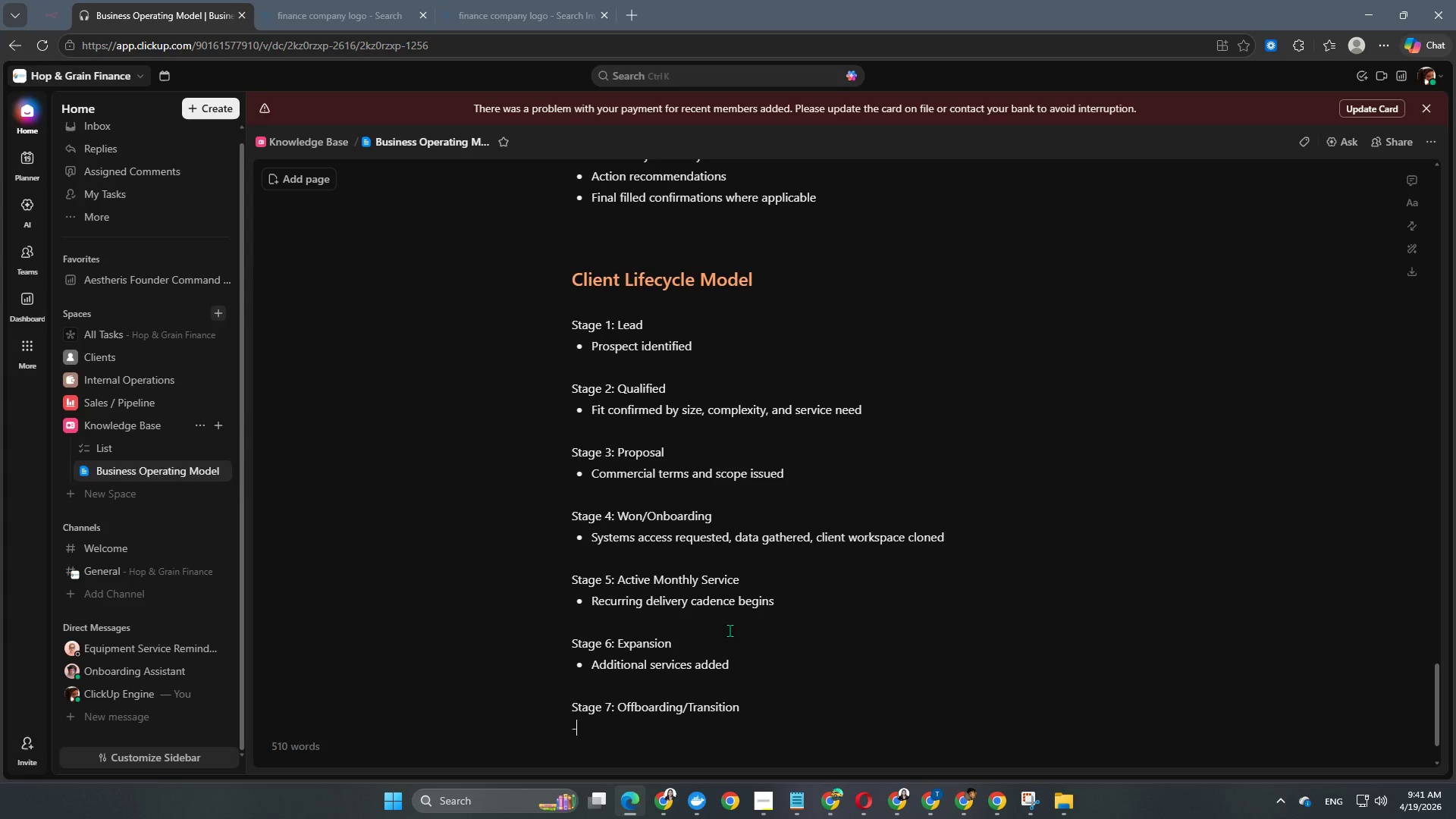 
key(Minus)
 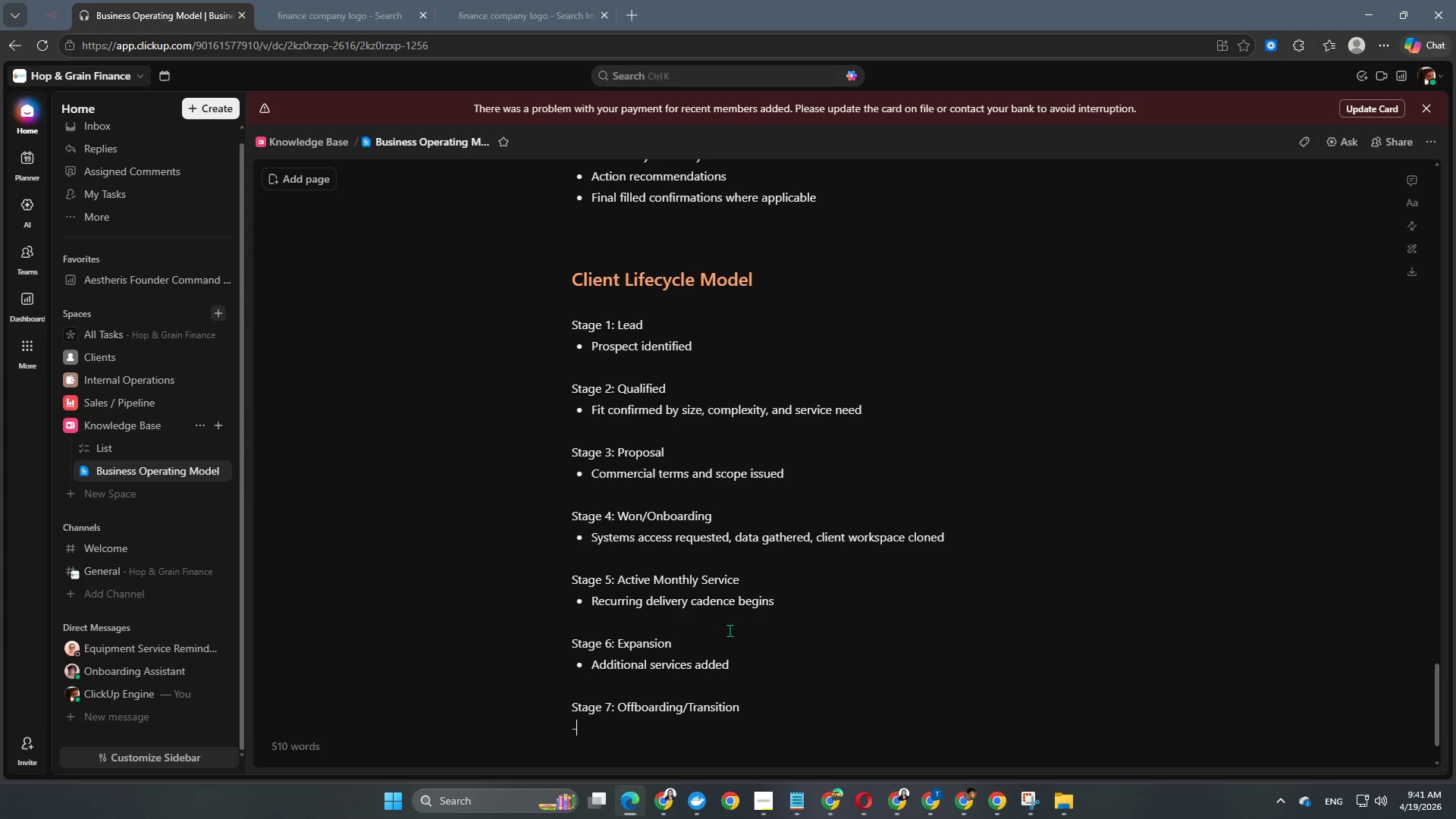 
key(Space)
 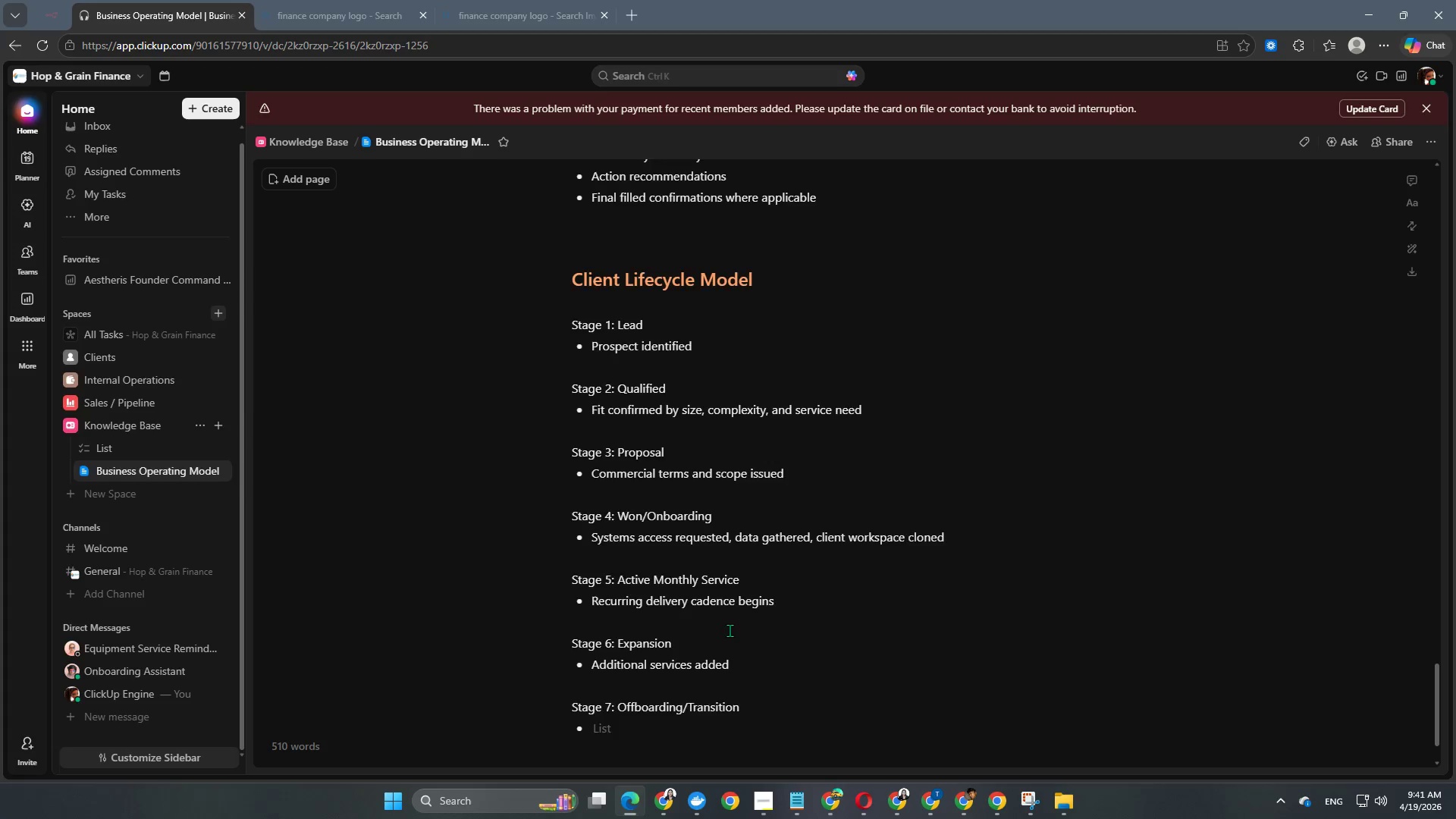 
scroll: coordinate [730, 630], scroll_direction: down, amount: 6.0
 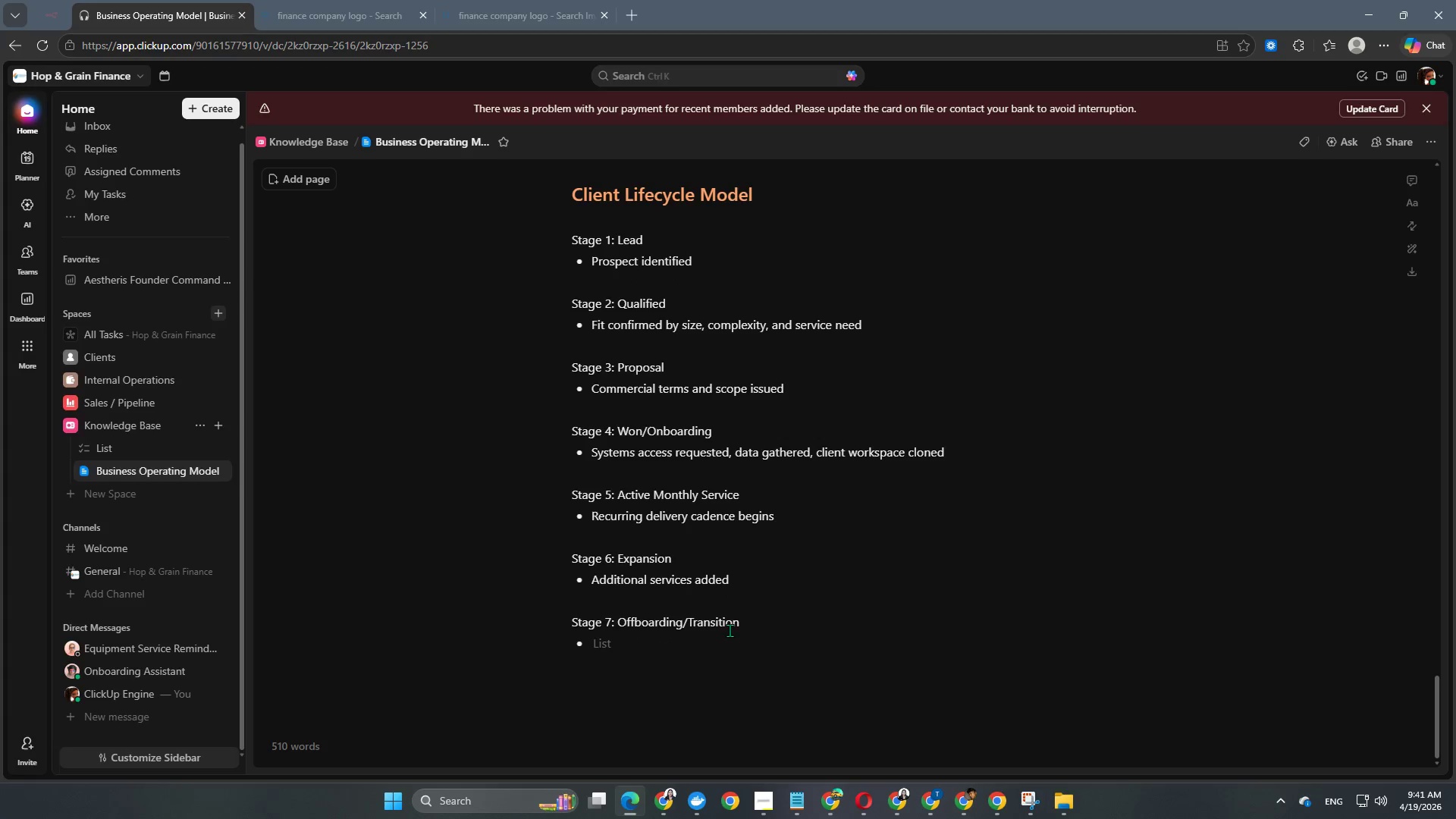 
type(Records transferred, final close completed)
 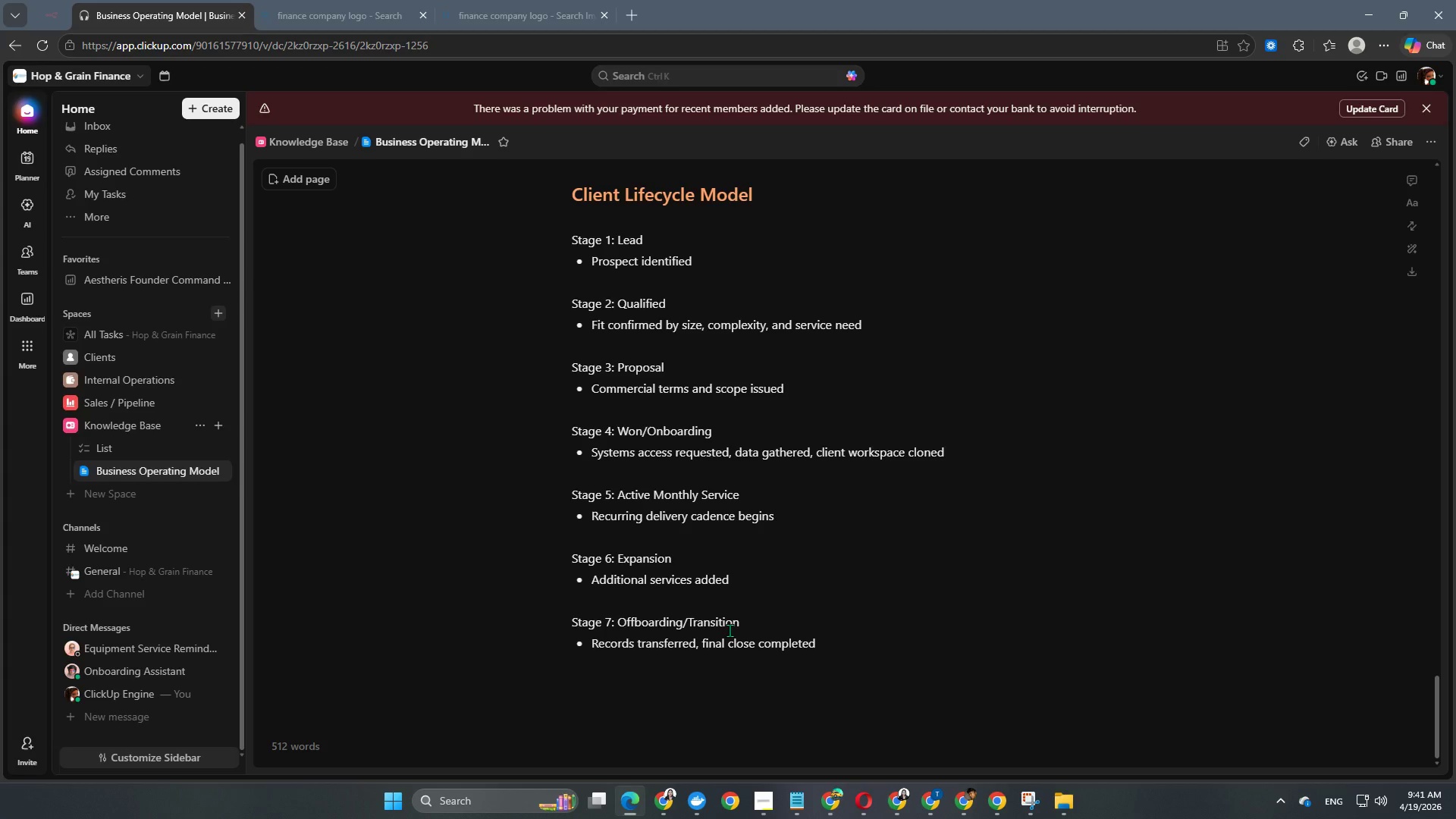 
key(Enter)
 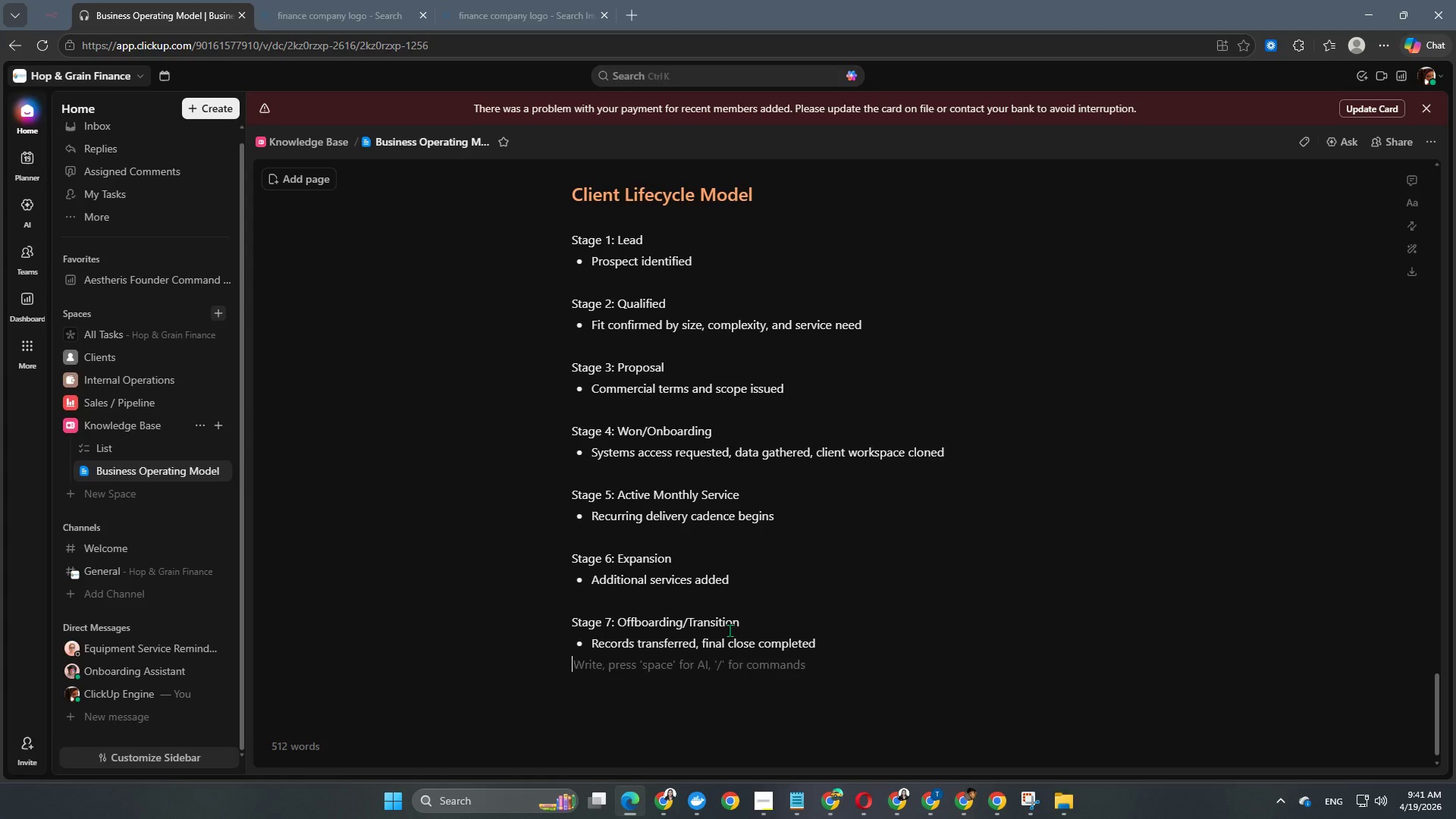 
key(Enter)
 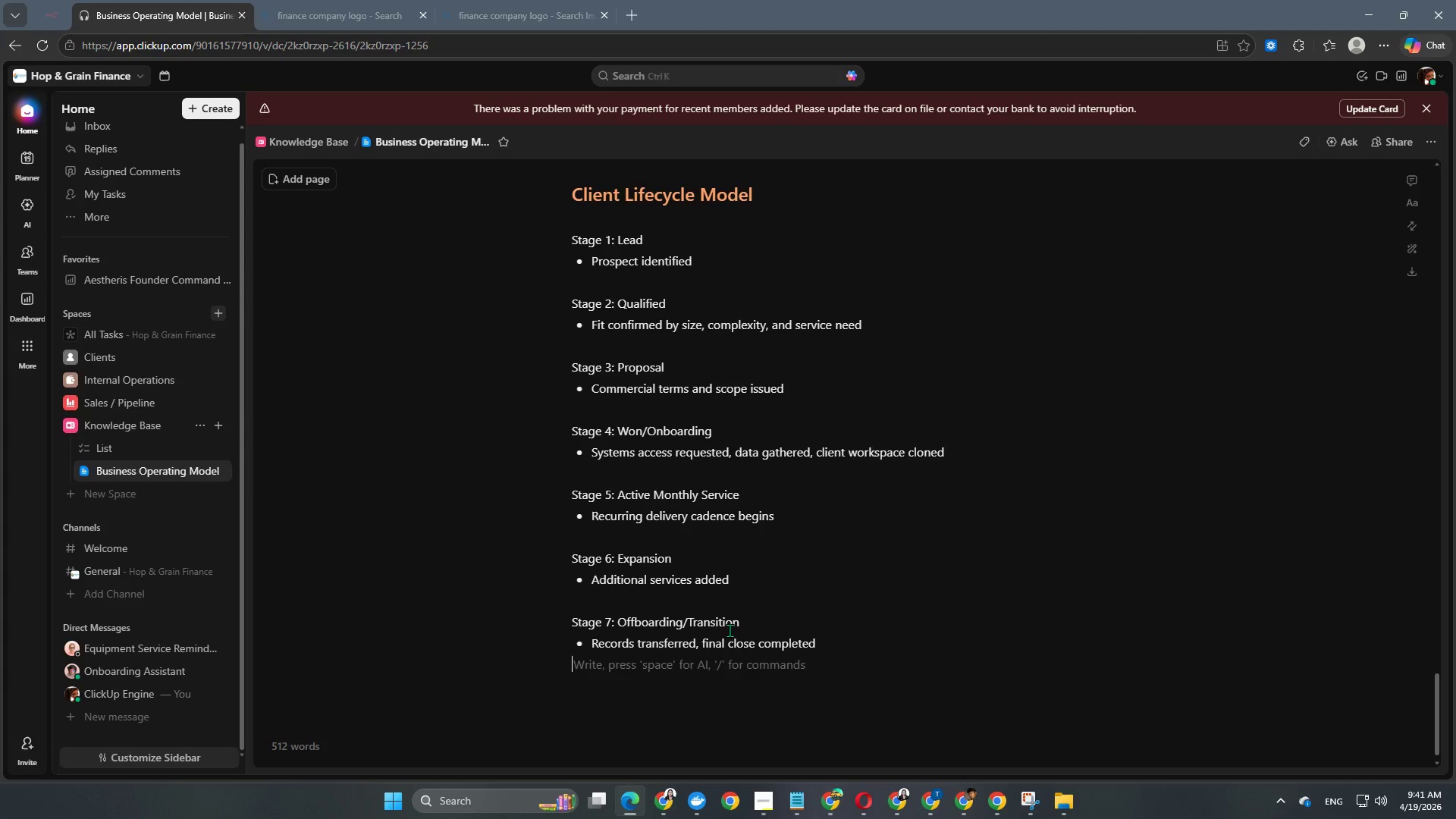 
key(Enter)
 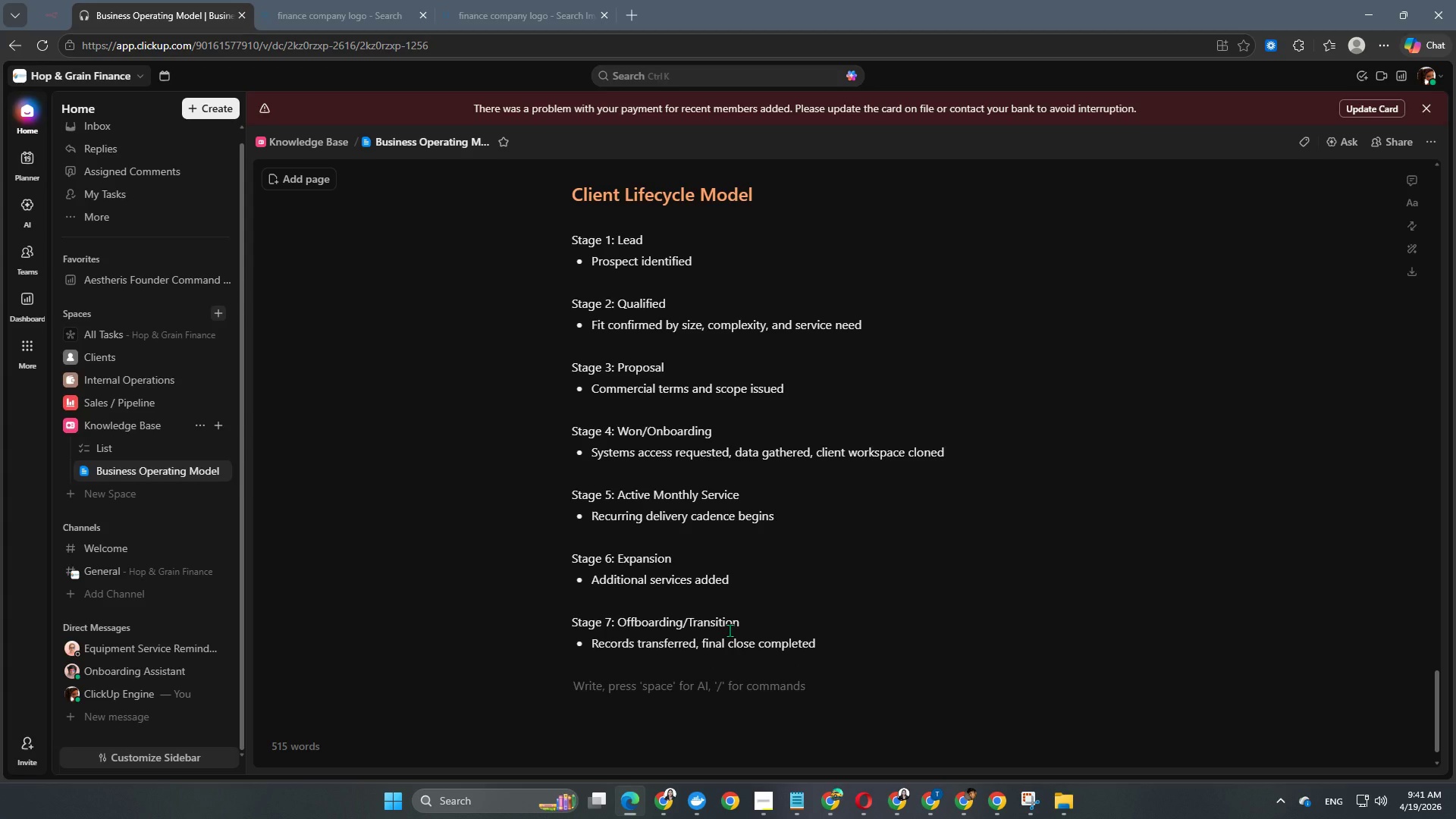 
key(Enter)
 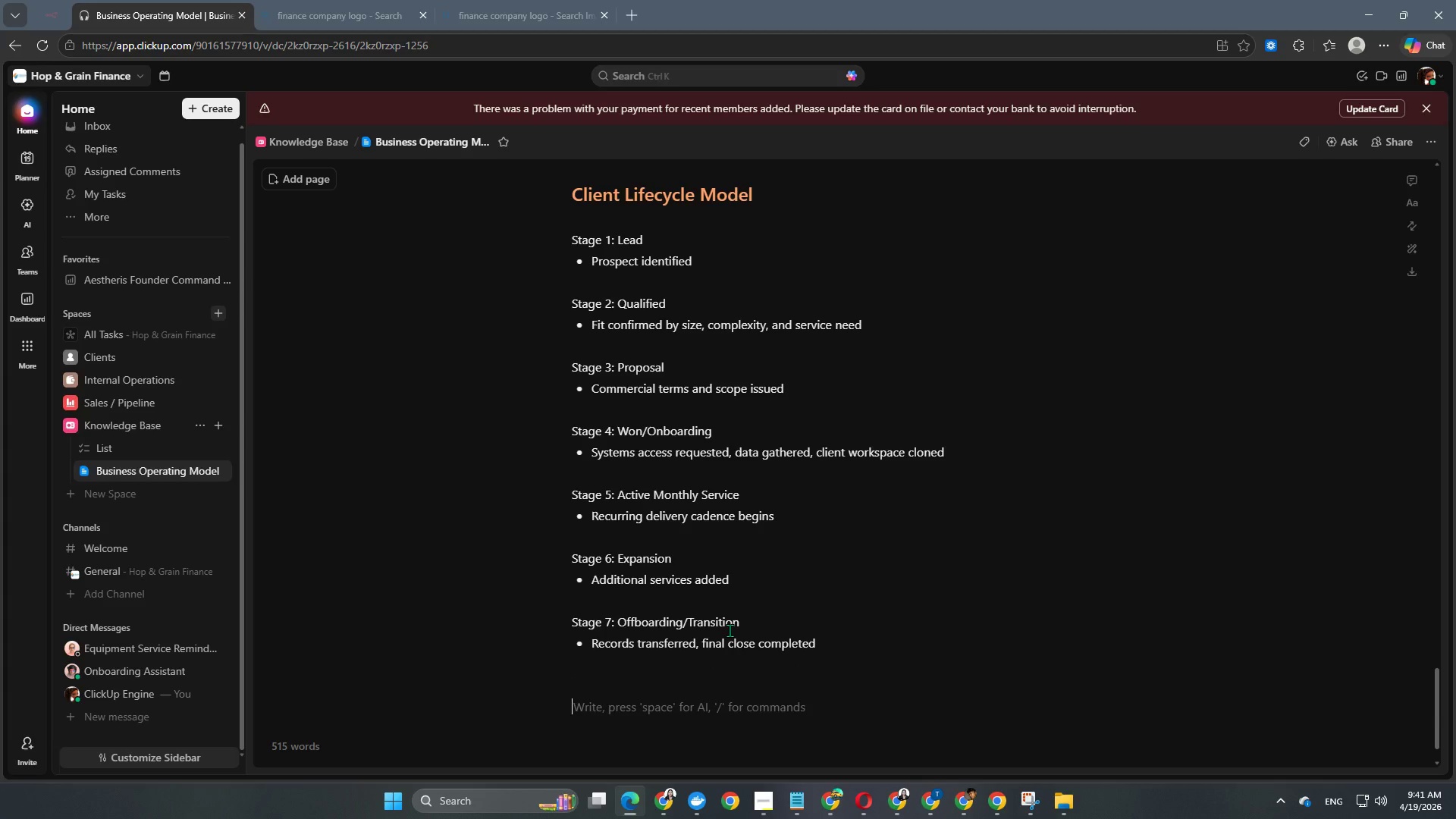 
key(Enter)
 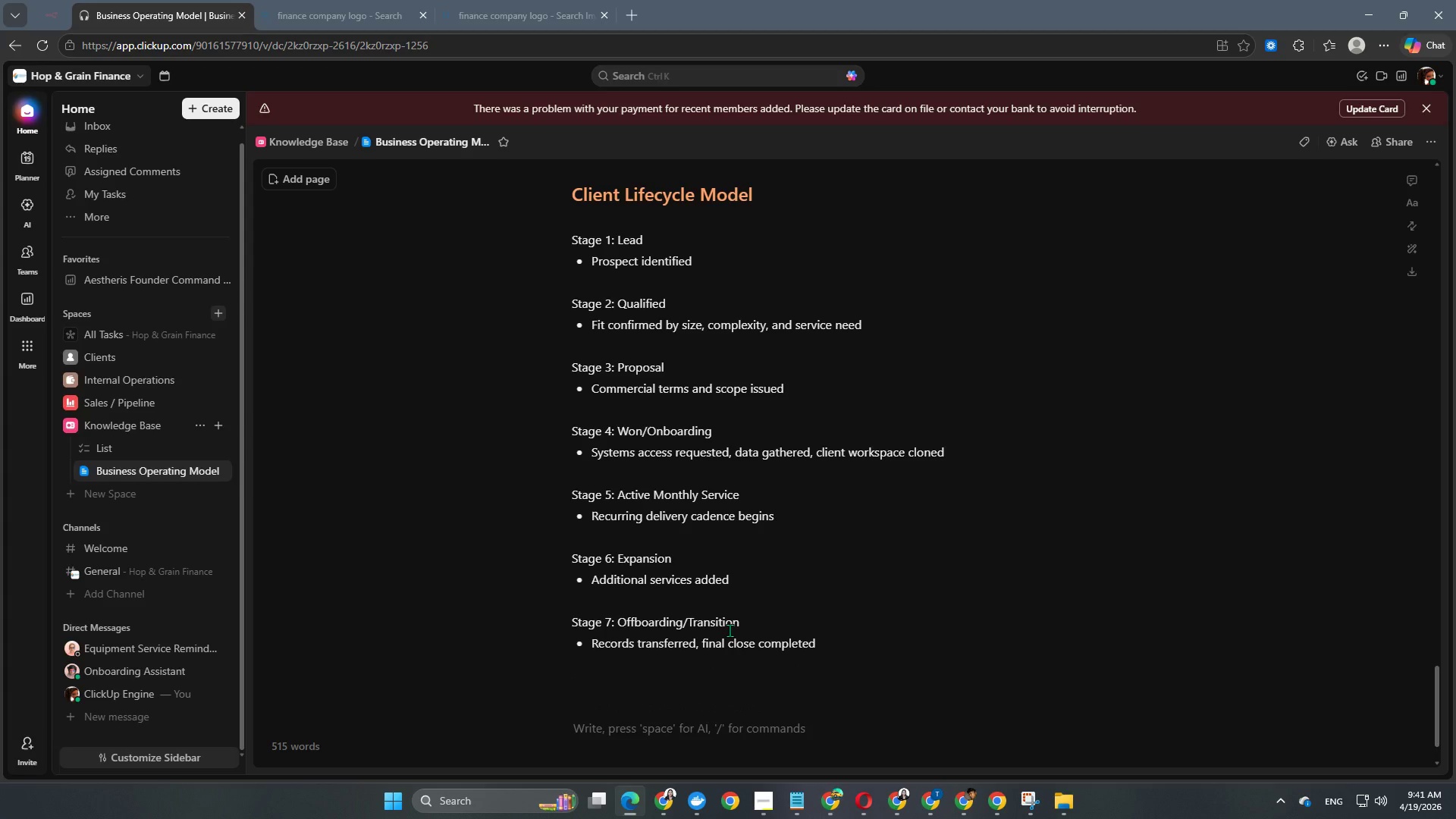 
scroll: coordinate [730, 630], scroll_direction: down, amount: 1.0
 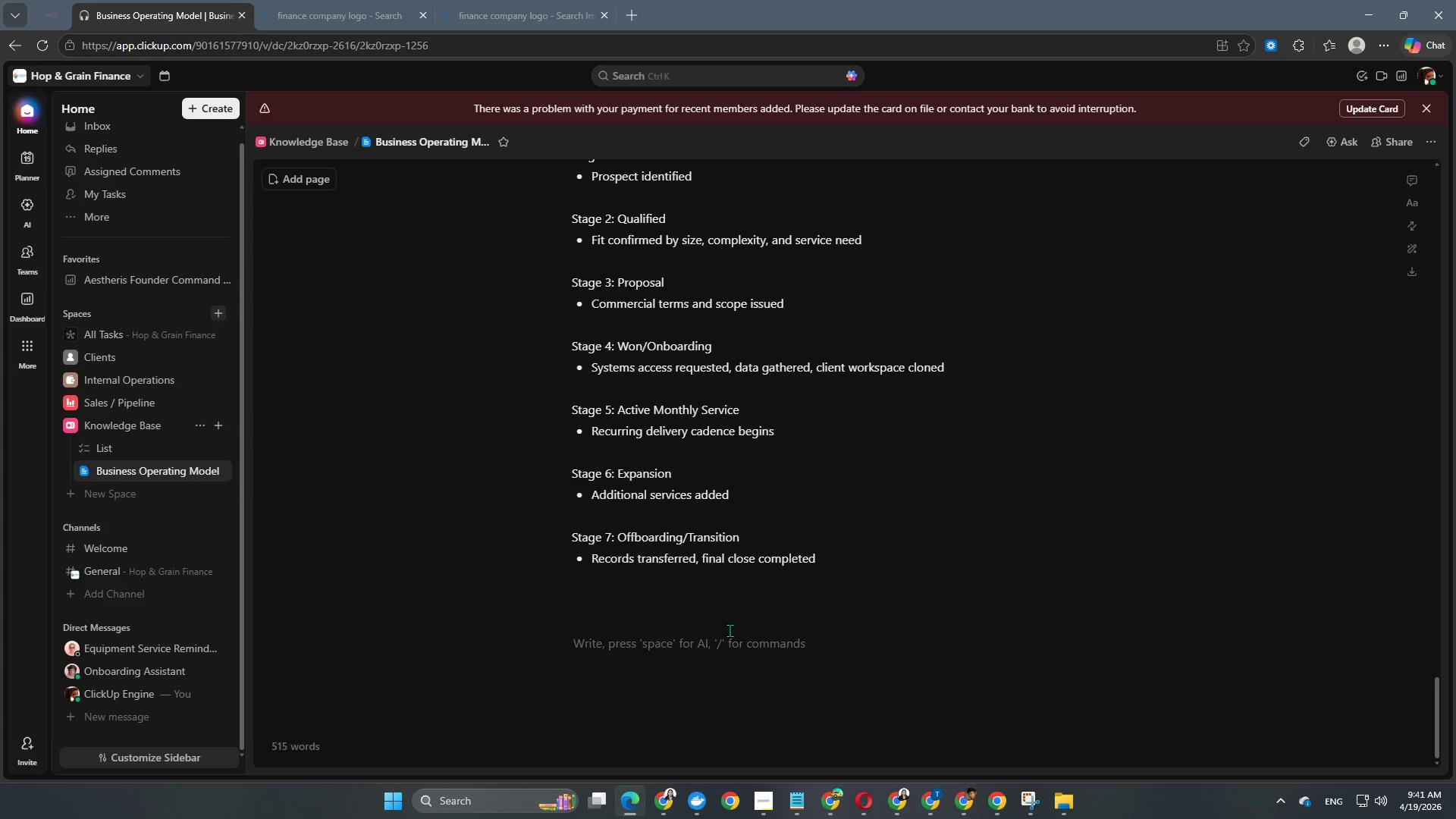 
wait(5.69)
 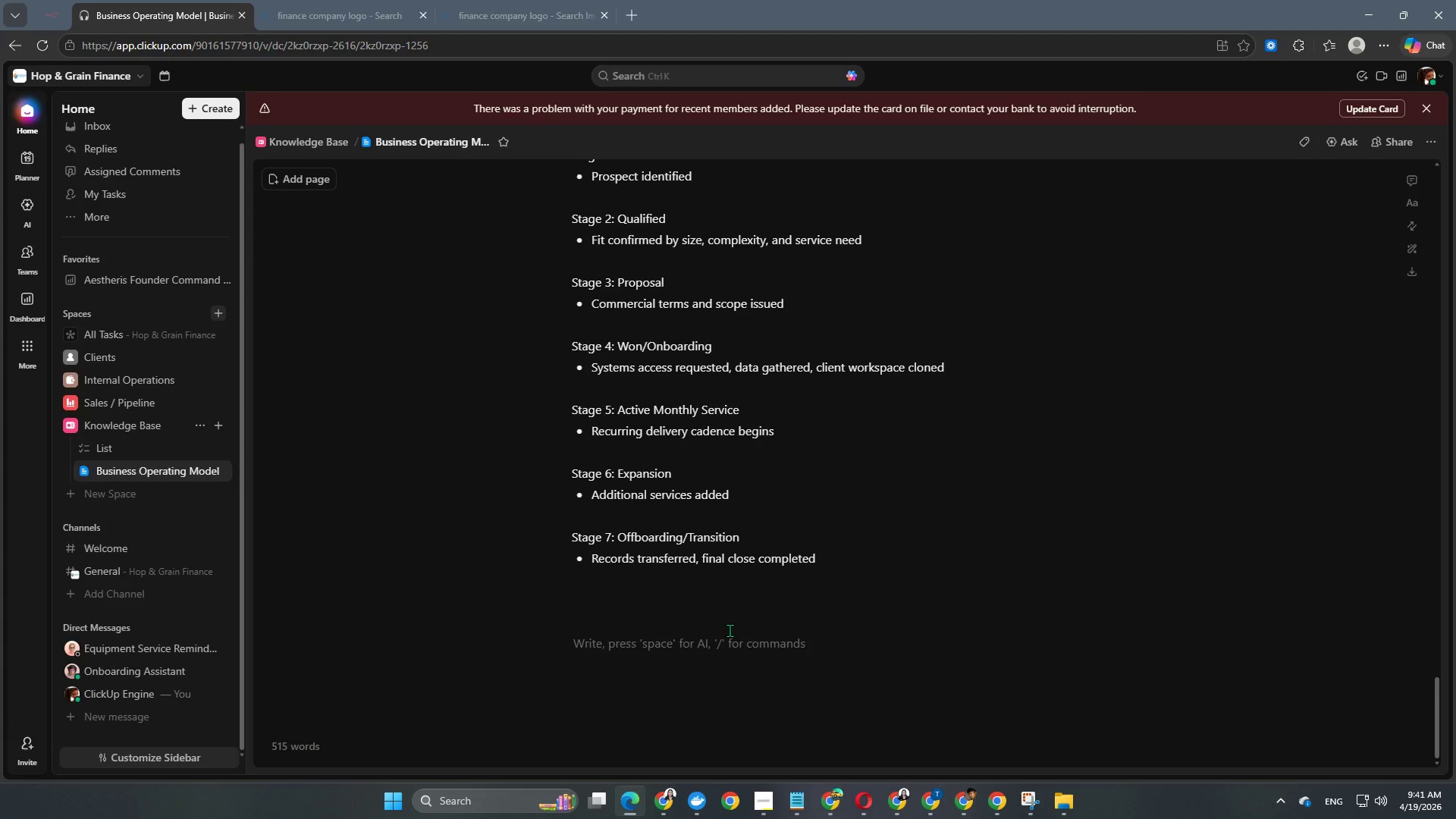 
type(Reqi)
key(Backspace)
type(uired)
 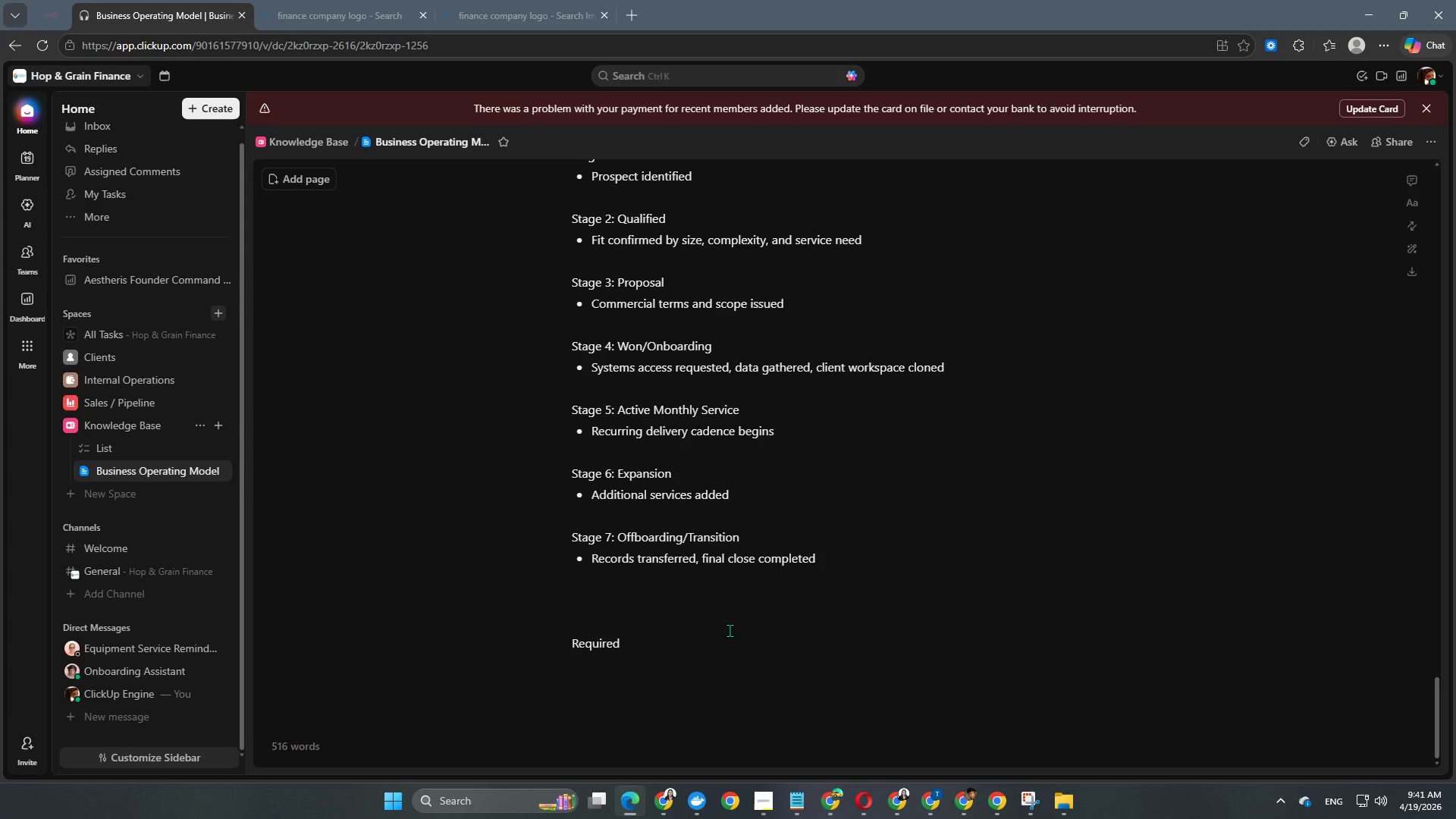 
wait(11.73)
 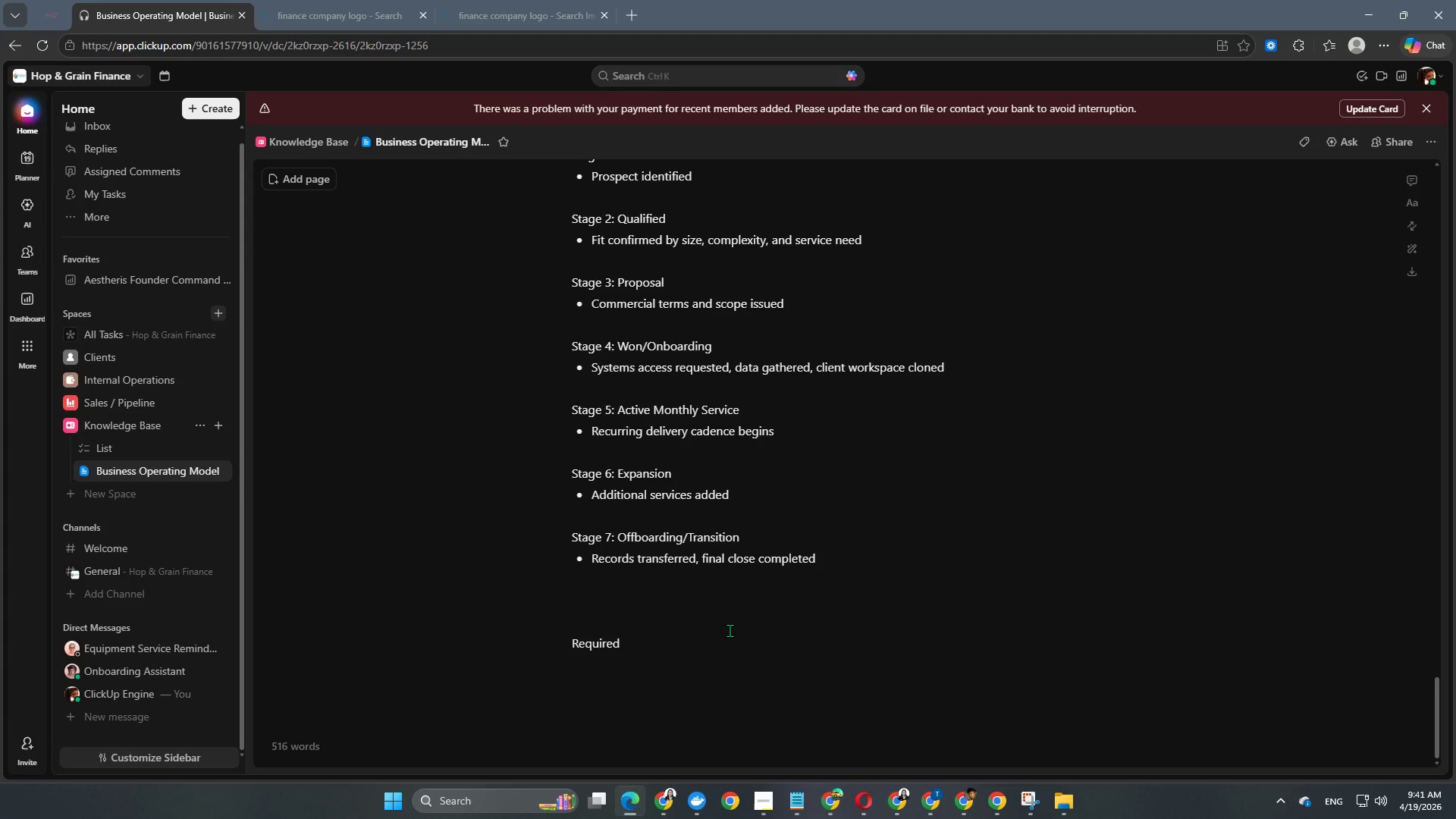 
type( Client Inpute)
key(Backspace)
type(s)
 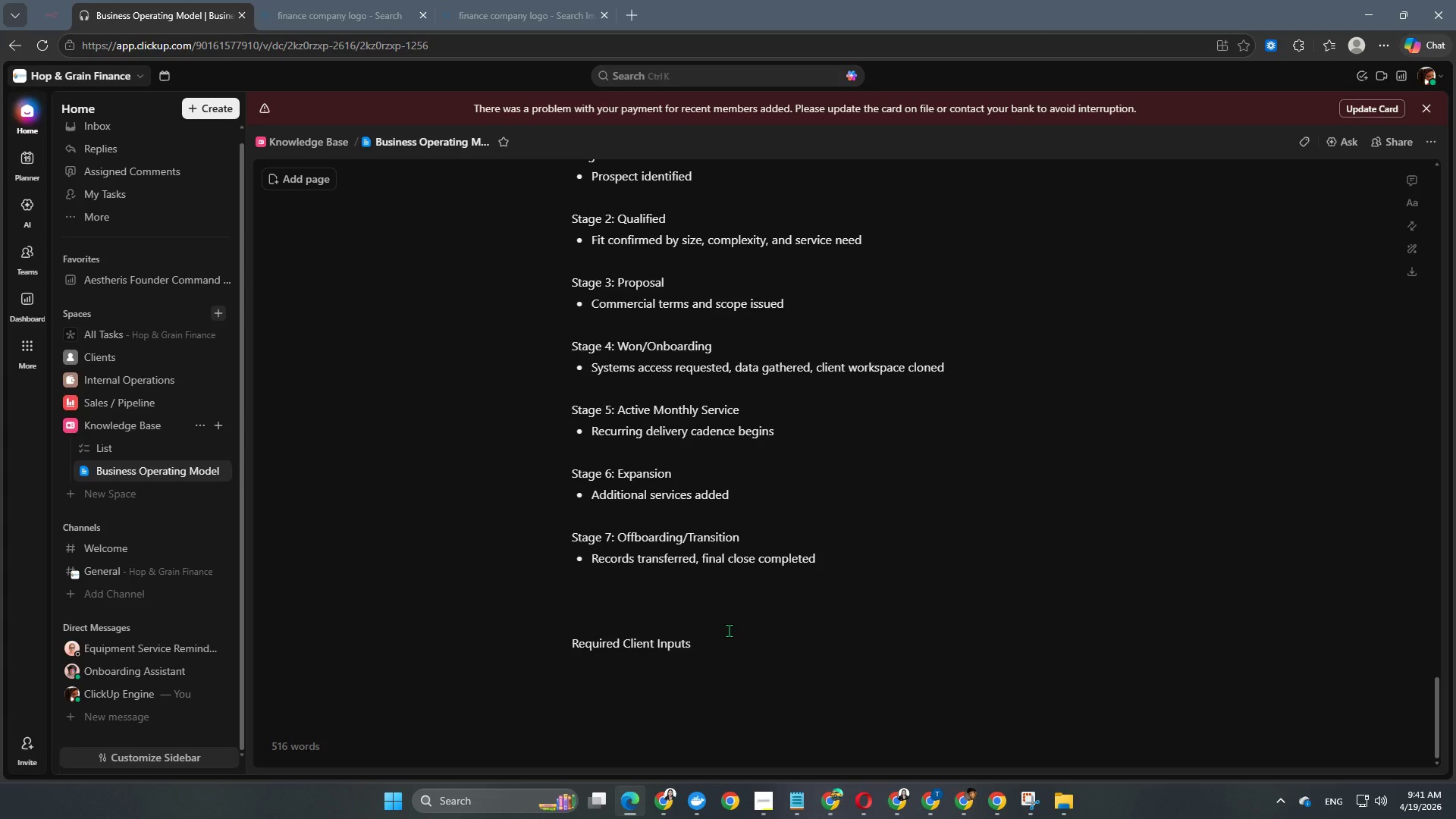 
key(Enter)
 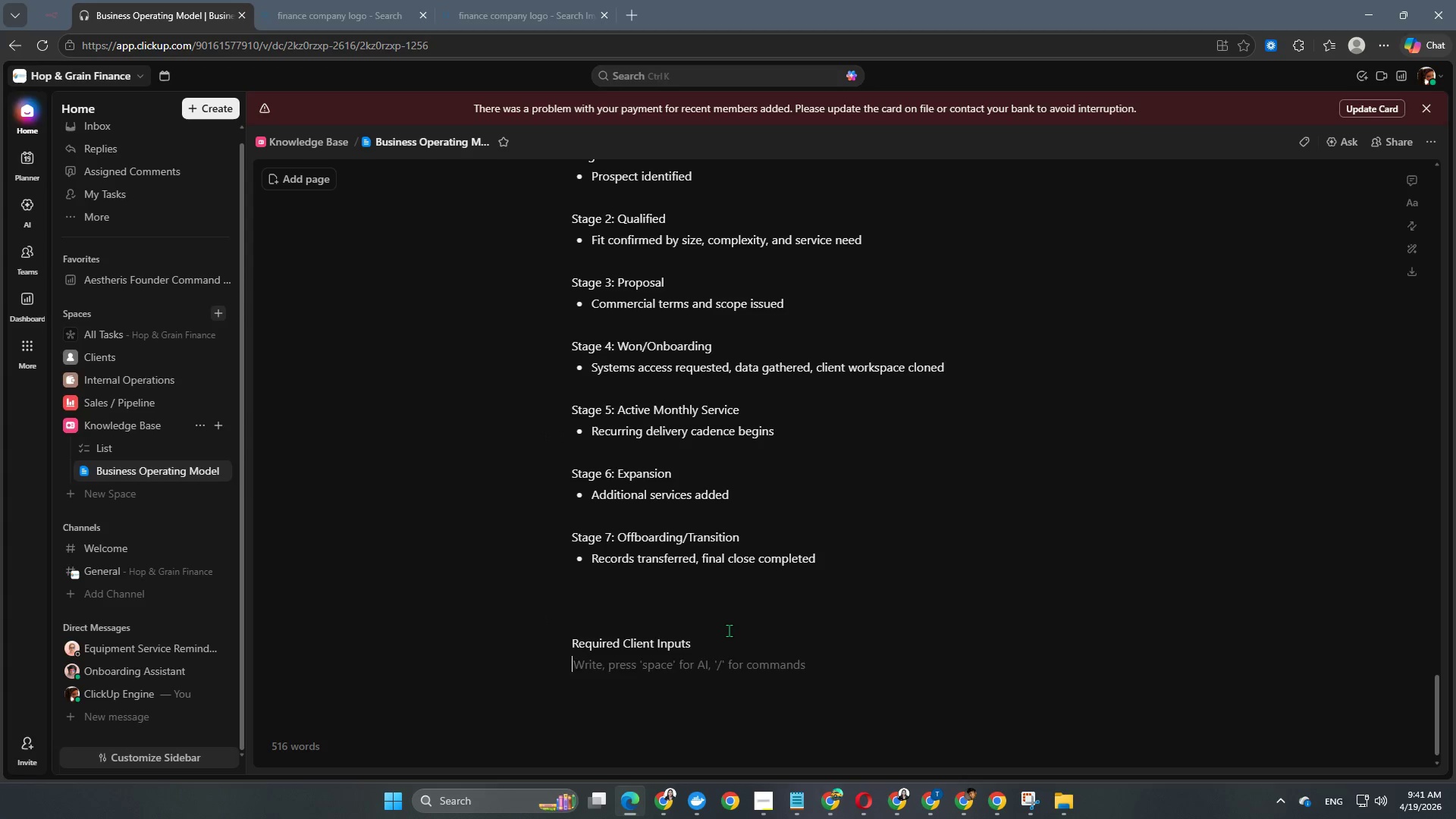 
key(Enter)
 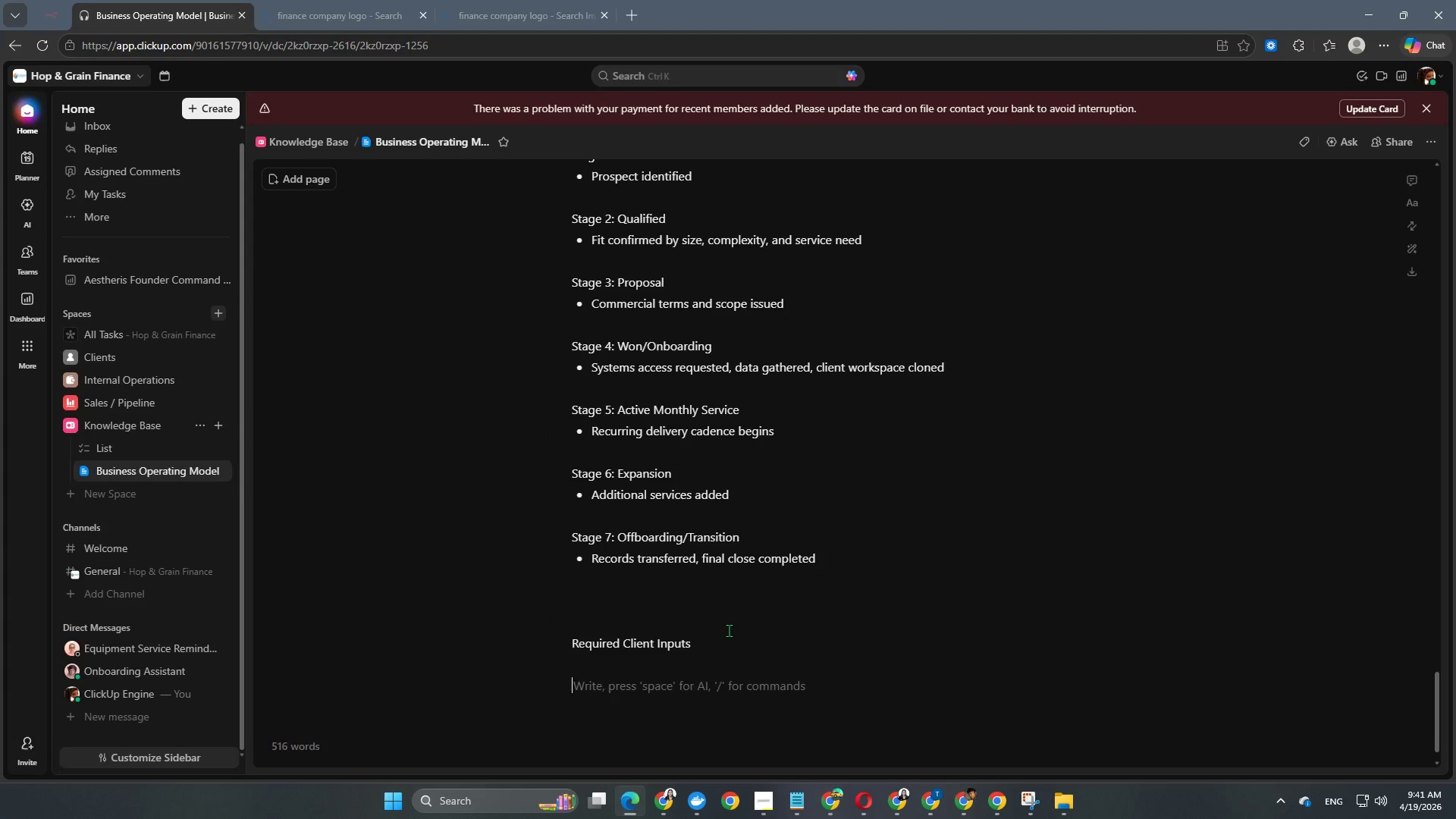 
type(Clients are contrac)
key(Backspace)
type(ctually expected to provide i)
key(Backspace)
type(timely monthly inputs)
 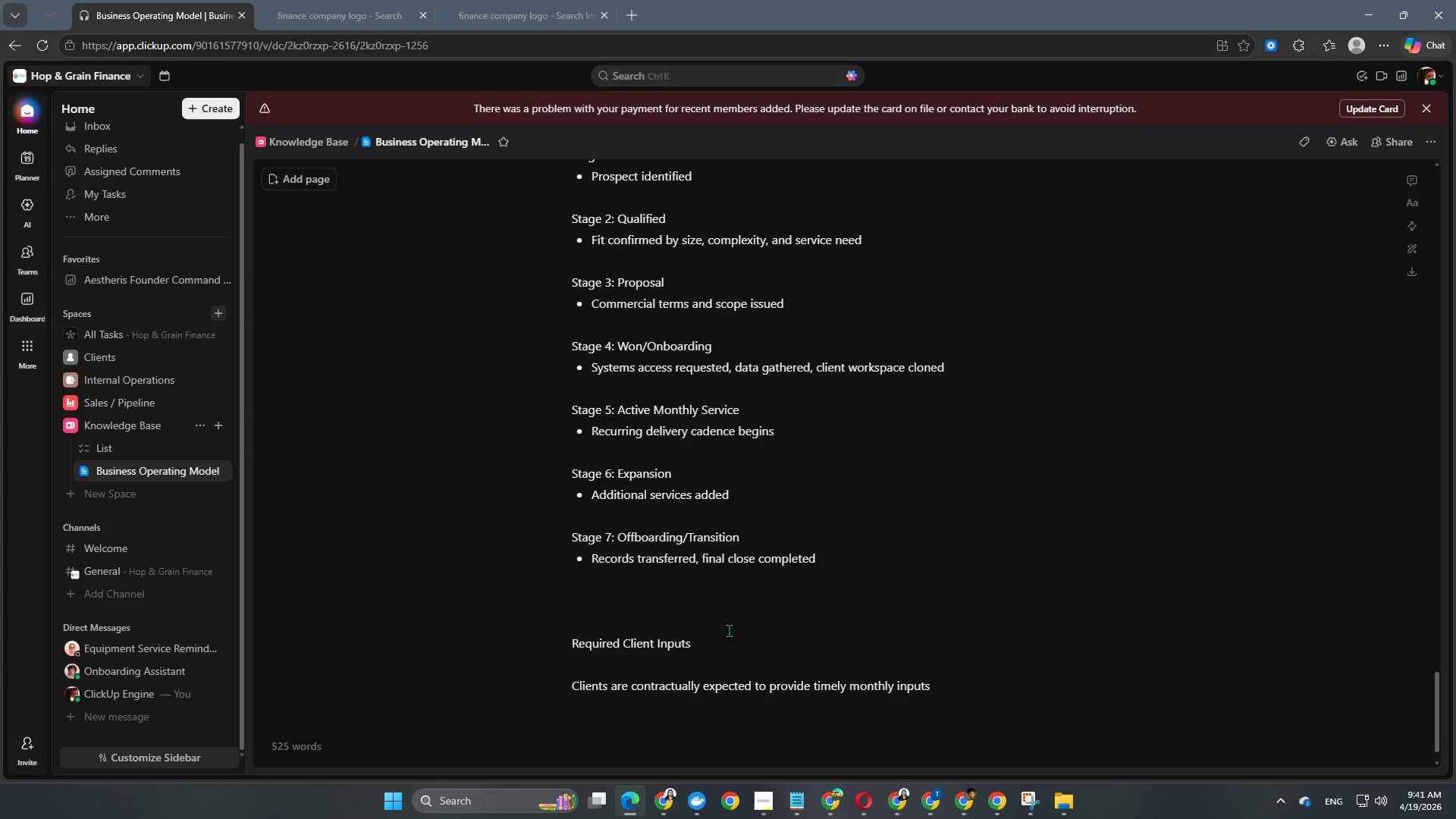 
key(Enter)
 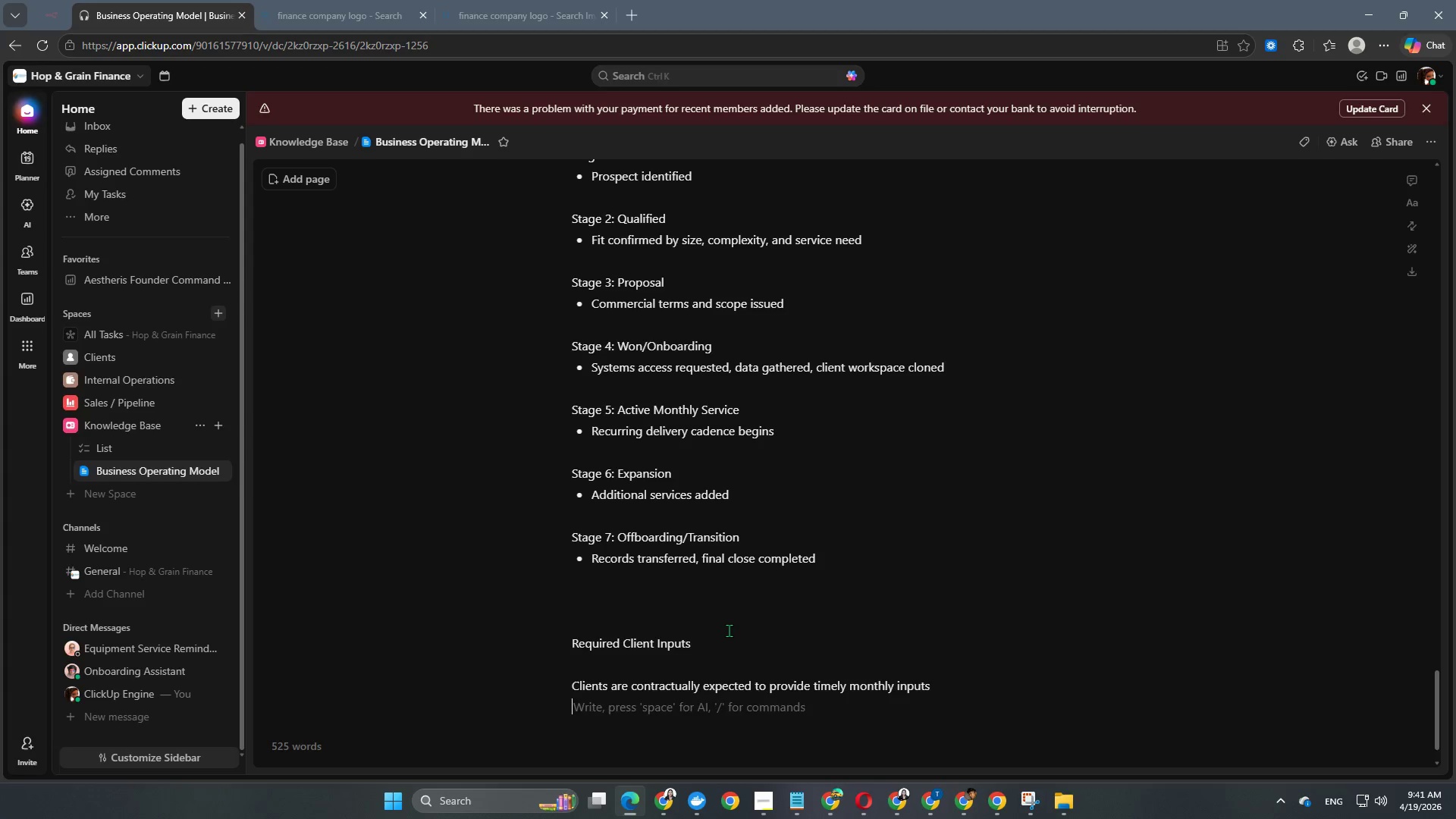 
key(Enter)
 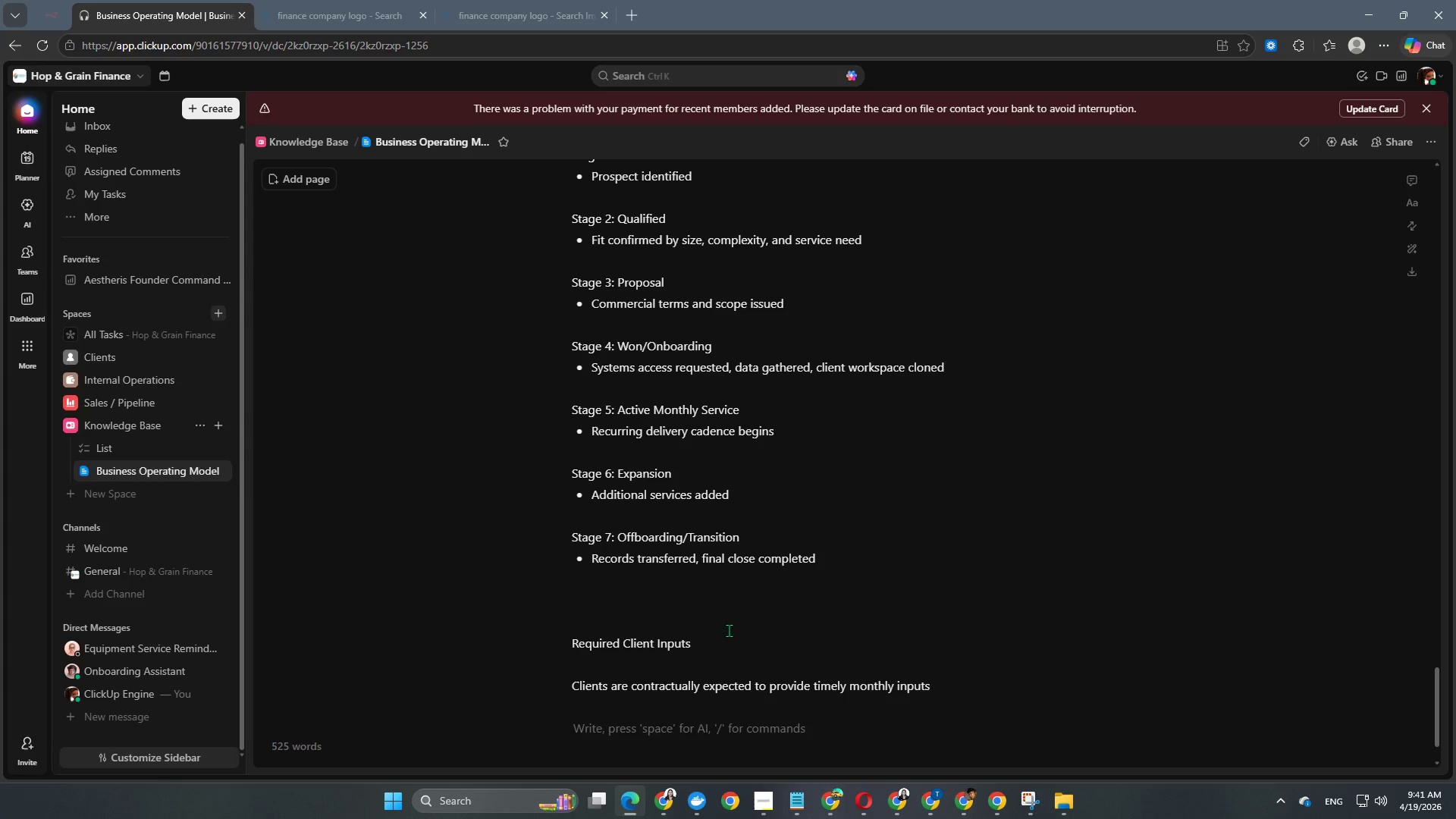 
scroll: coordinate [748, 619], scroll_direction: down, amount: 5.0
 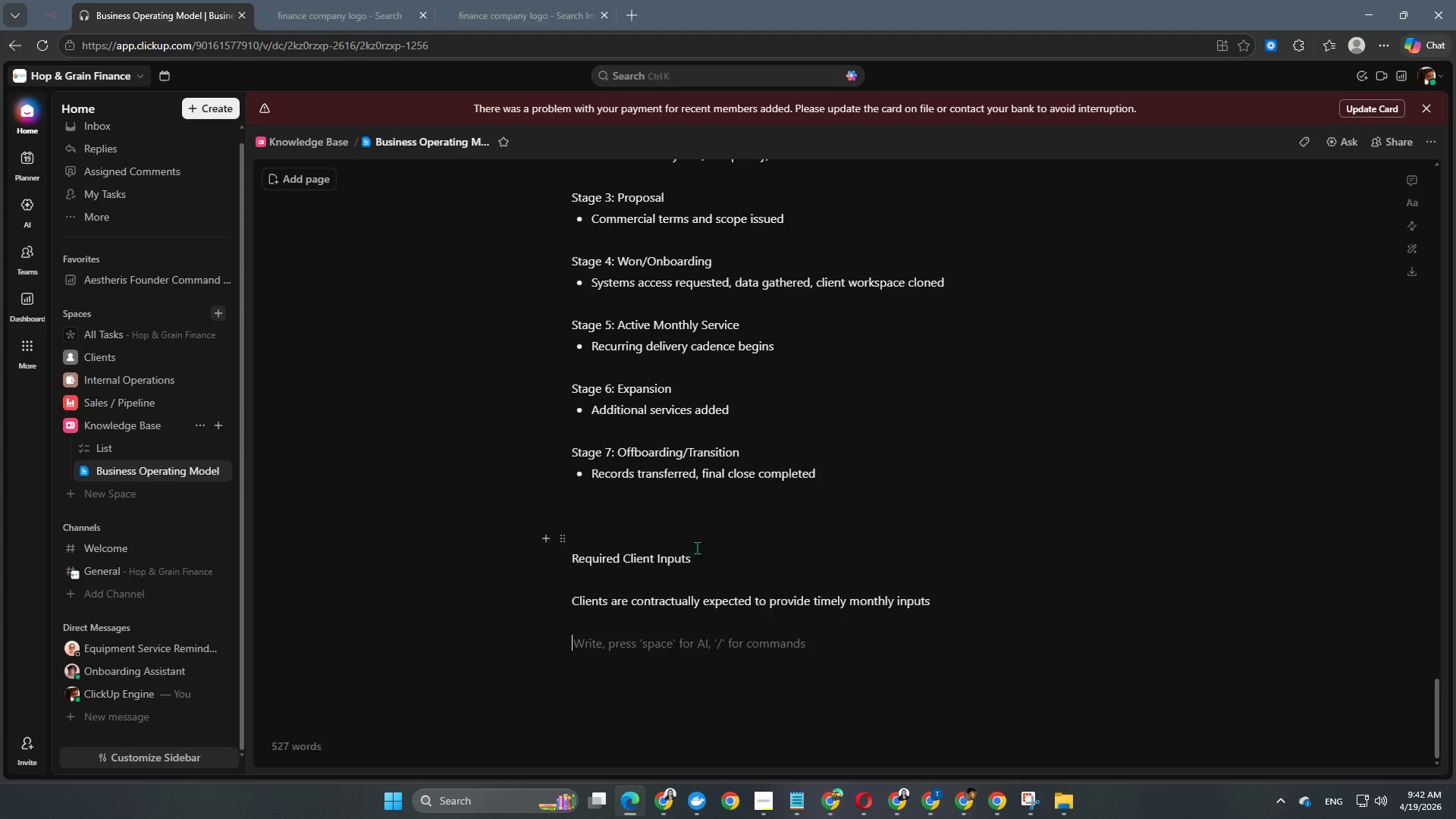 
left_click_drag(start_coordinate=[701, 551], to_coordinate=[566, 556])
 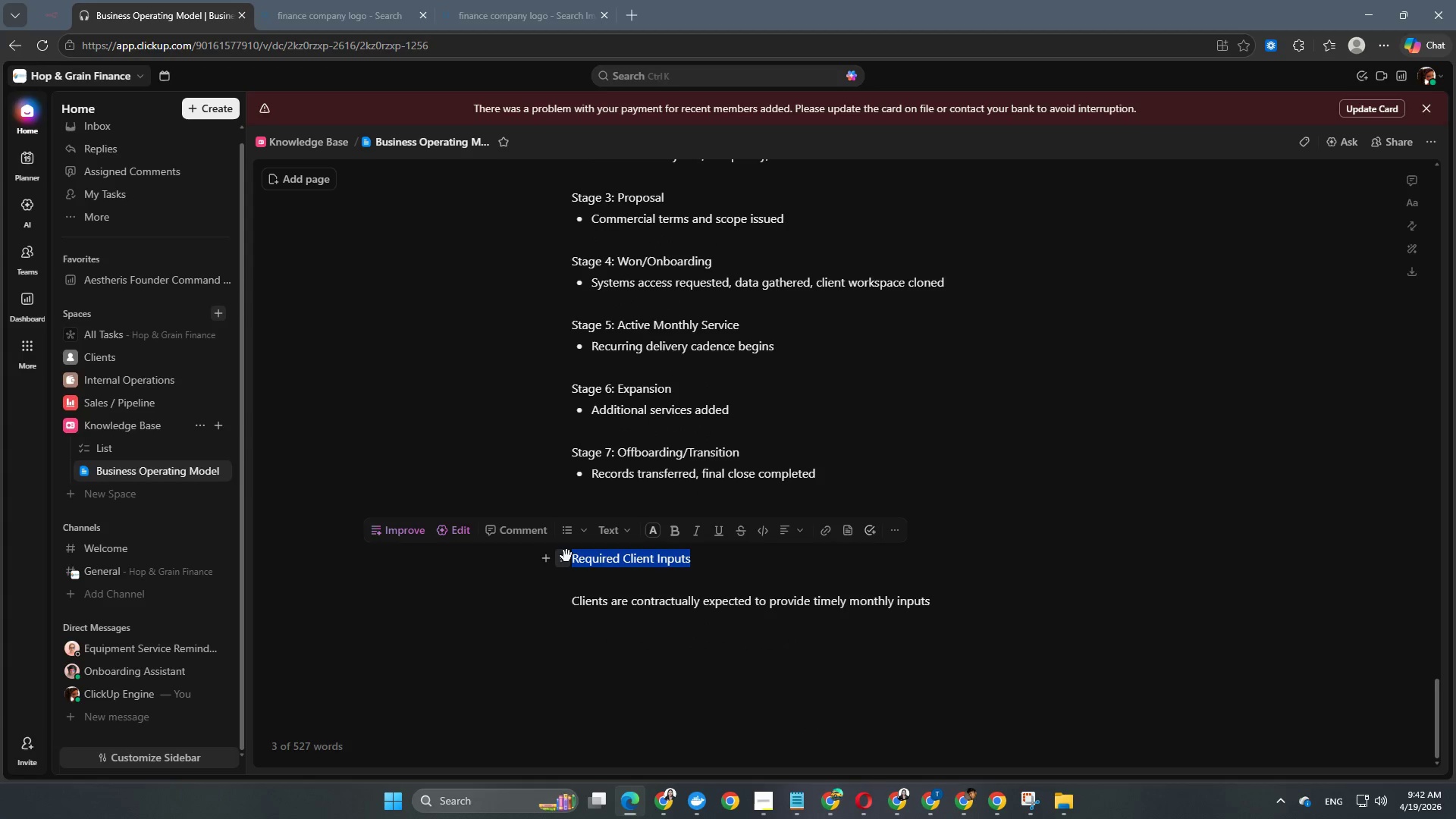 
key(Alt+Control+Numpad2)
 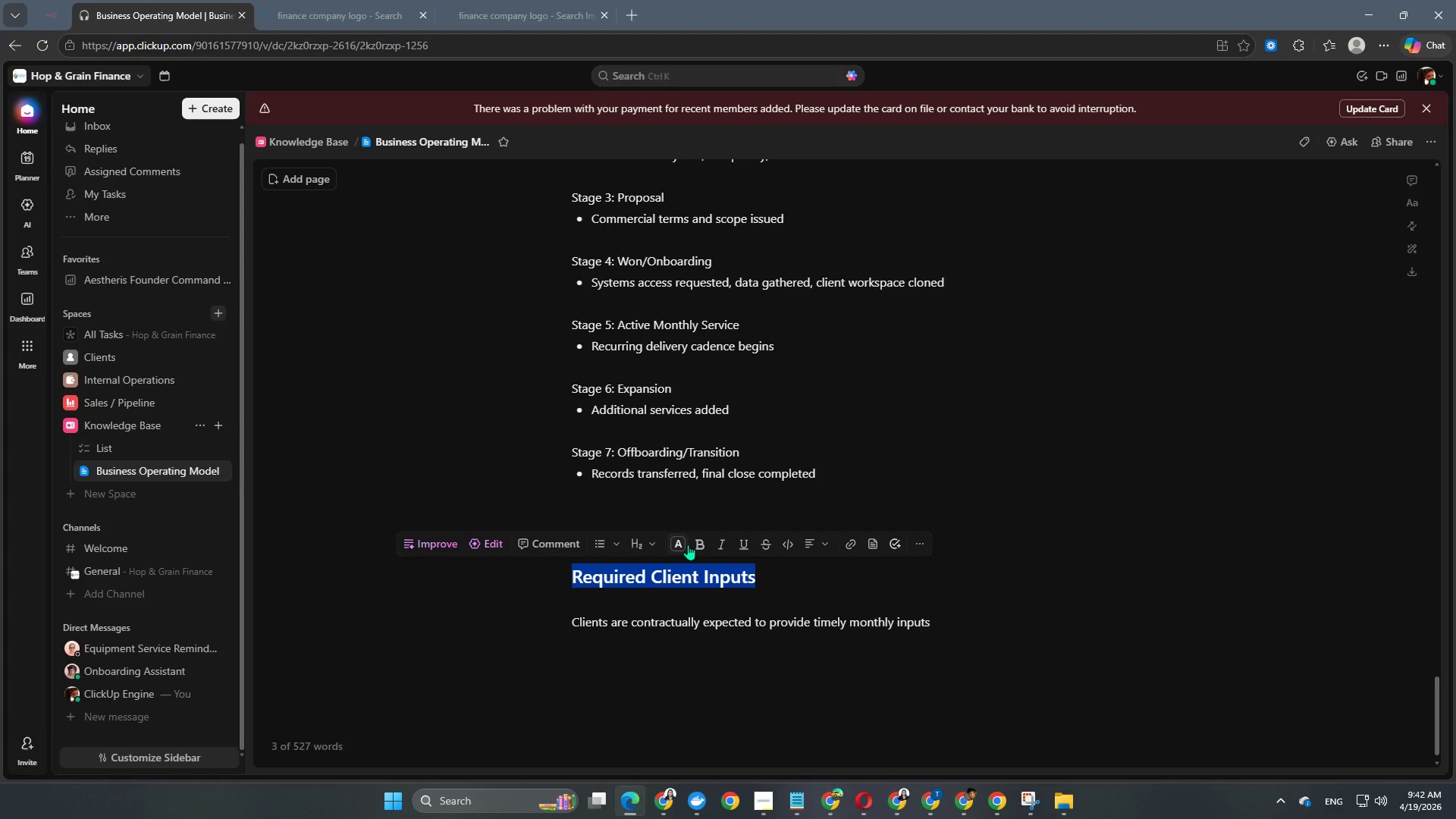 
left_click([679, 547])
 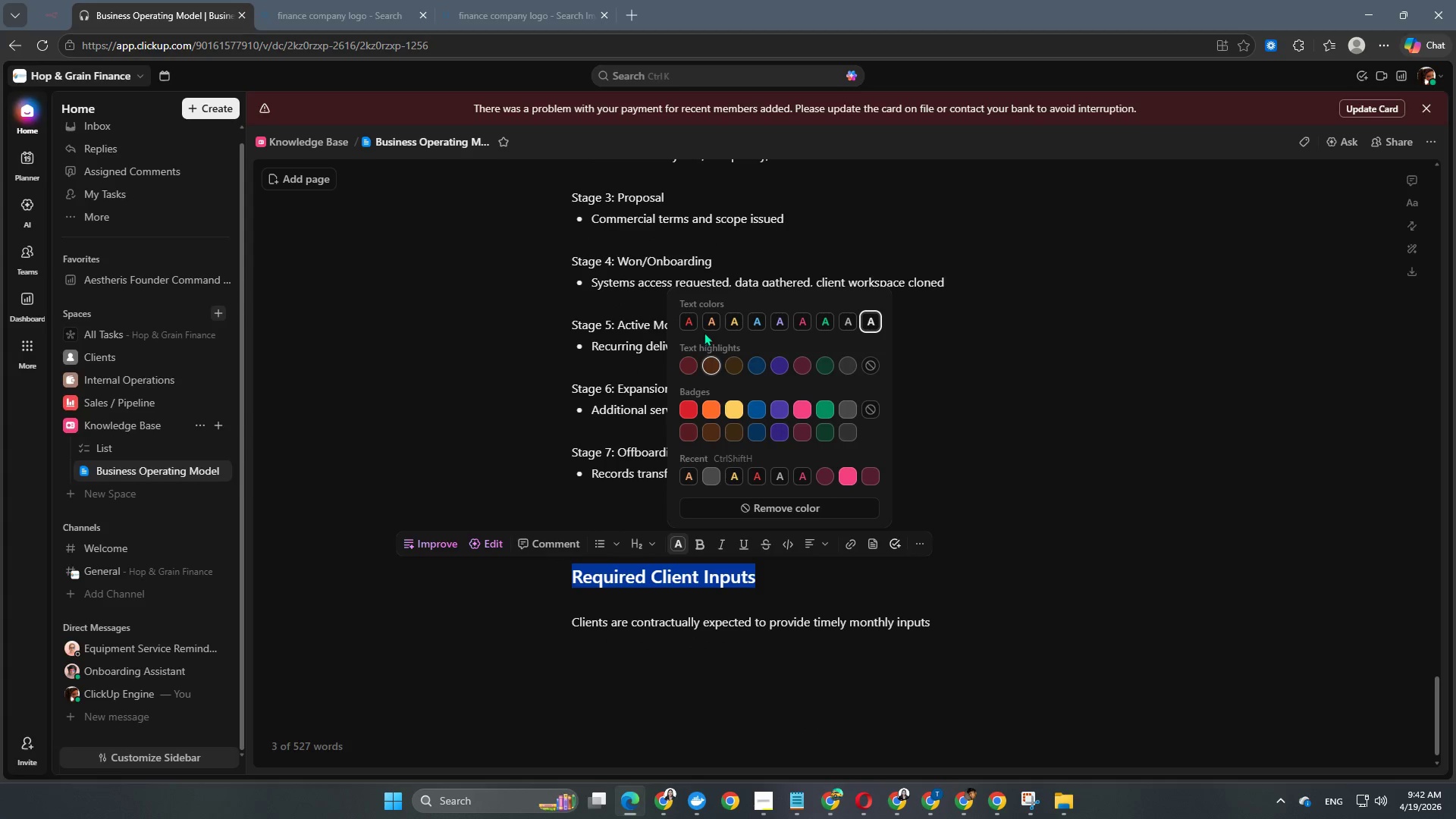 
left_click([710, 325])
 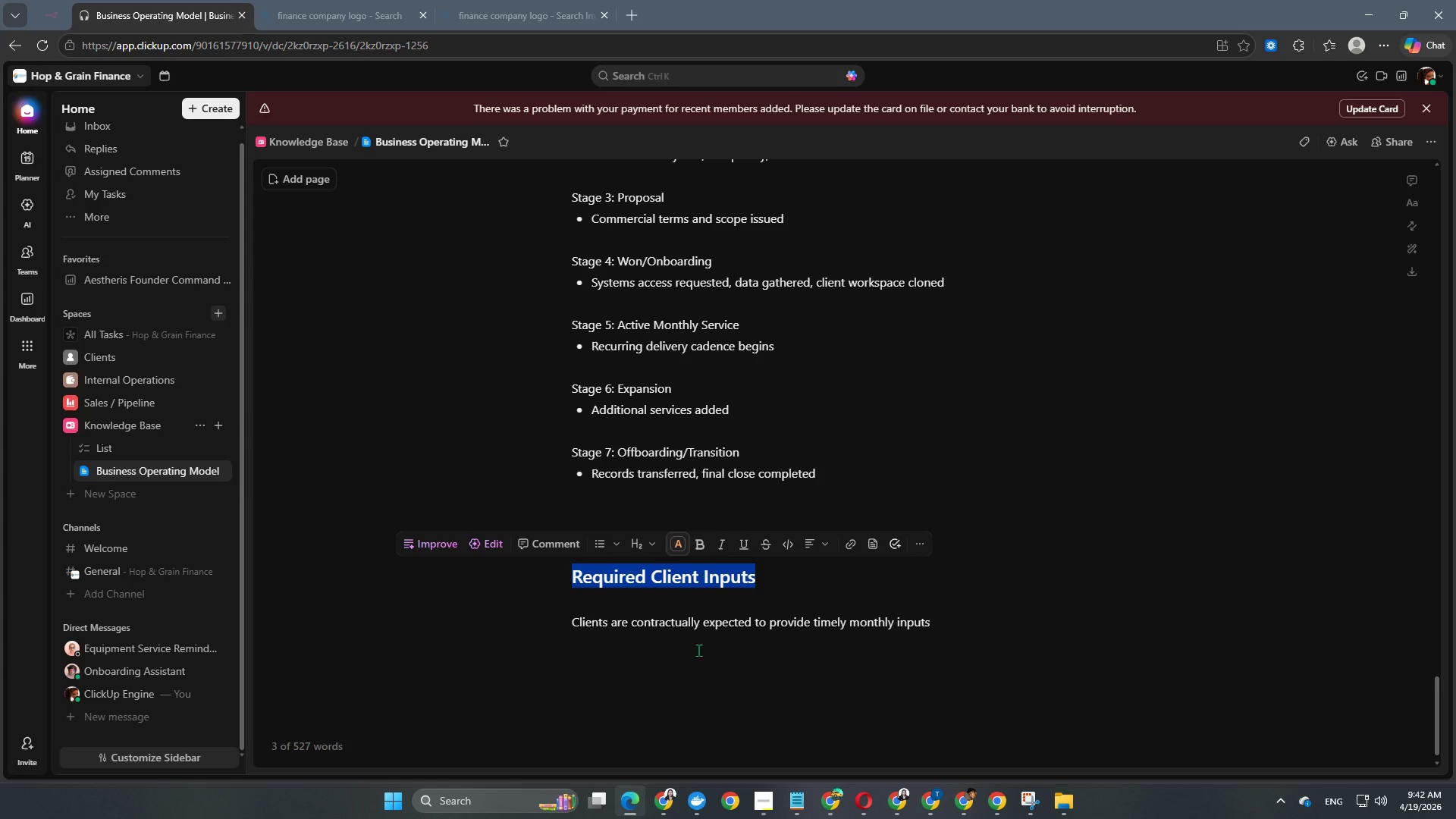 
left_click([711, 667])
 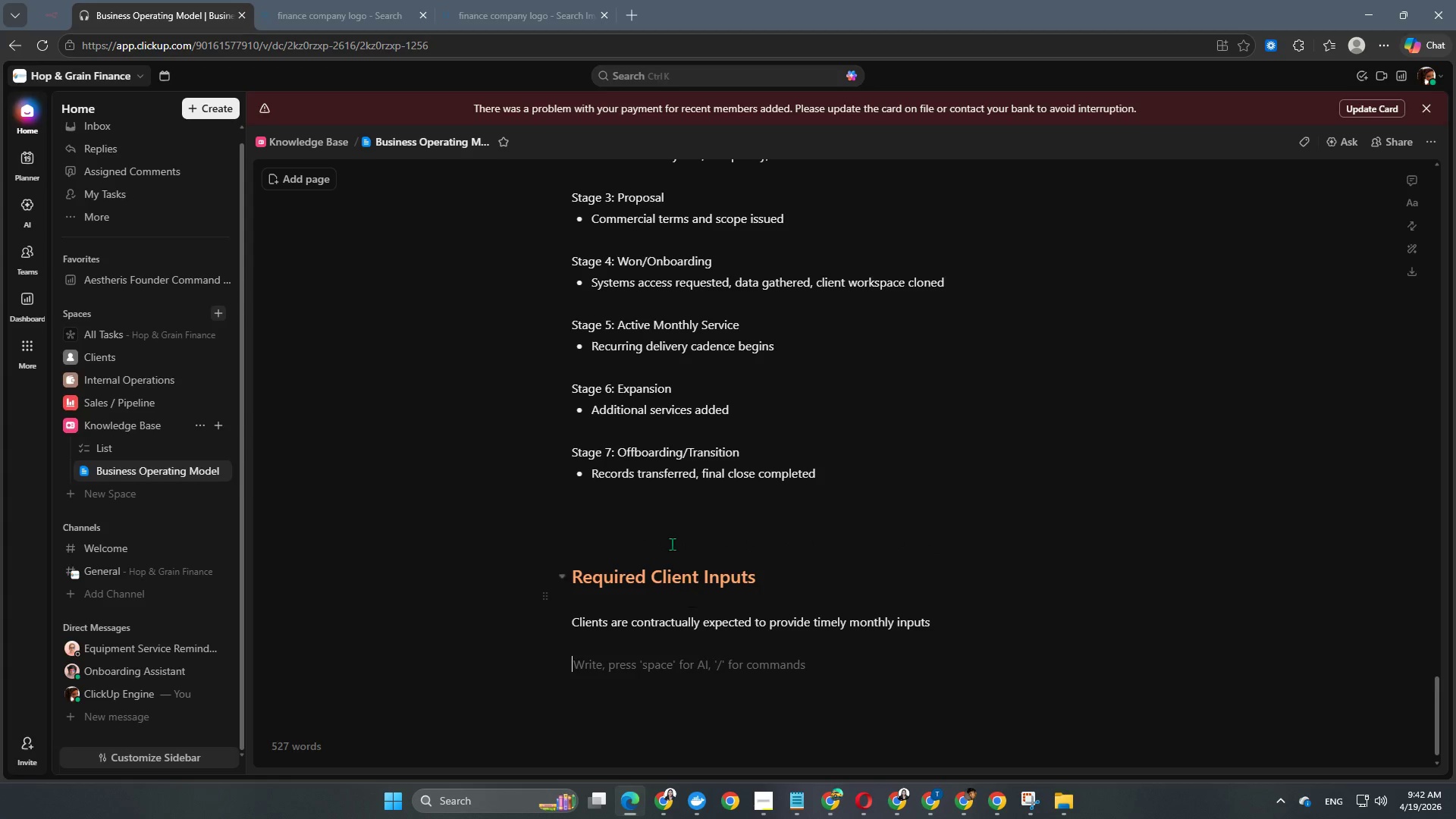 
left_click([670, 516])
 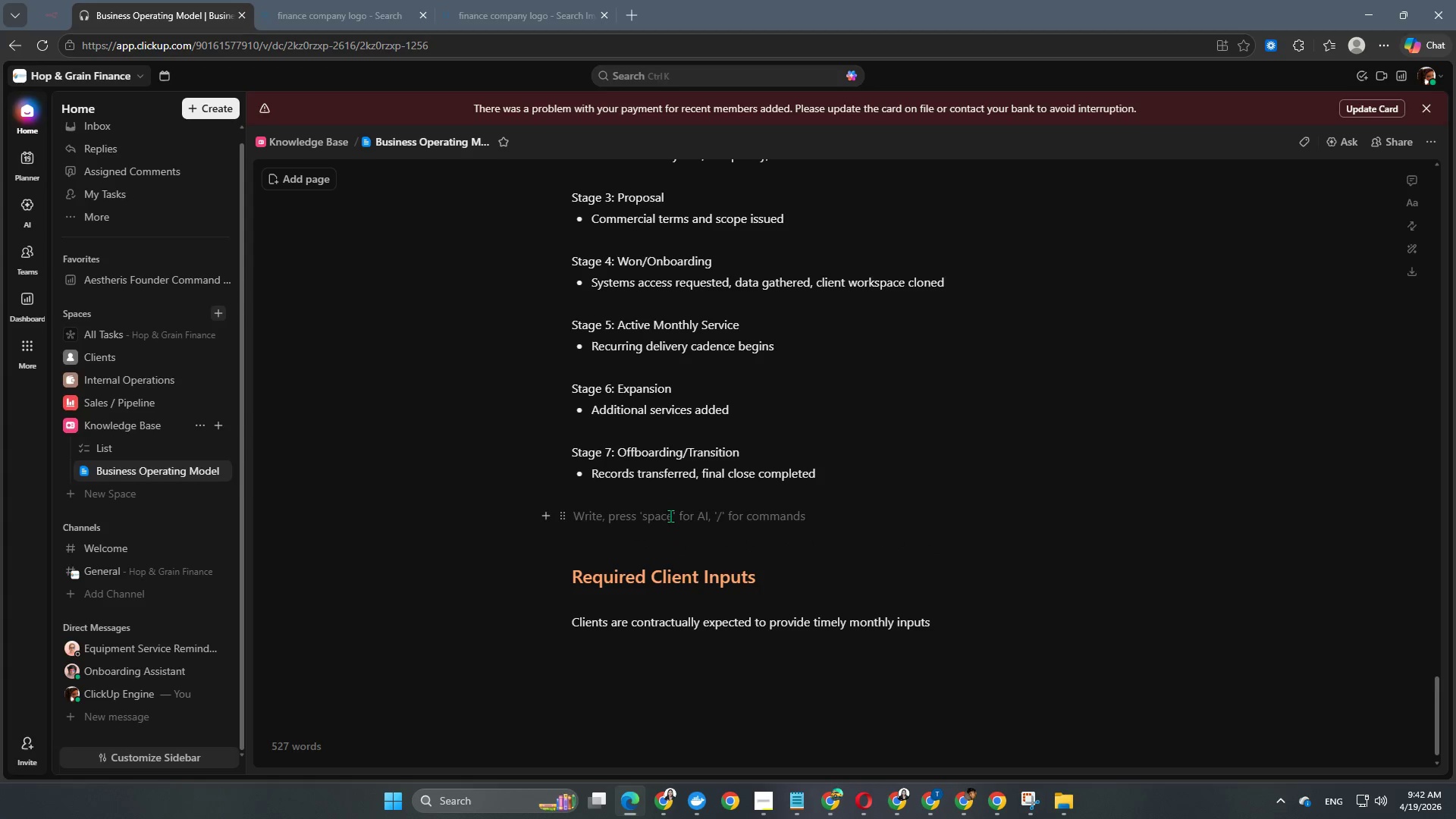 
key(Backspace)
 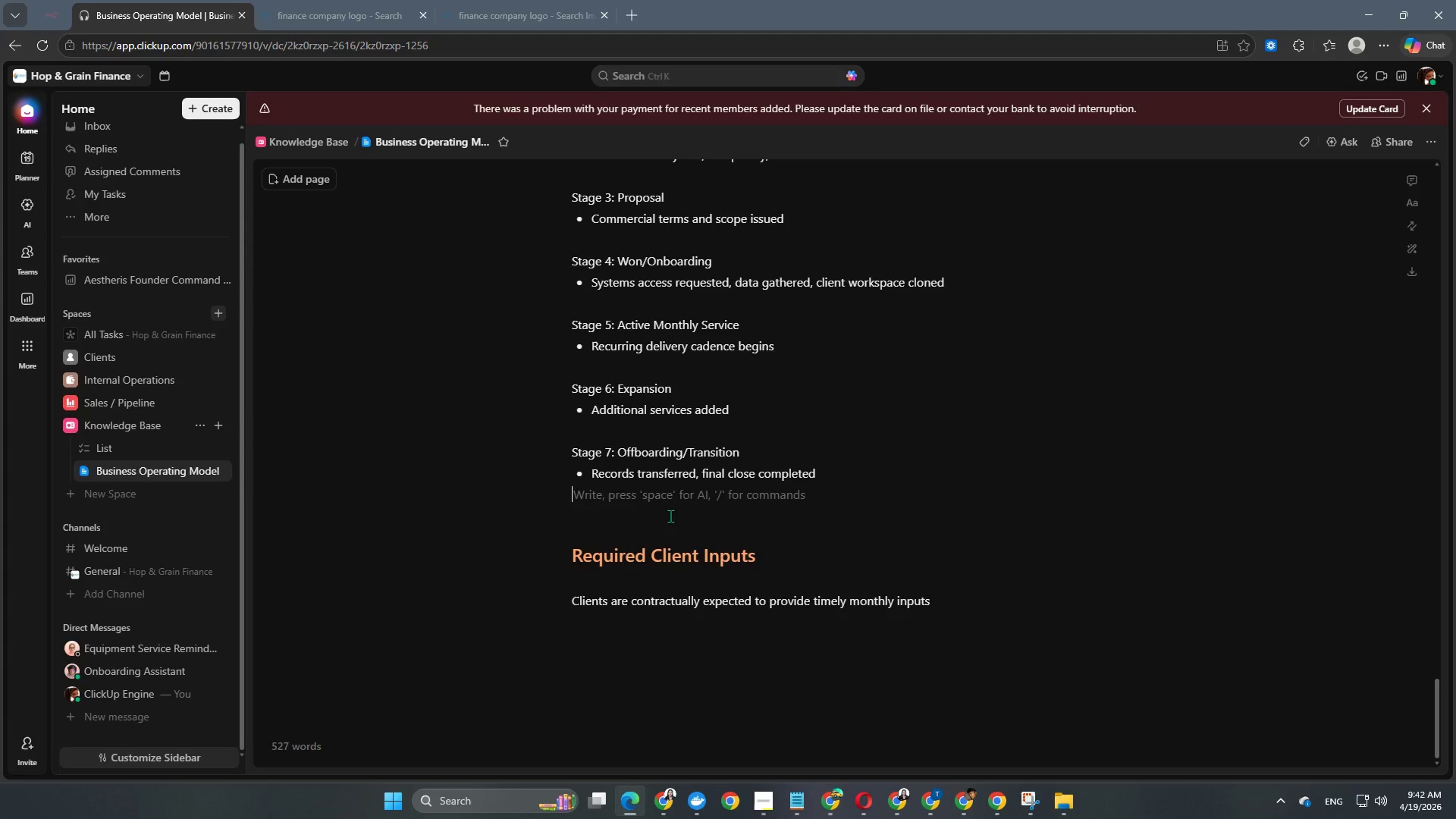 
key(Backspace)
 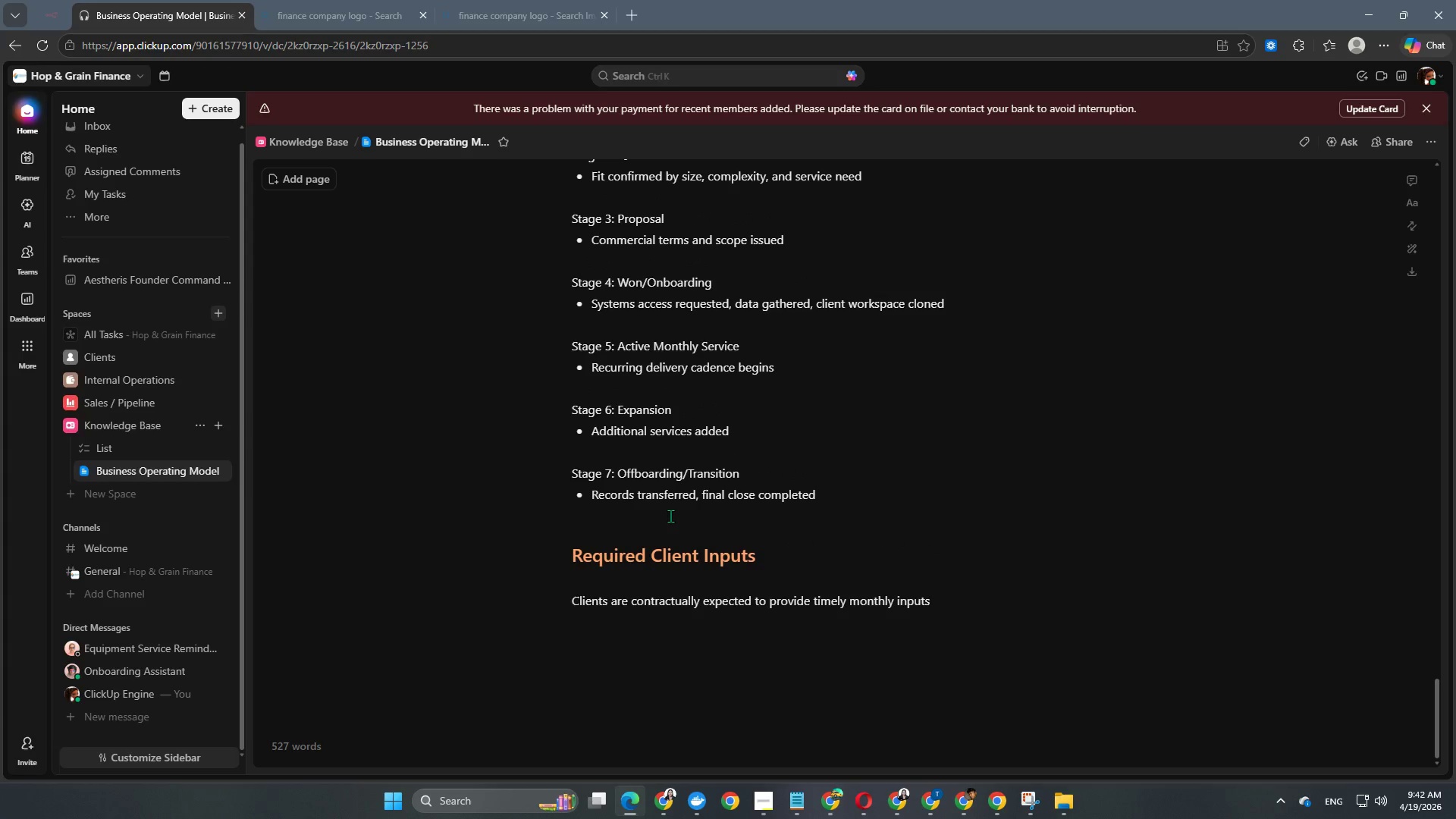 
key(Enter)
 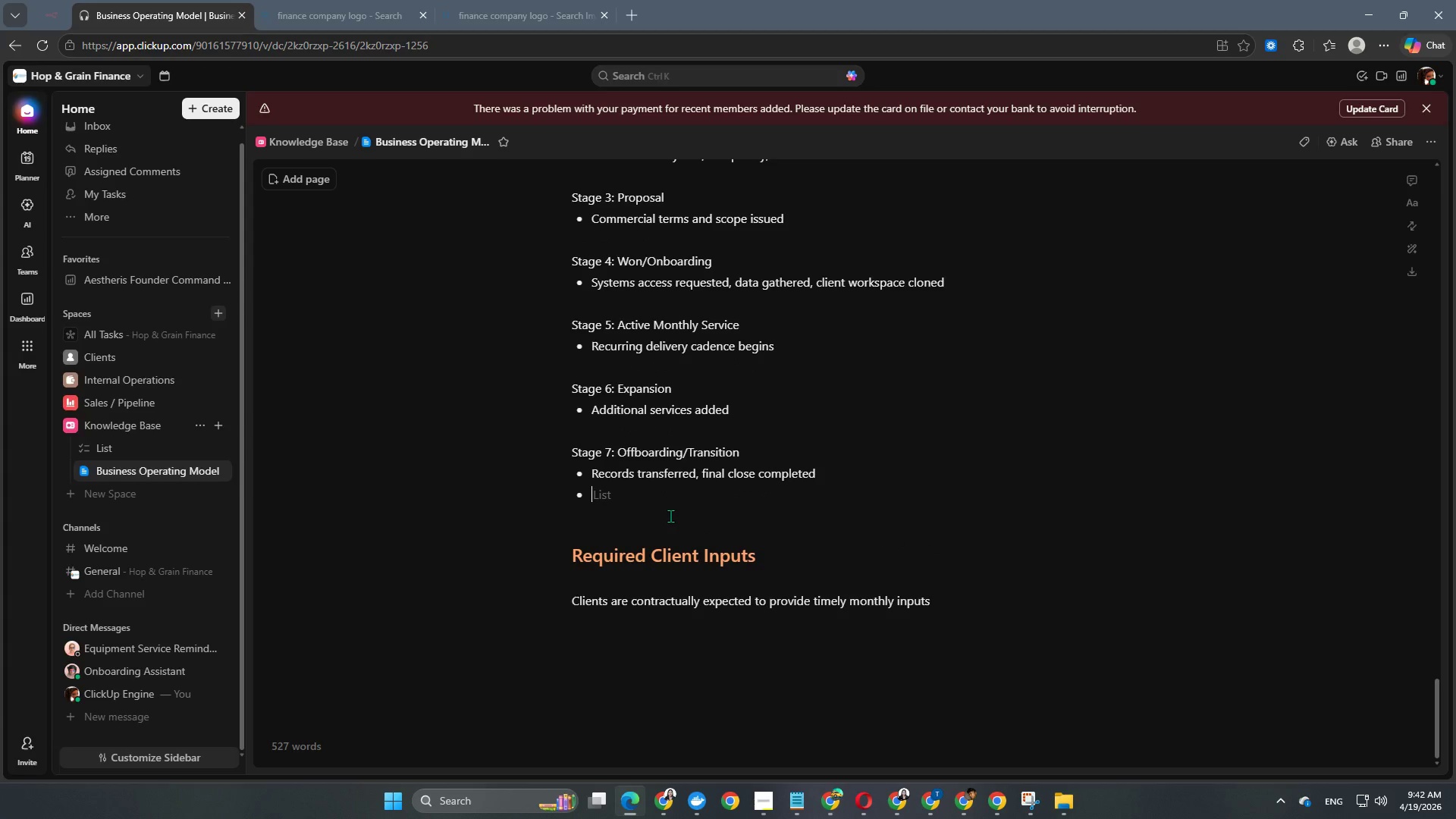 
scroll: coordinate [670, 516], scroll_direction: down, amount: 3.0
 